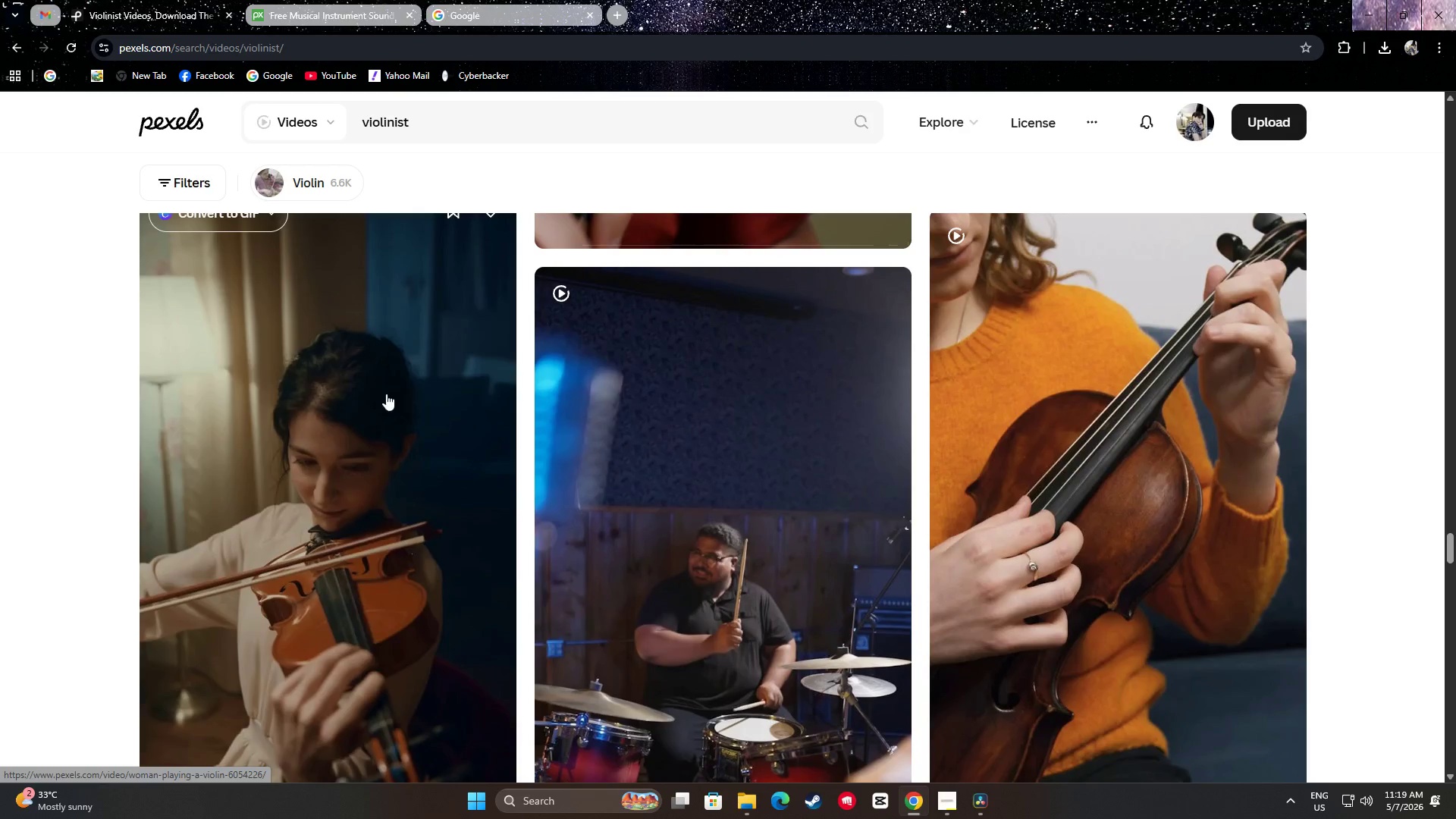 
scroll: coordinate [384, 382], scroll_direction: down, amount: 2.0
 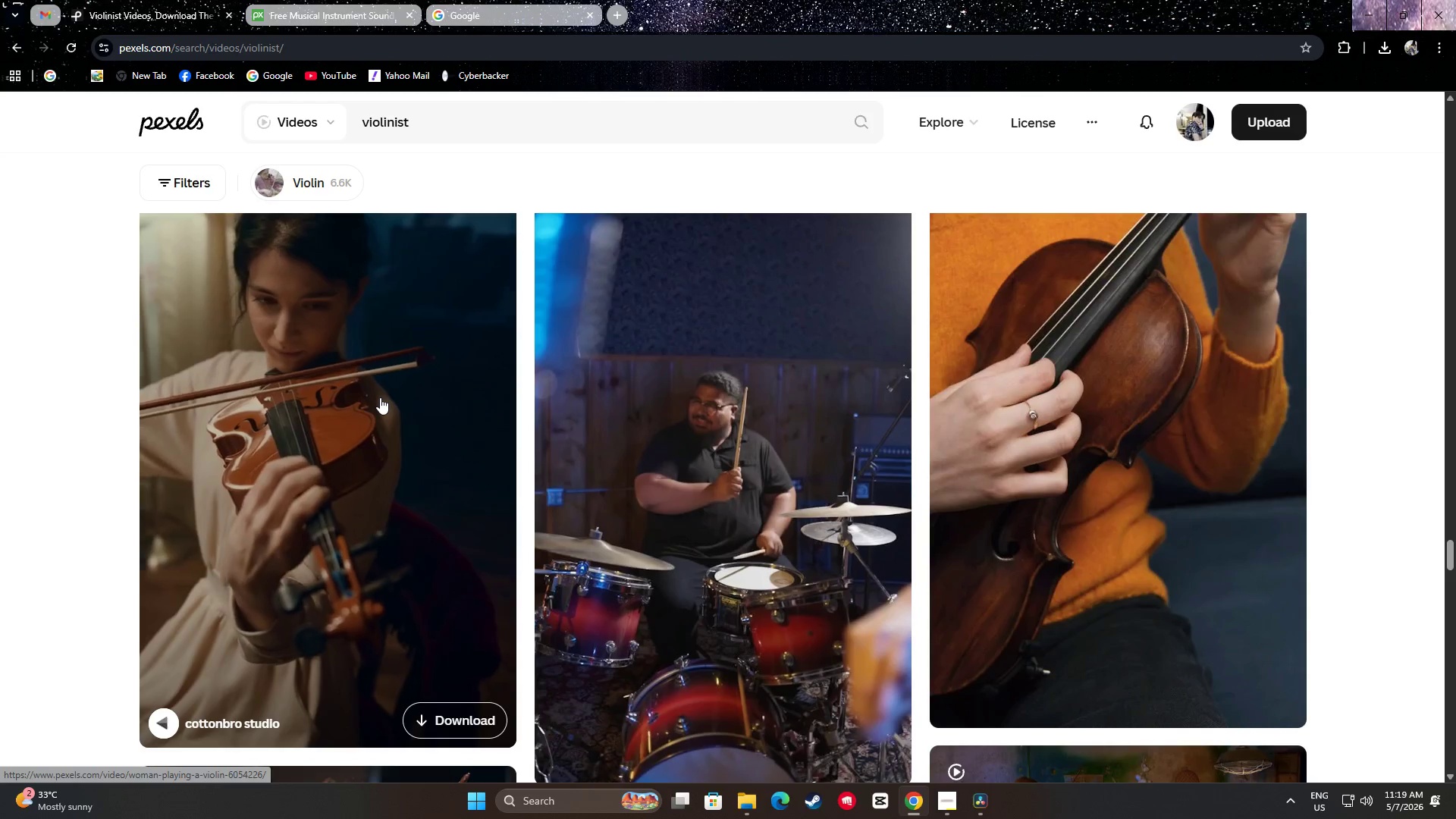 
wait(16.68)
 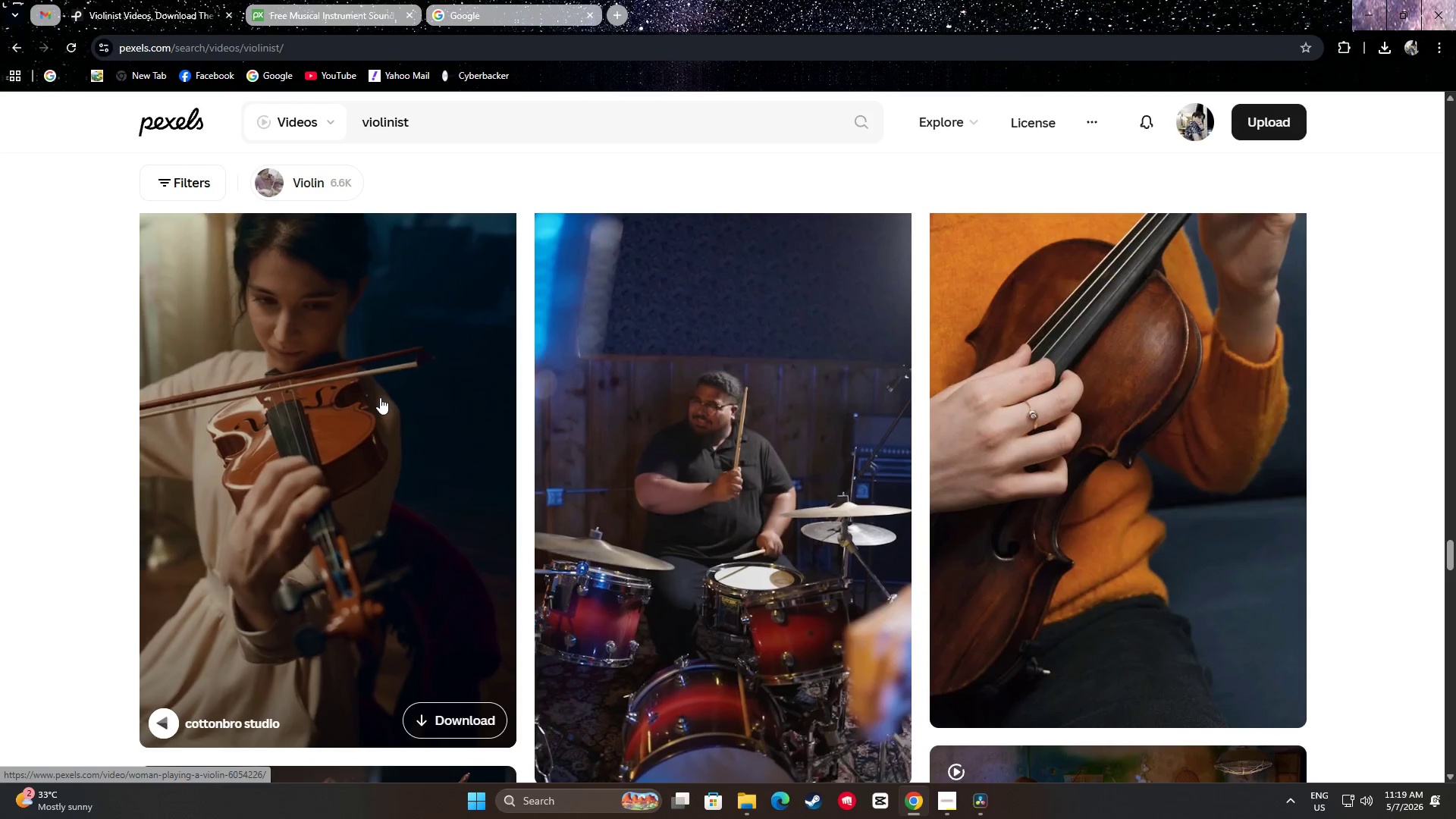 
left_click([110, 463])
 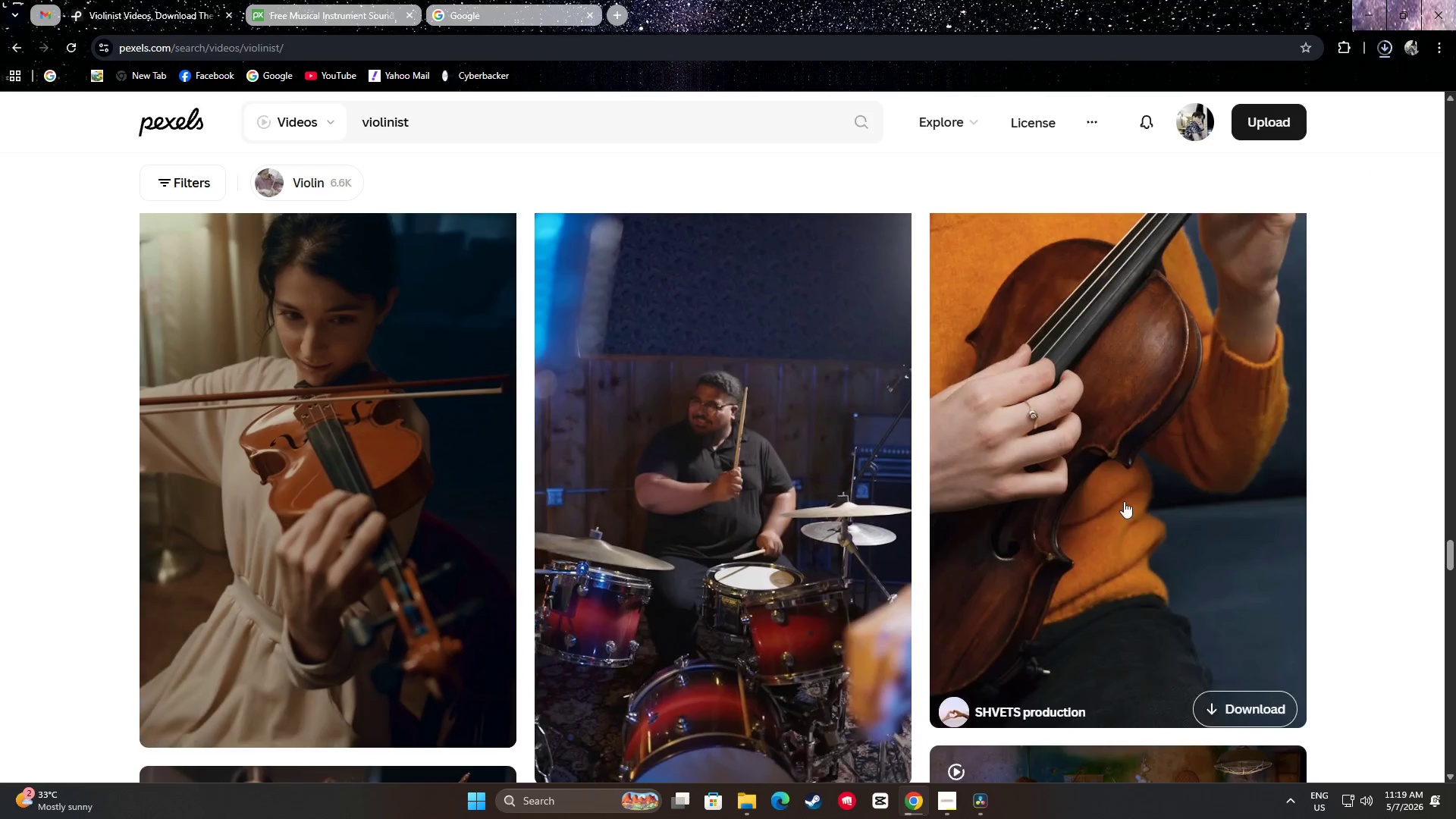 
scroll: coordinate [1354, 526], scroll_direction: down, amount: 26.0
 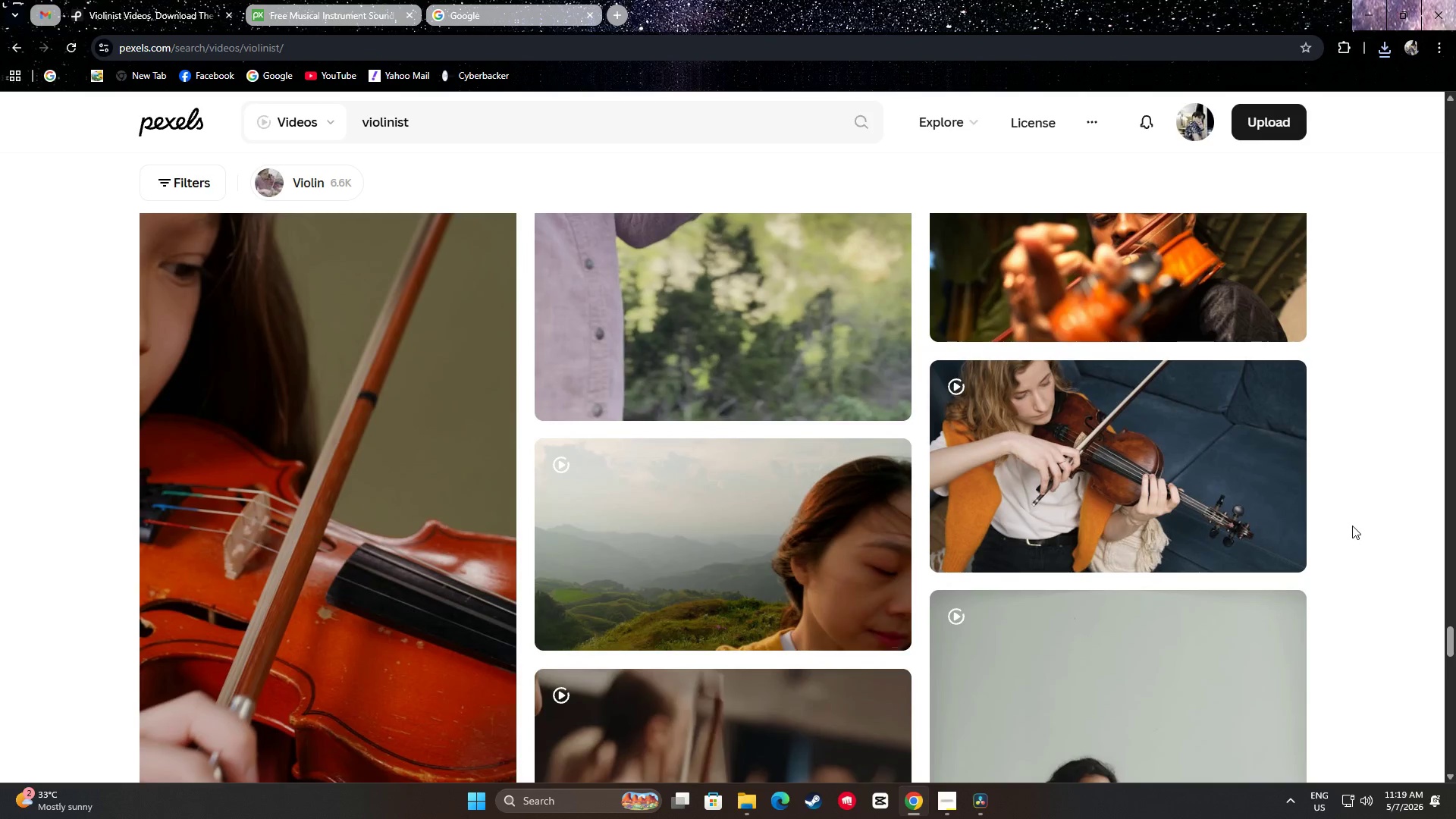 
scroll: coordinate [1335, 532], scroll_direction: down, amount: 18.0
 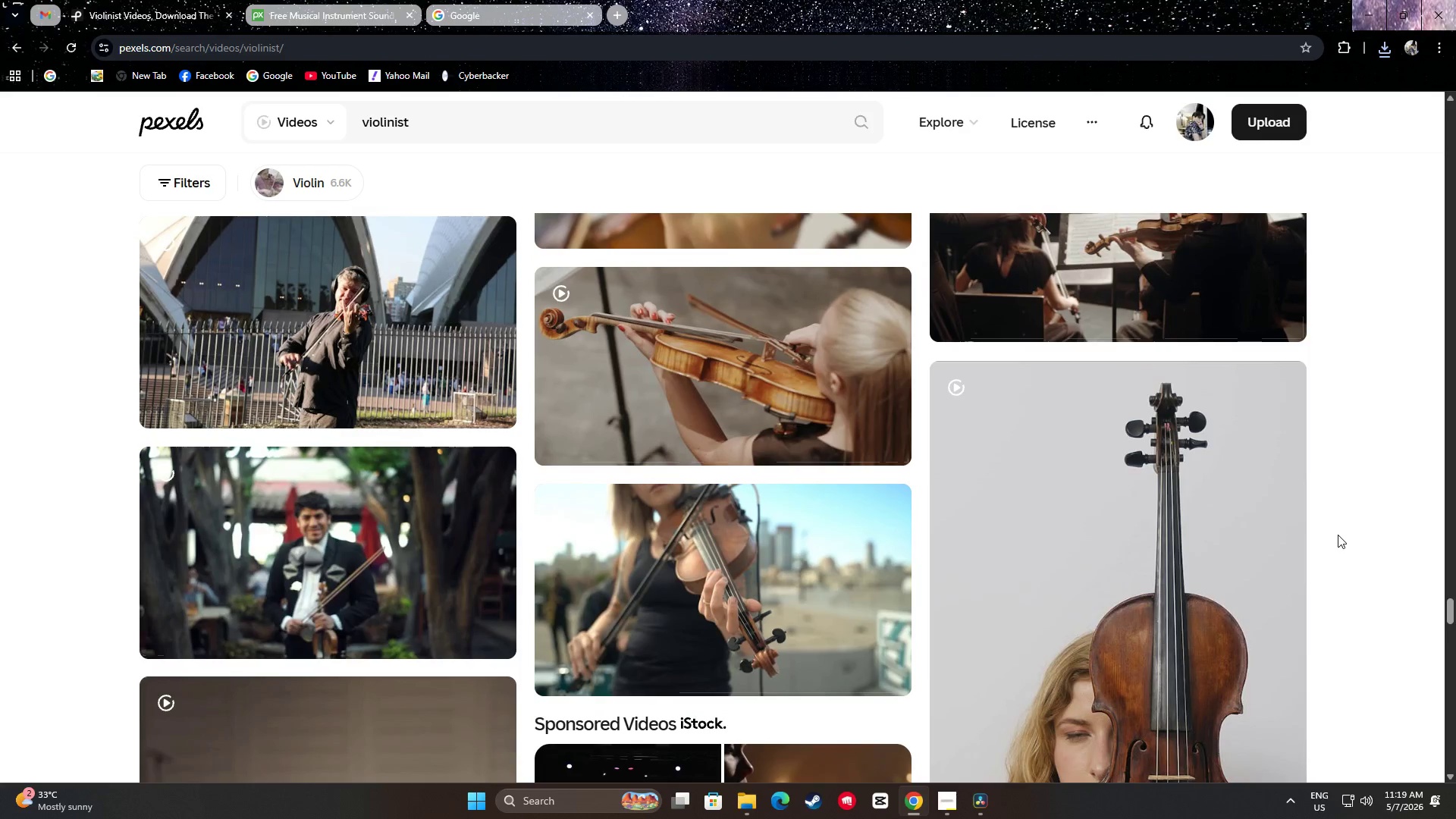 
scroll: coordinate [1335, 532], scroll_direction: up, amount: 3.0
 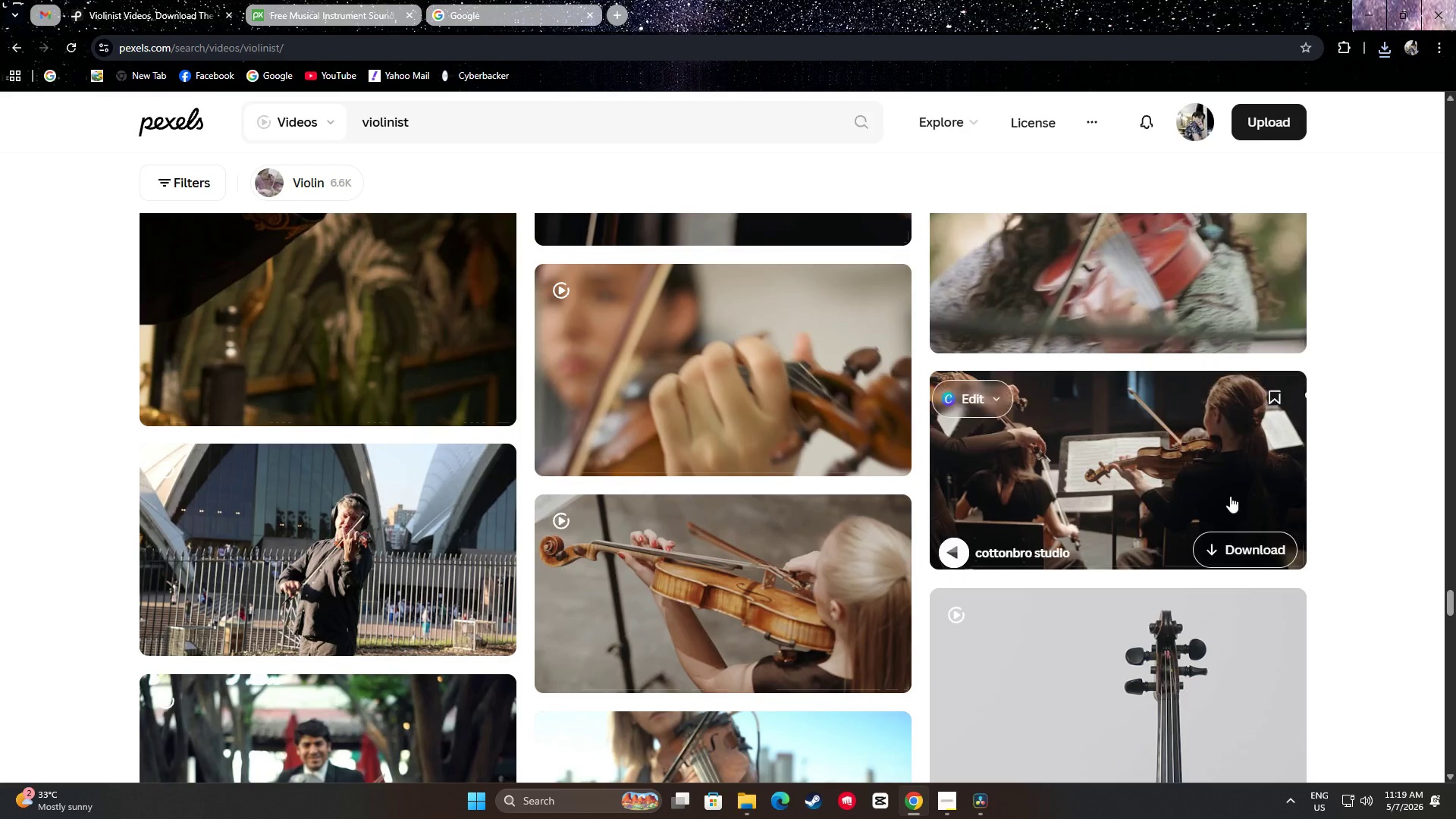 
mouse_move([1109, 459])
 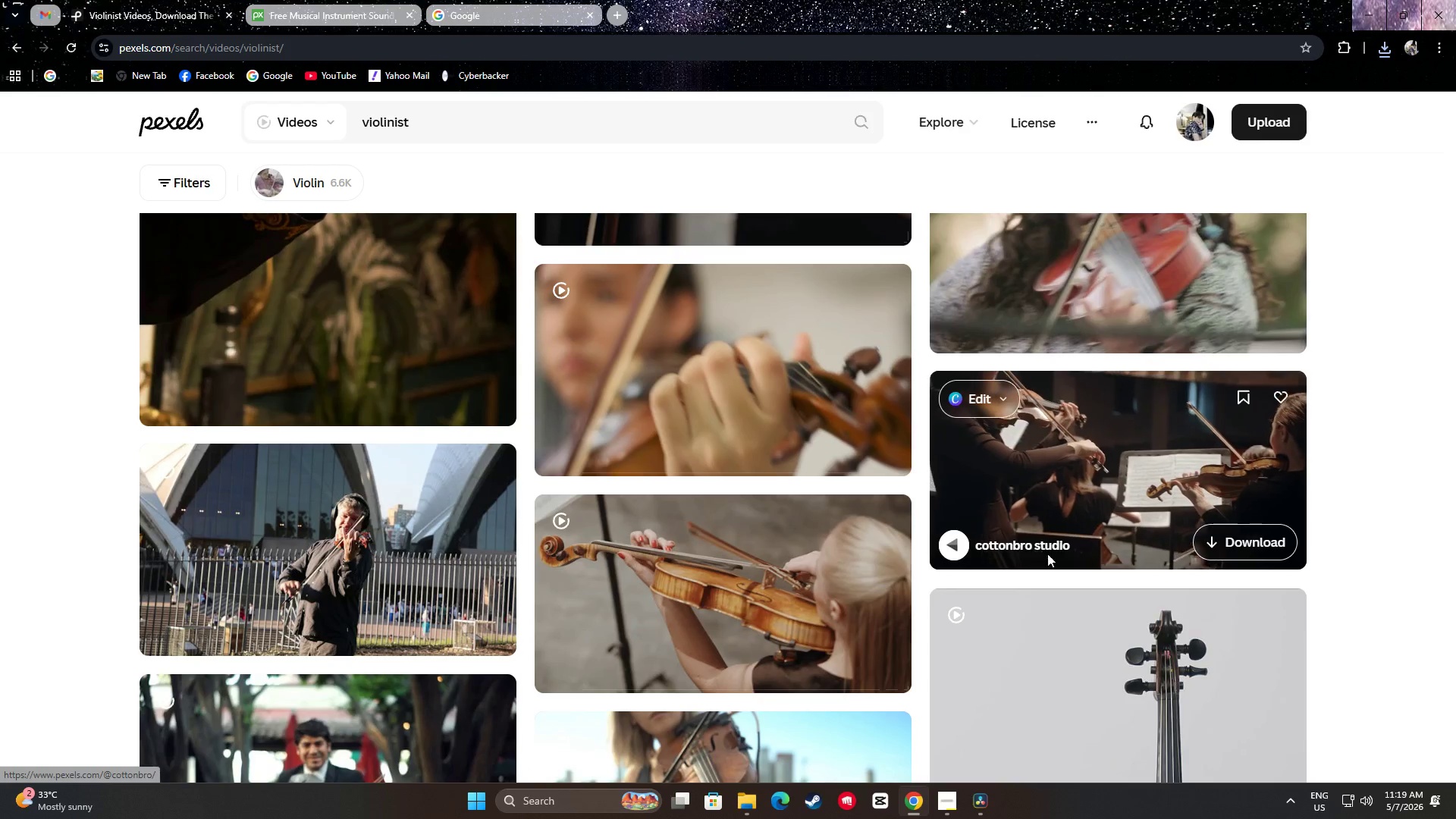 
left_click([1098, 562])
 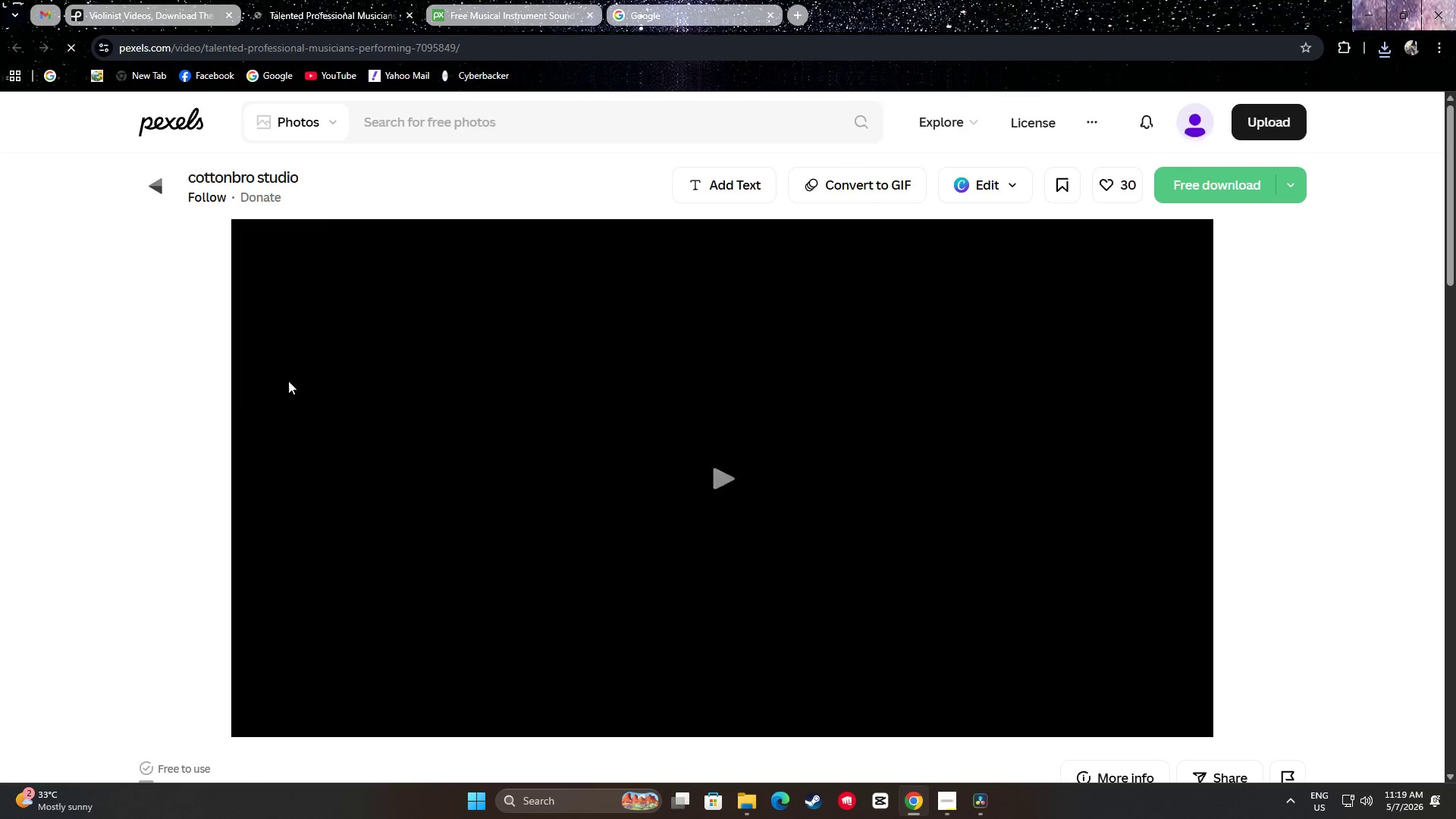 
scroll: coordinate [13, 427], scroll_direction: down, amount: 10.0
 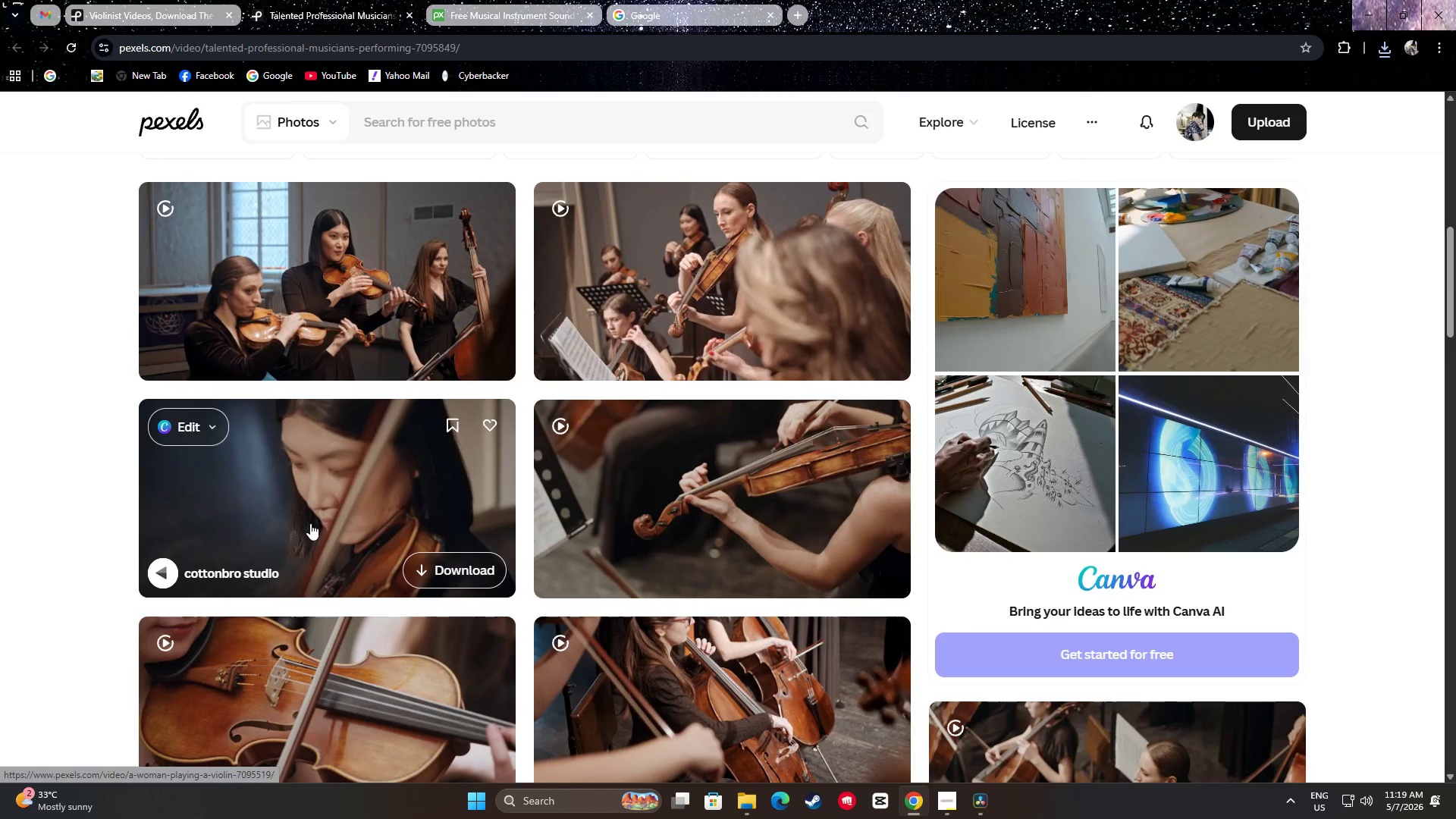 
scroll: coordinate [354, 554], scroll_direction: up, amount: 1.0
 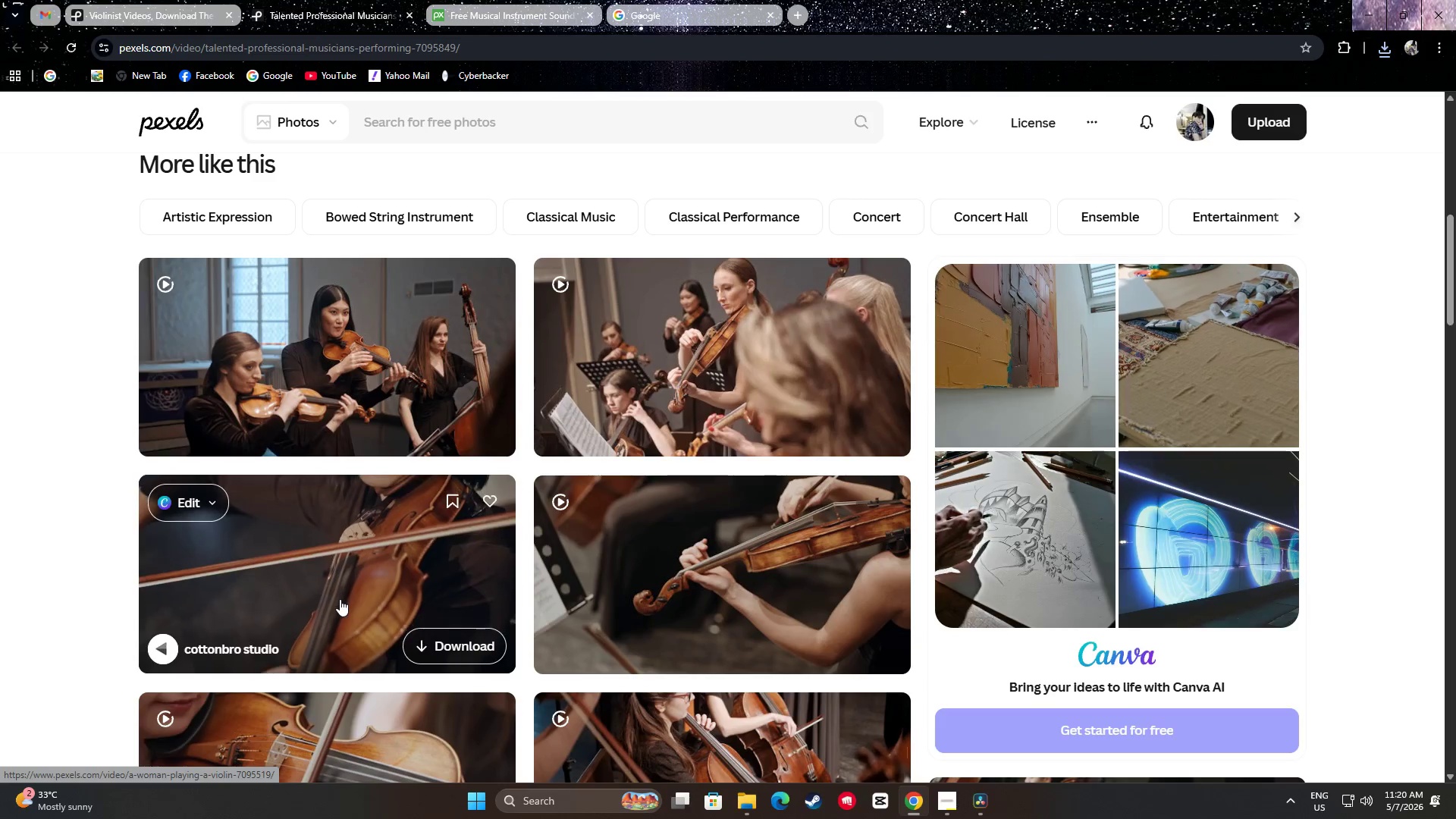 
wait(8.97)
 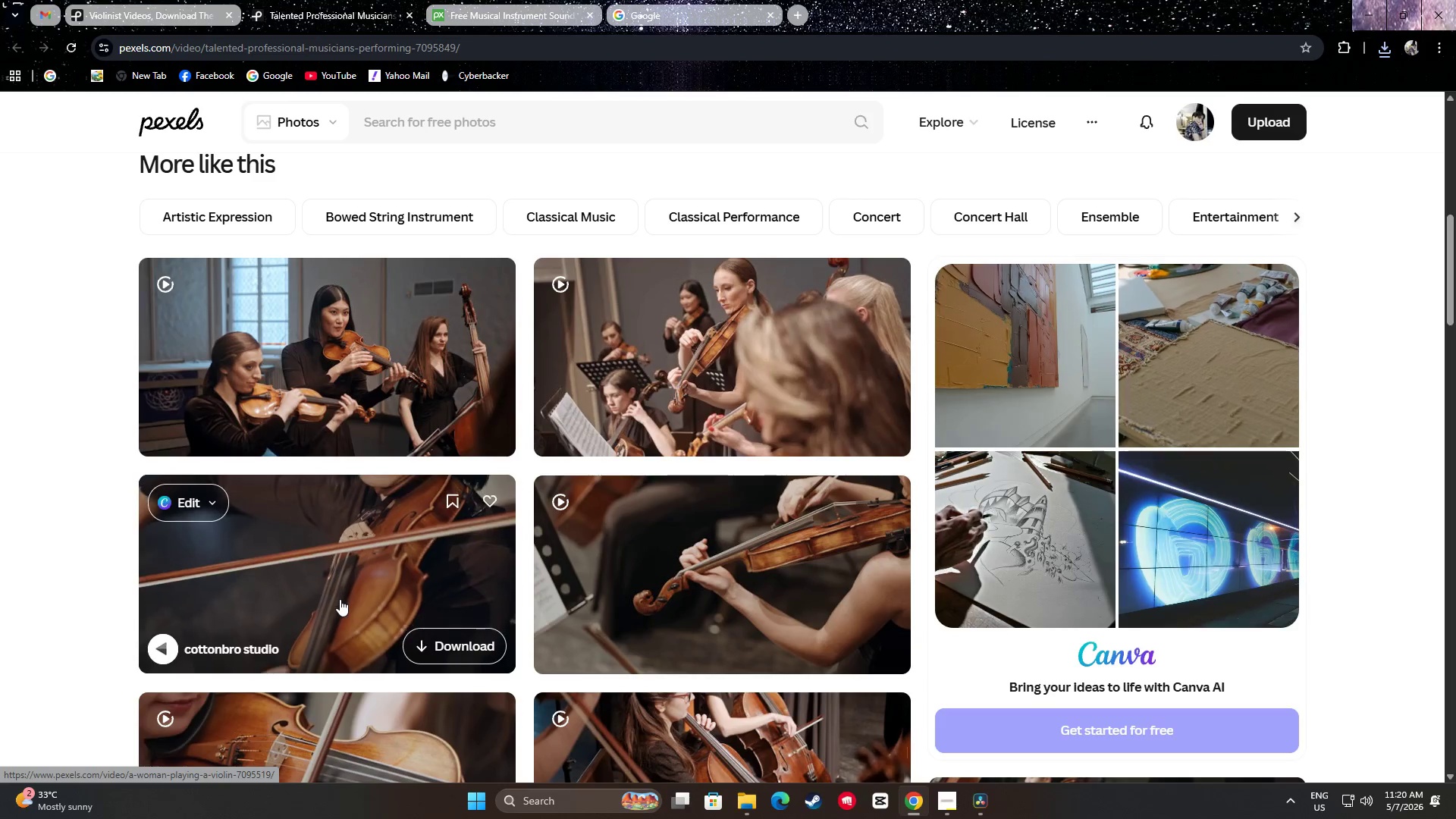 
scroll: coordinate [41, 513], scroll_direction: down, amount: 7.0
 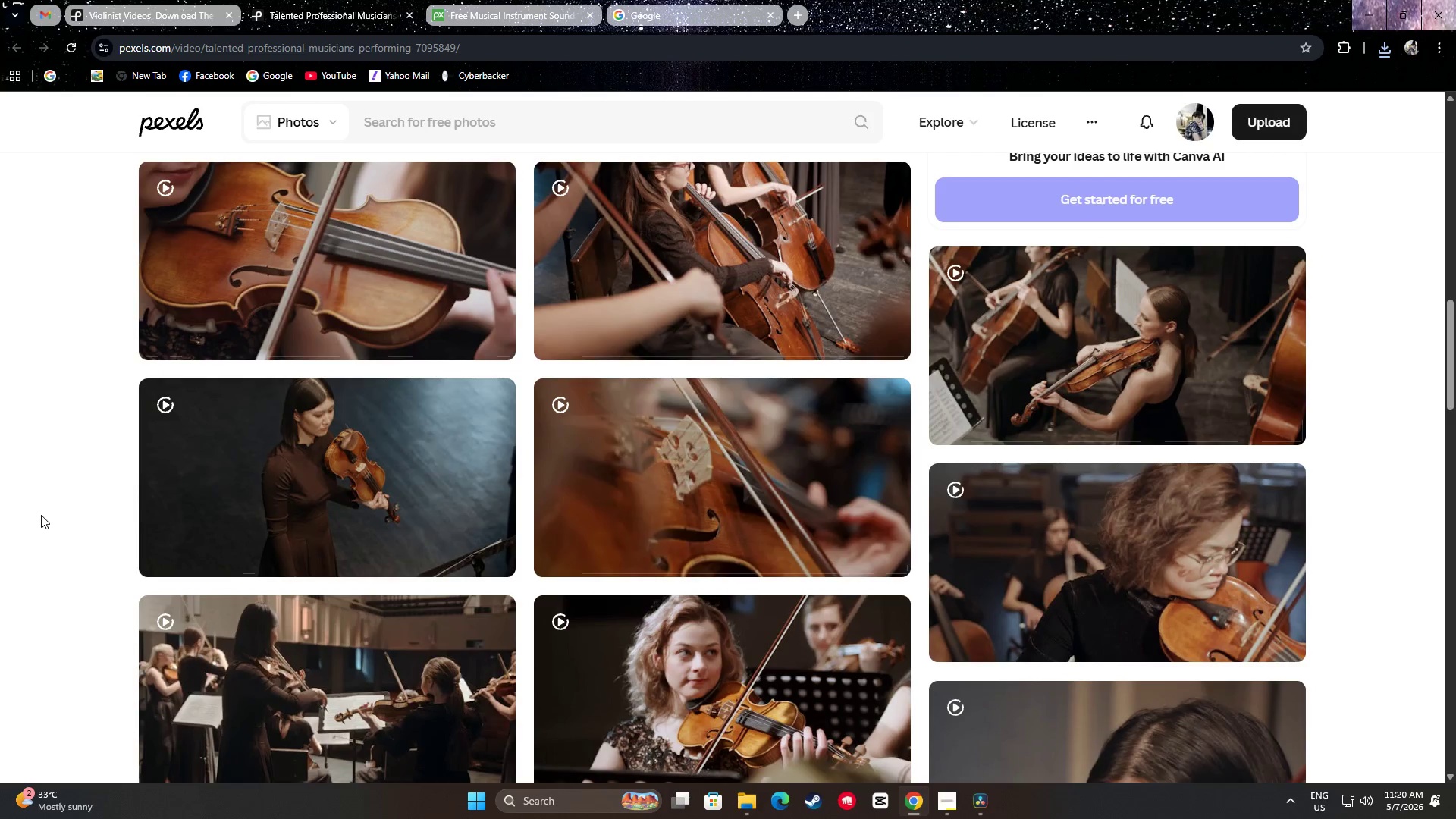 
mouse_move([270, 497])
 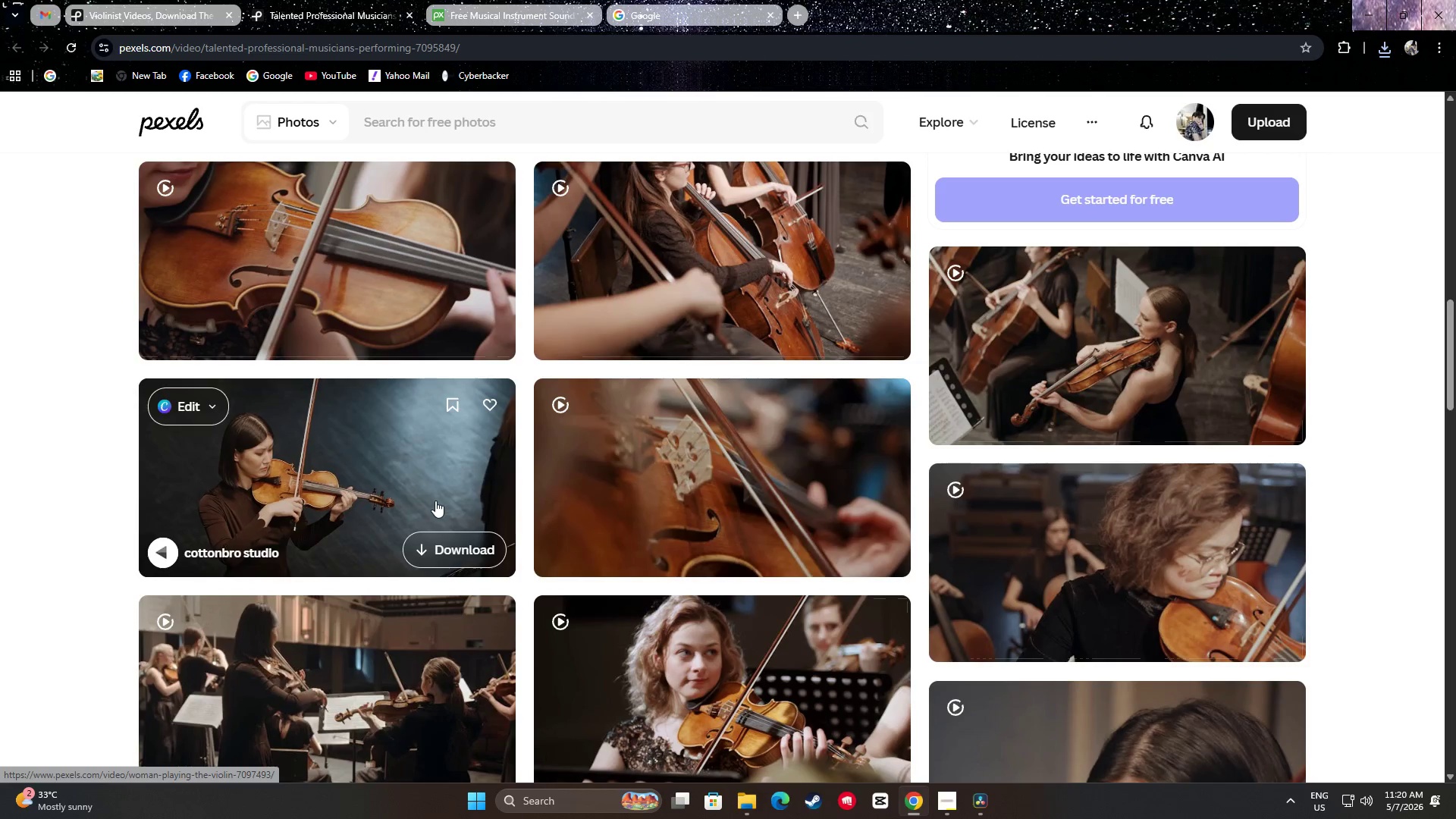 
wait(22.98)
 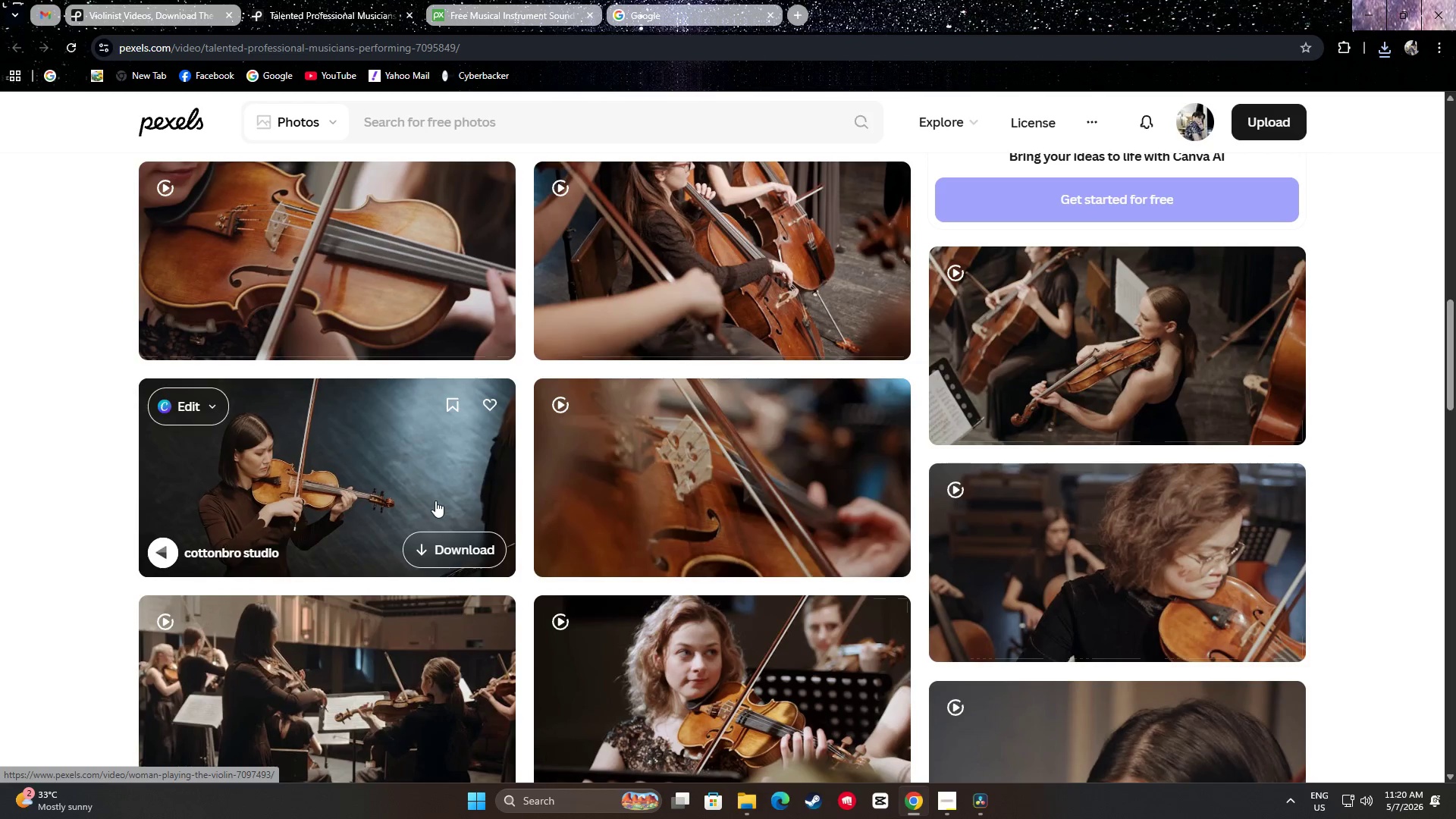 
scroll: coordinate [48, 438], scroll_direction: down, amount: 4.0
 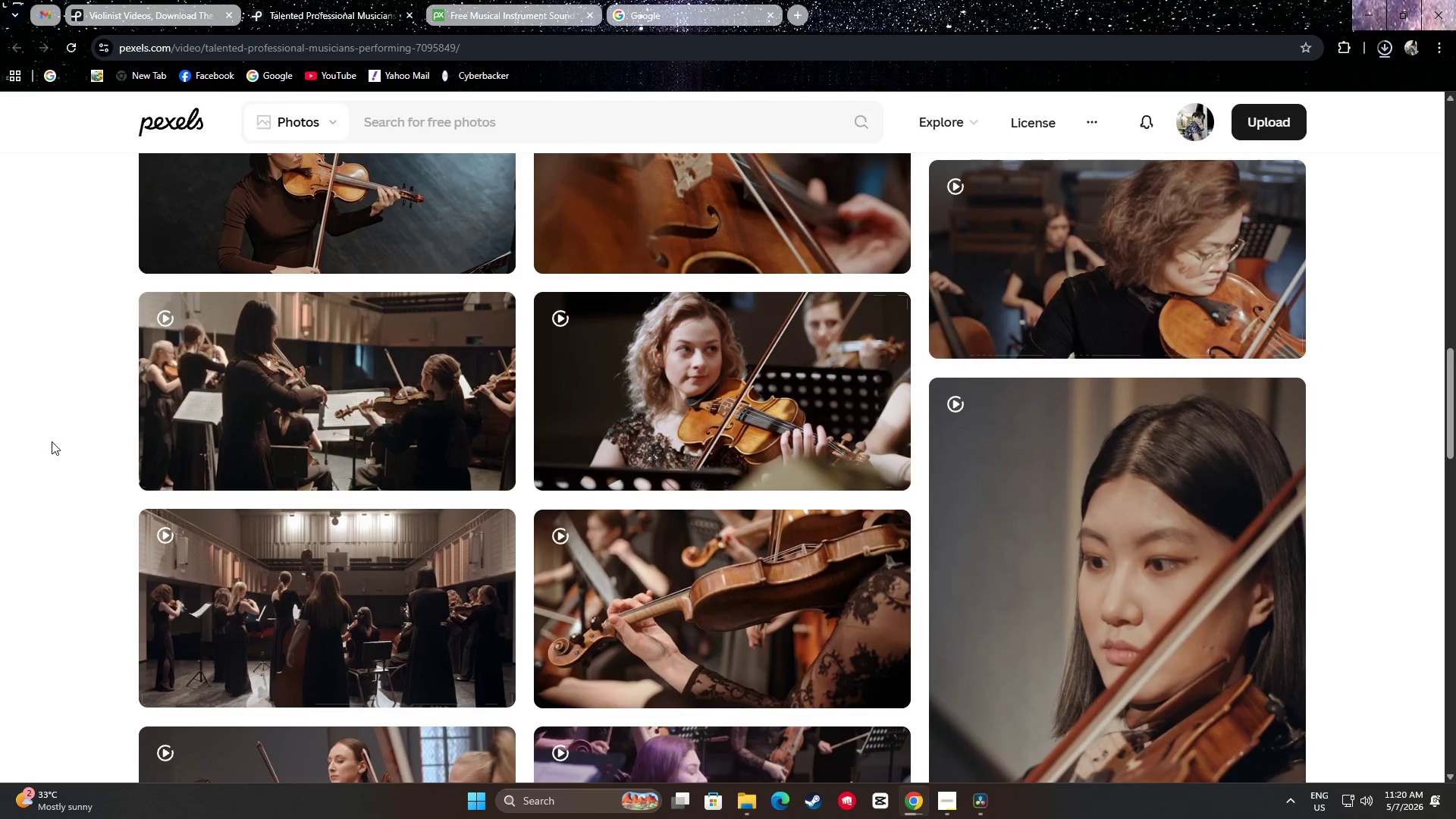 
scroll: coordinate [52, 441], scroll_direction: up, amount: 1.0
 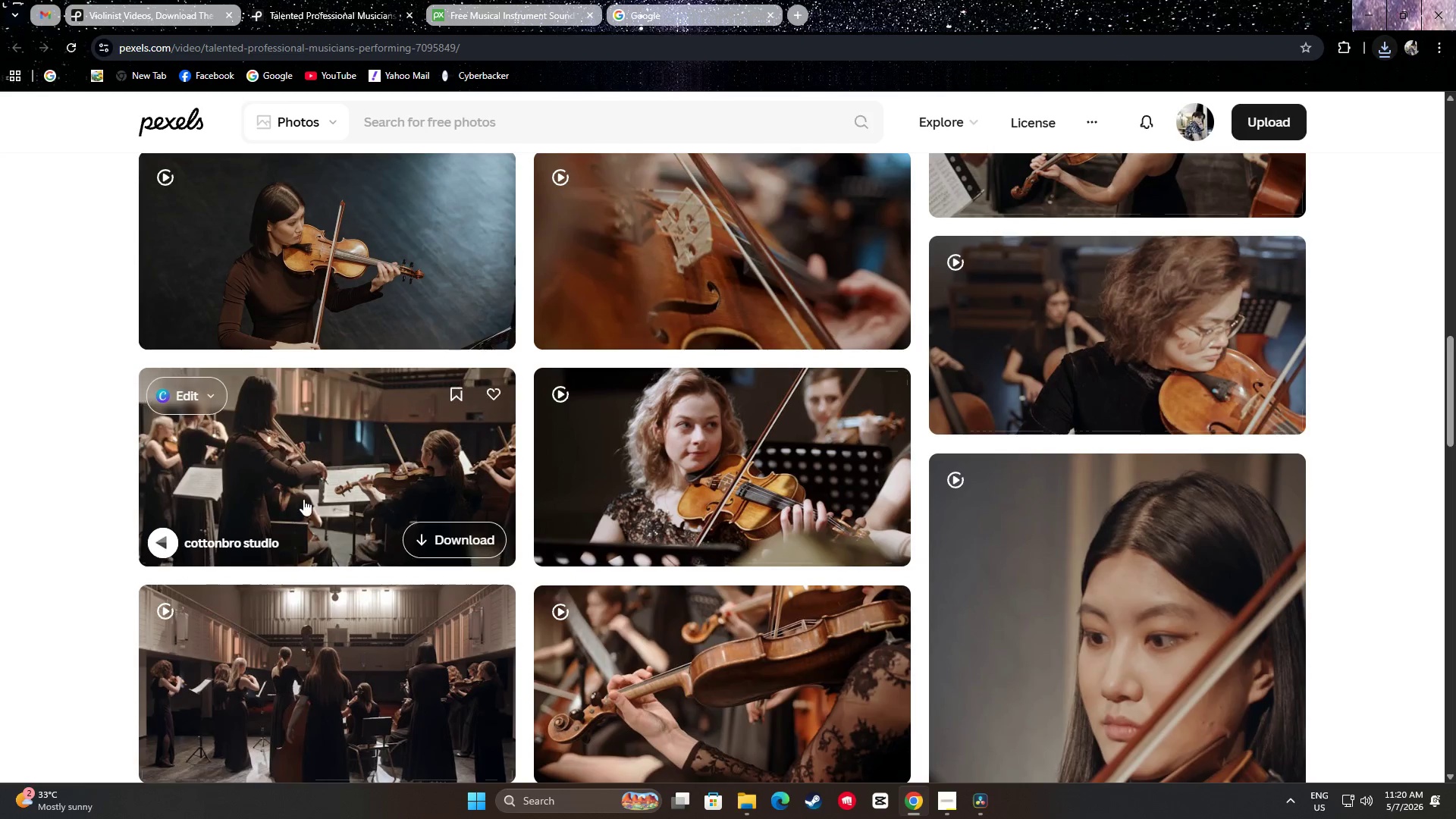 
scroll: coordinate [359, 421], scroll_direction: down, amount: 2.0
 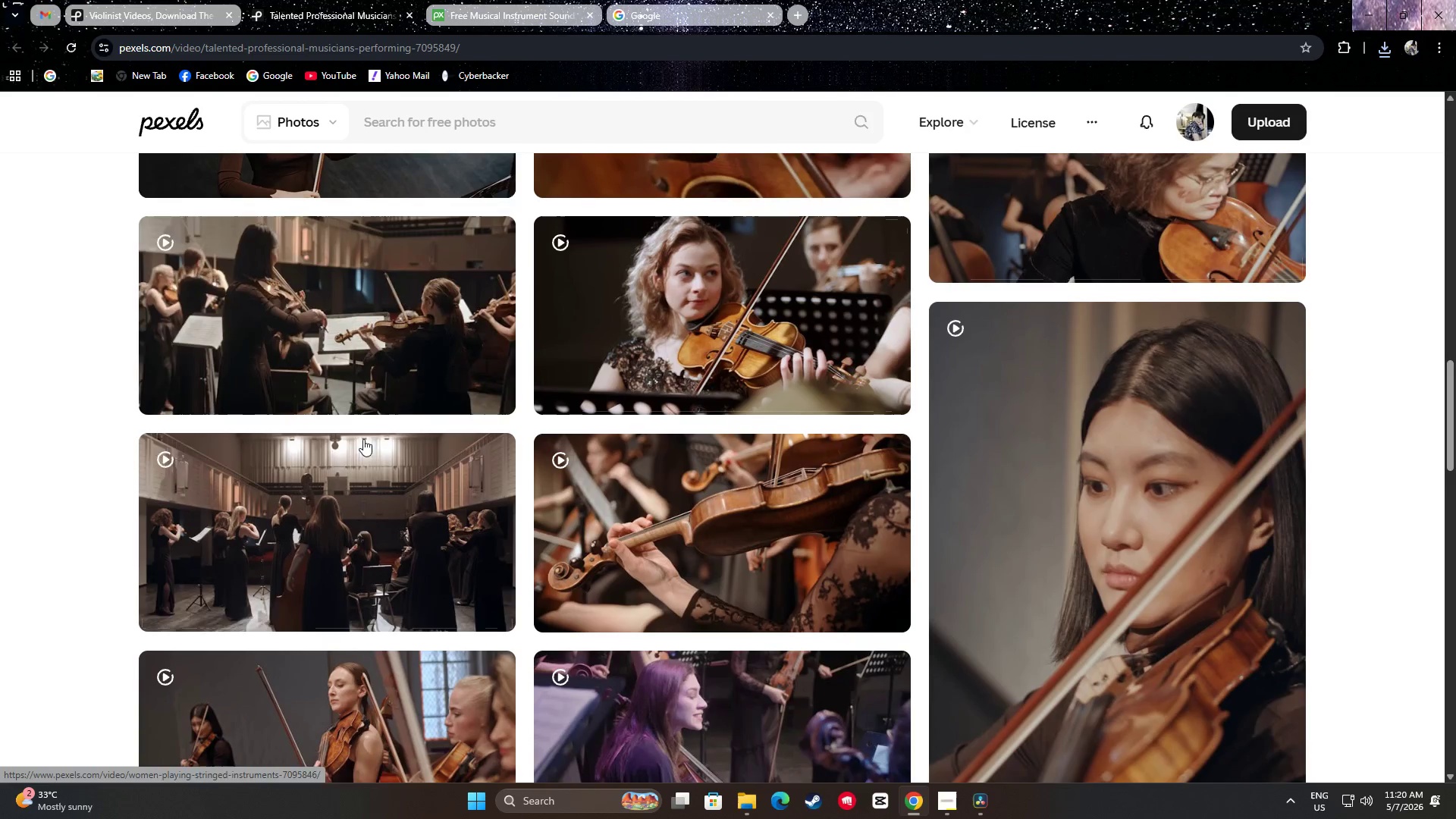 
mouse_move([381, 518])
 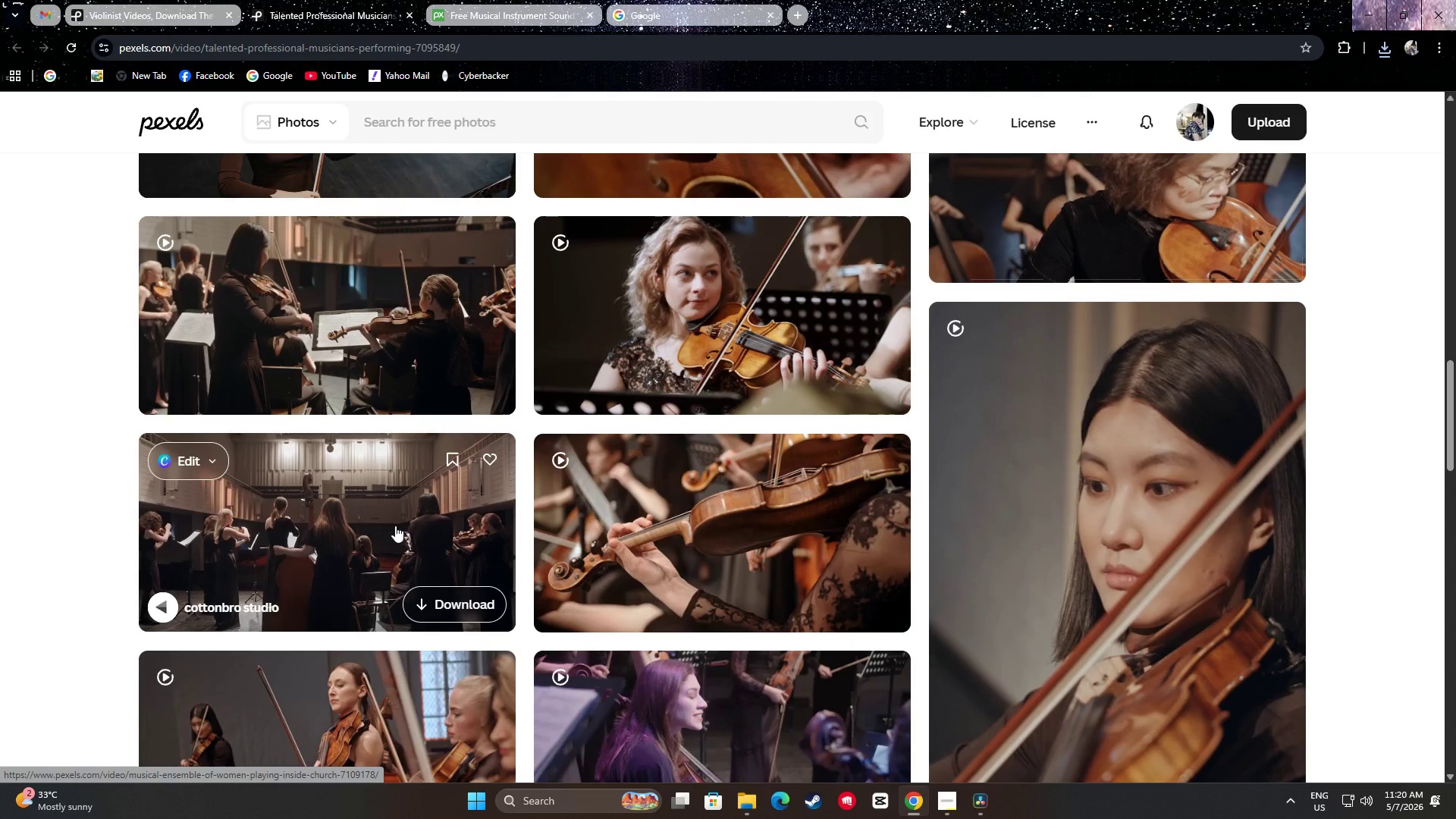 
left_click([429, 608])
 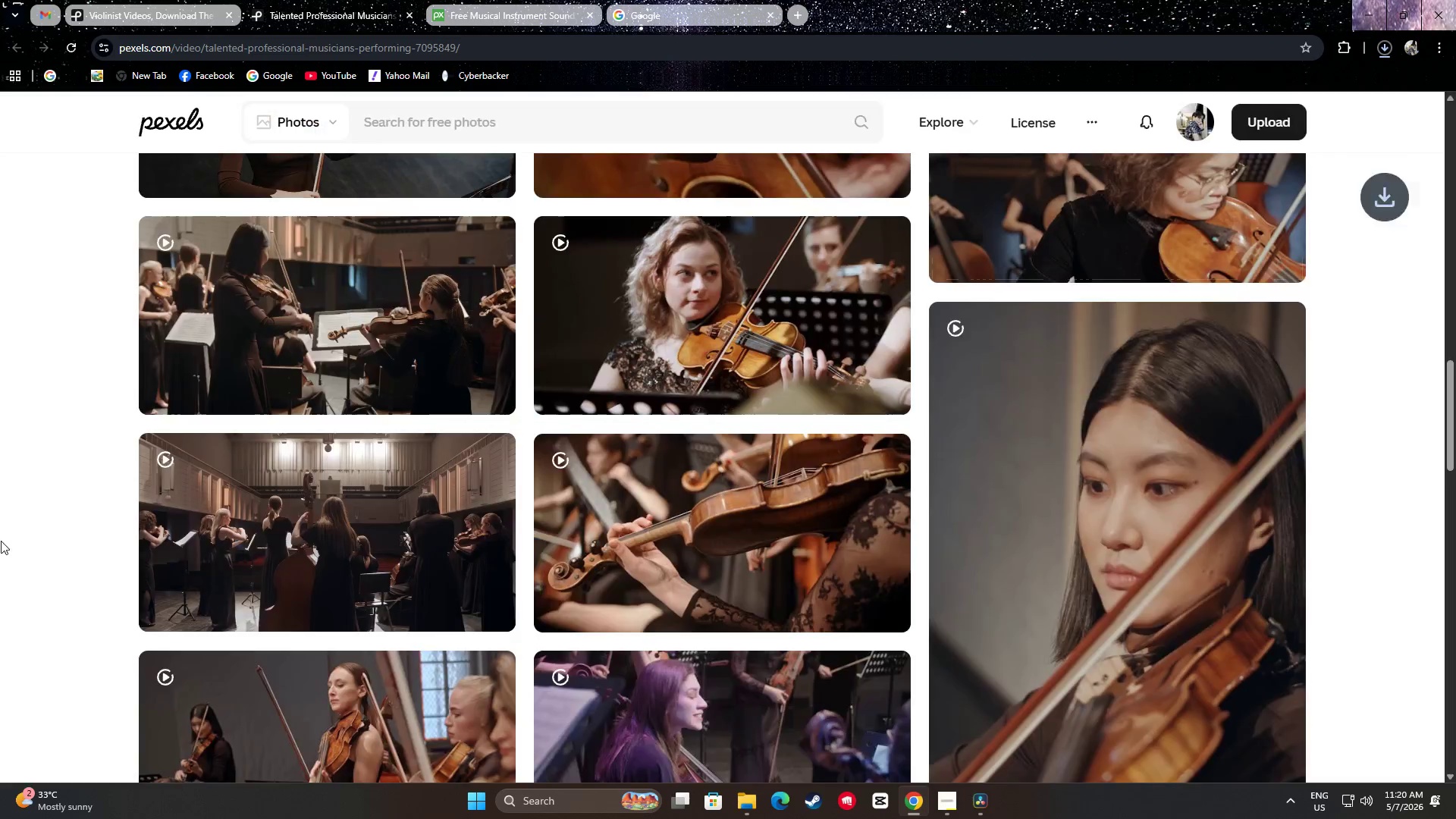 
scroll: coordinate [69, 509], scroll_direction: down, amount: 18.0
 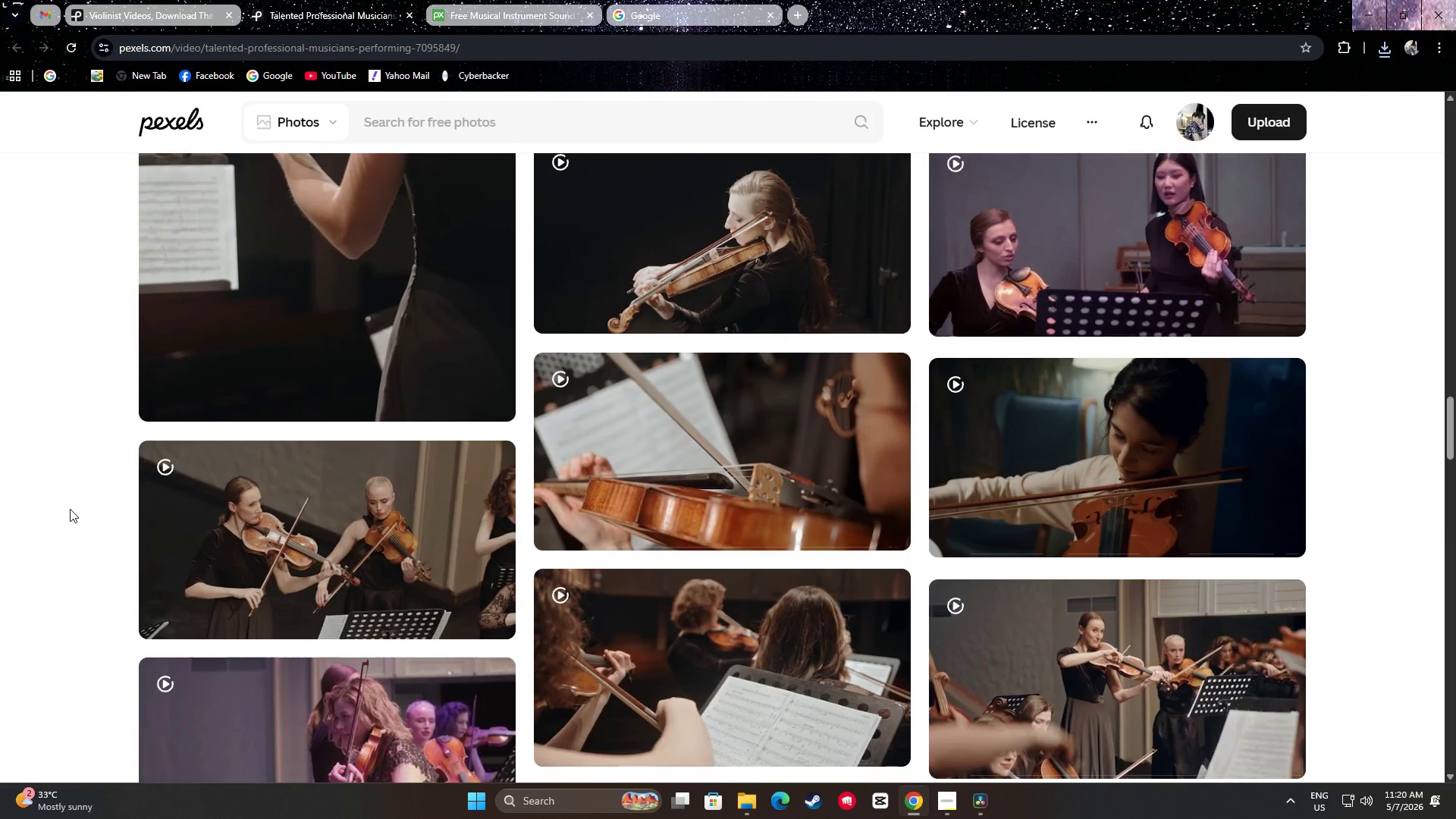 
scroll: coordinate [70, 501], scroll_direction: down, amount: 17.0
 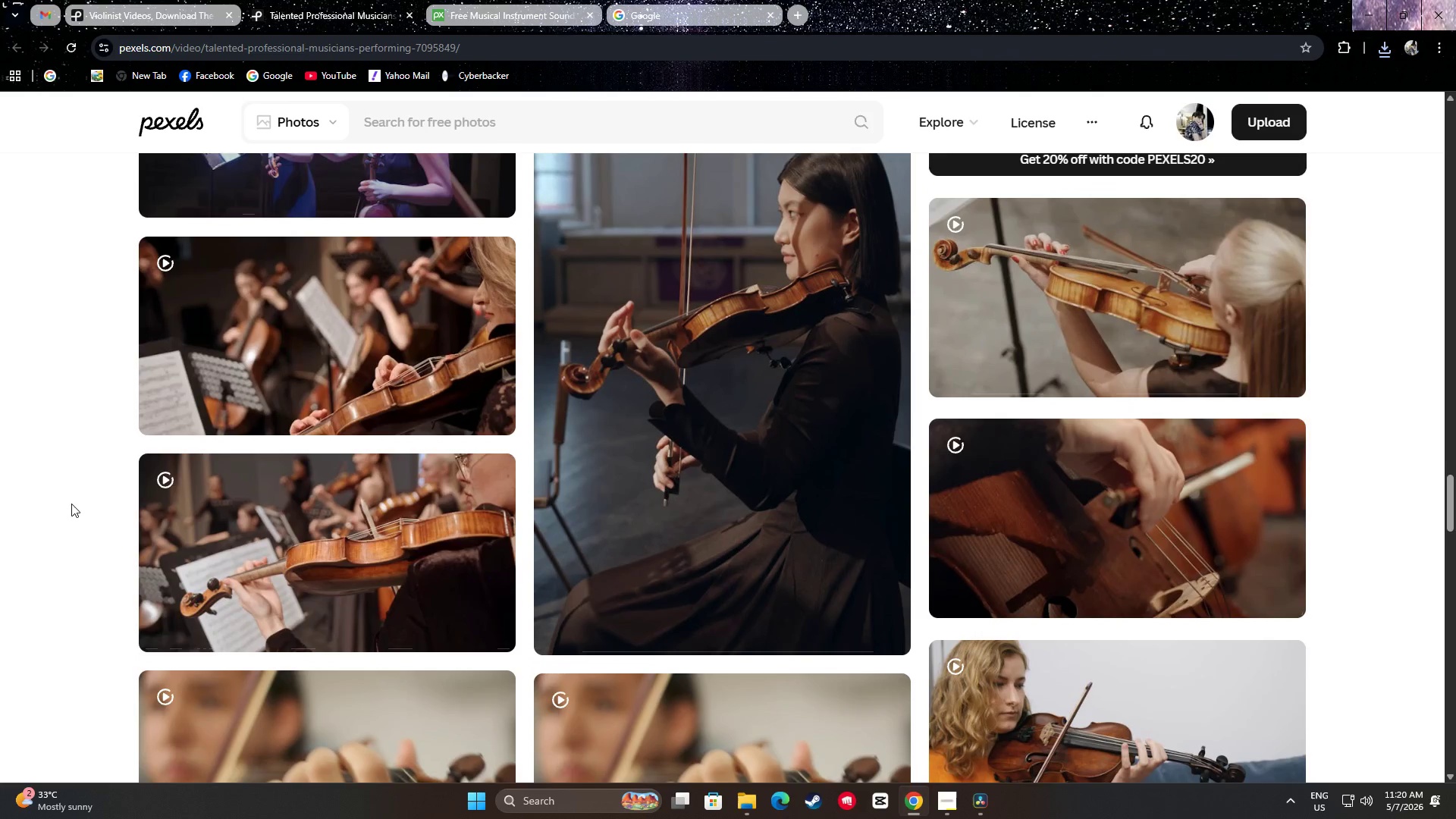 
scroll: coordinate [71, 504], scroll_direction: down, amount: 3.0
 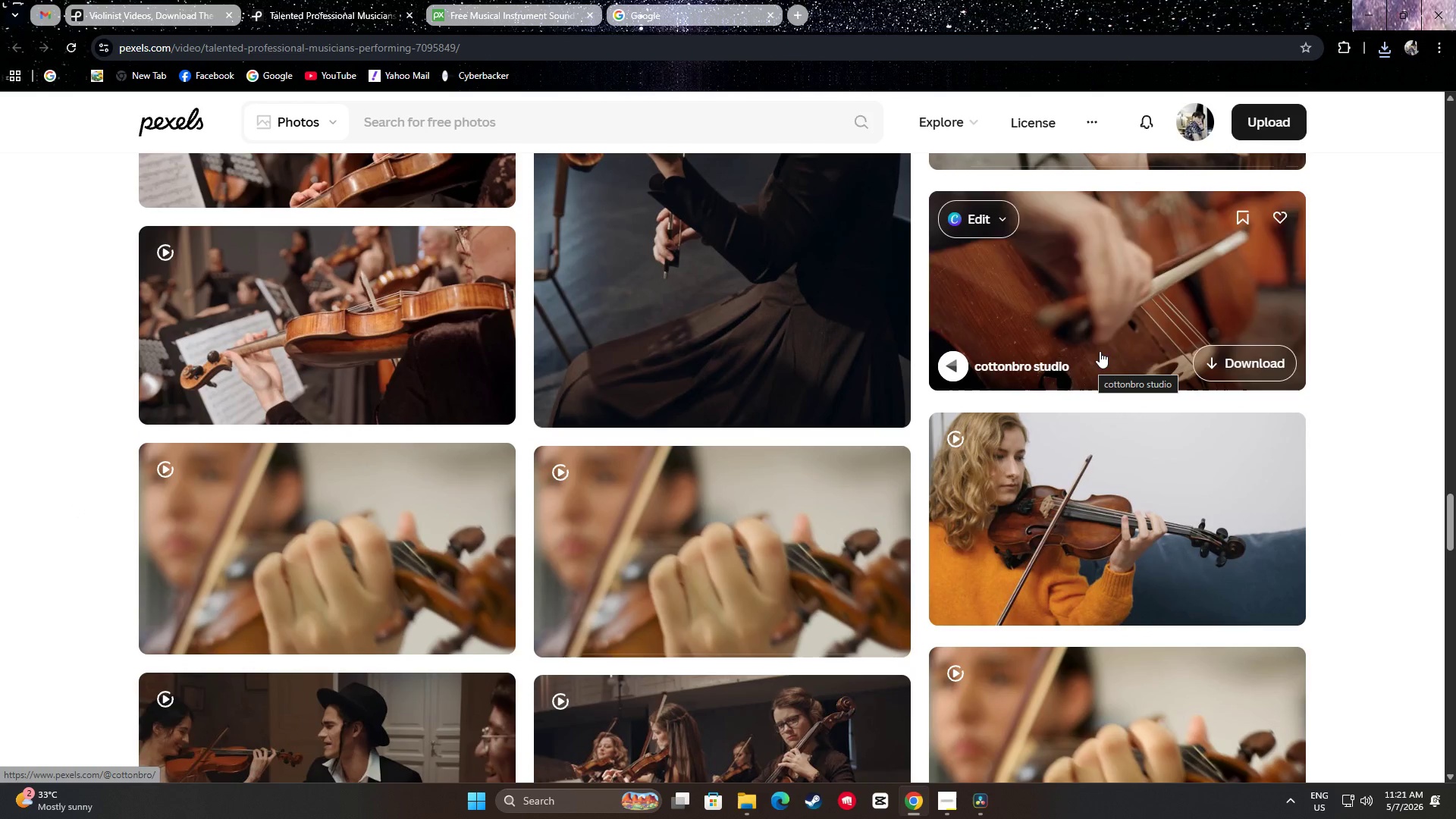 
wait(6.09)
 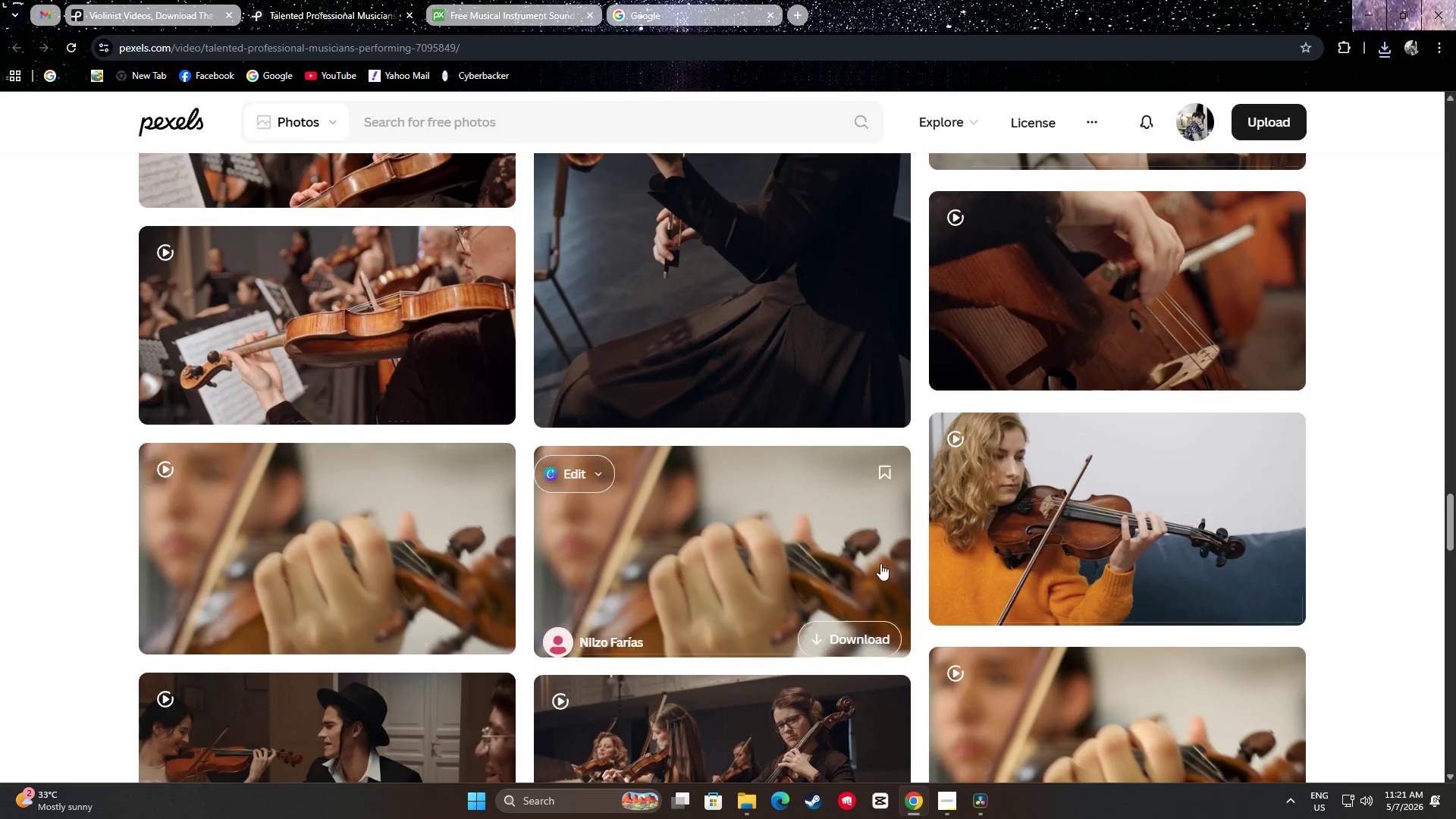 
scroll: coordinate [1391, 402], scroll_direction: down, amount: 8.0
 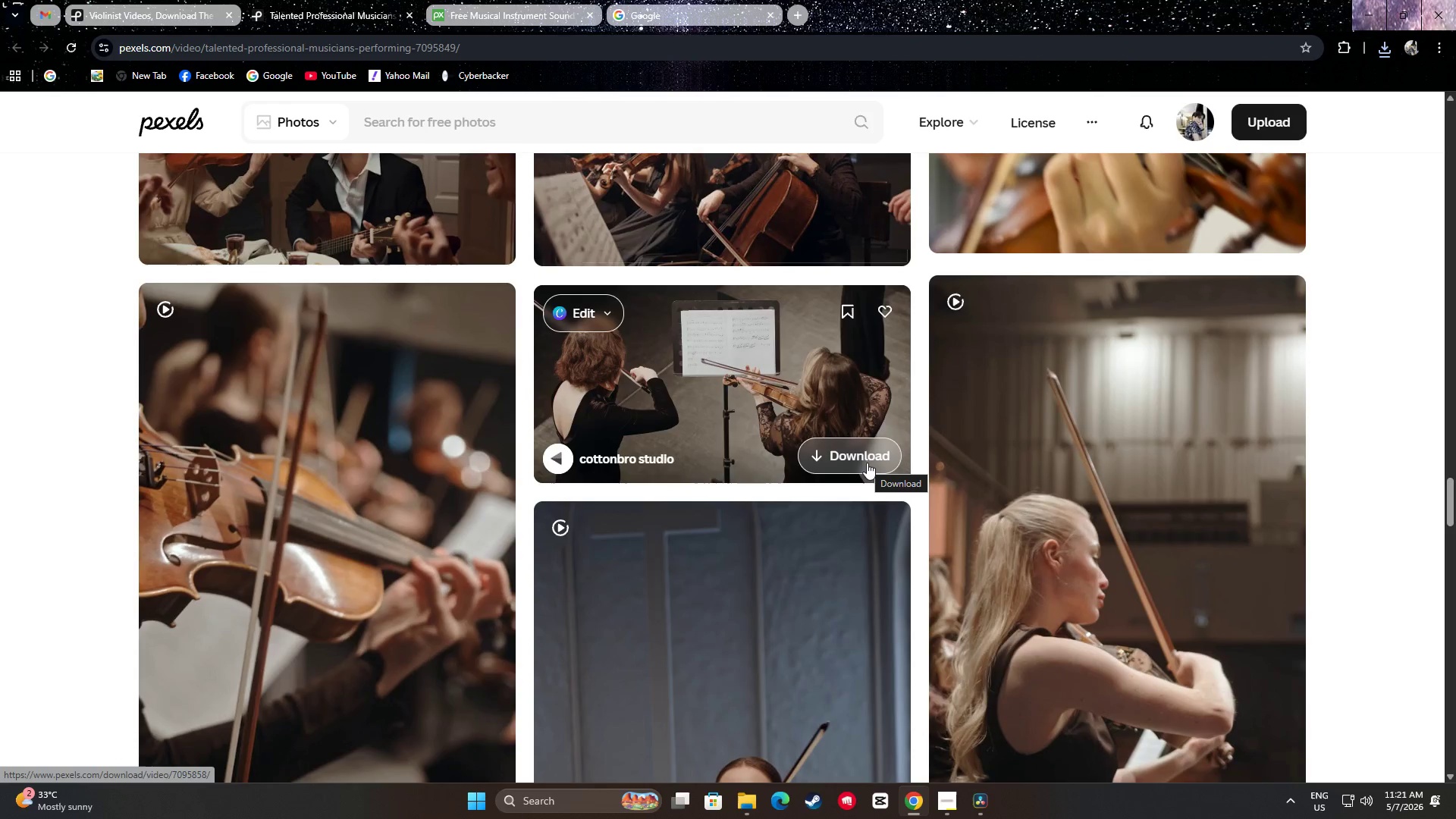 
wait(9.69)
 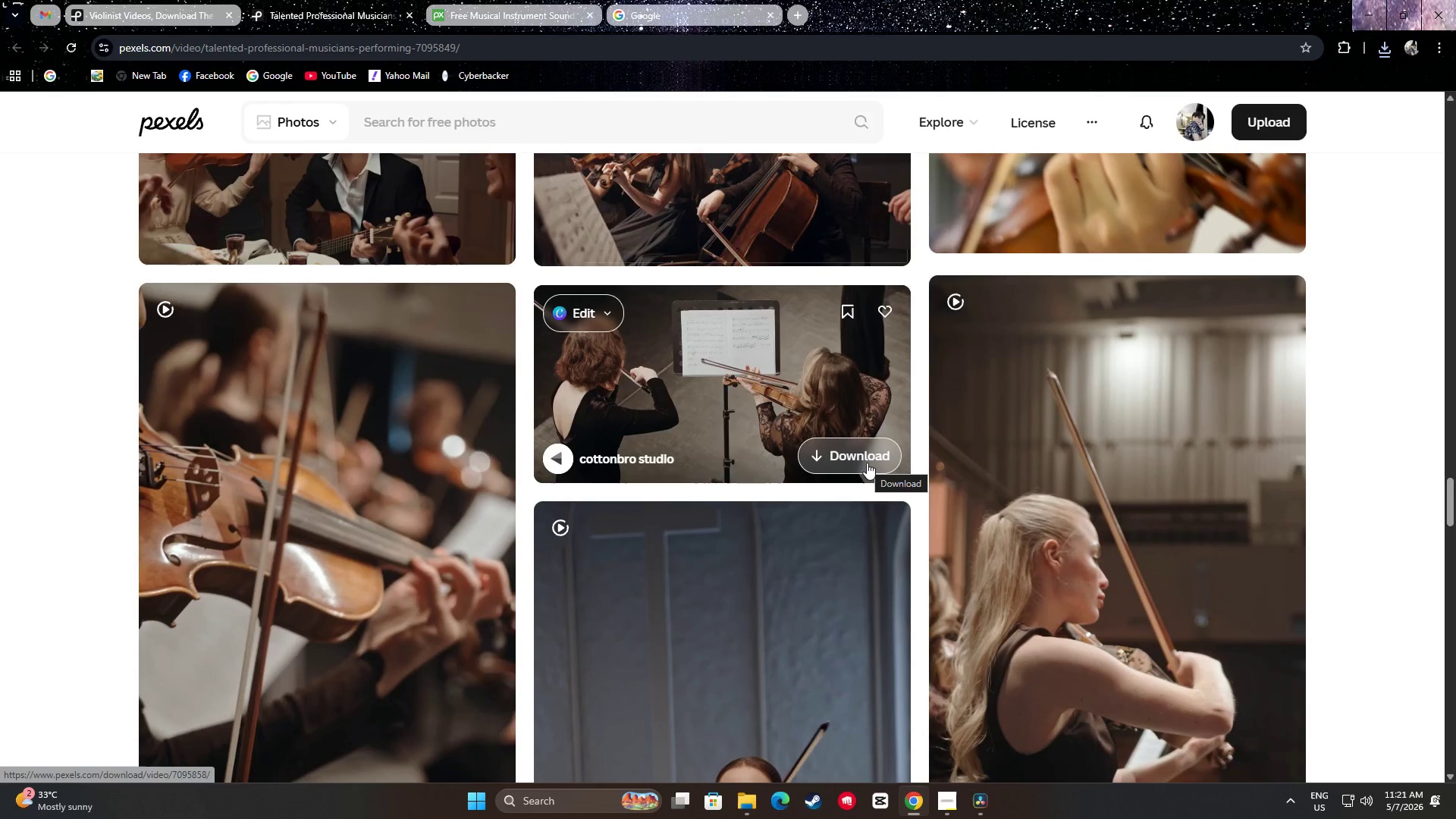 
left_click([866, 460])
 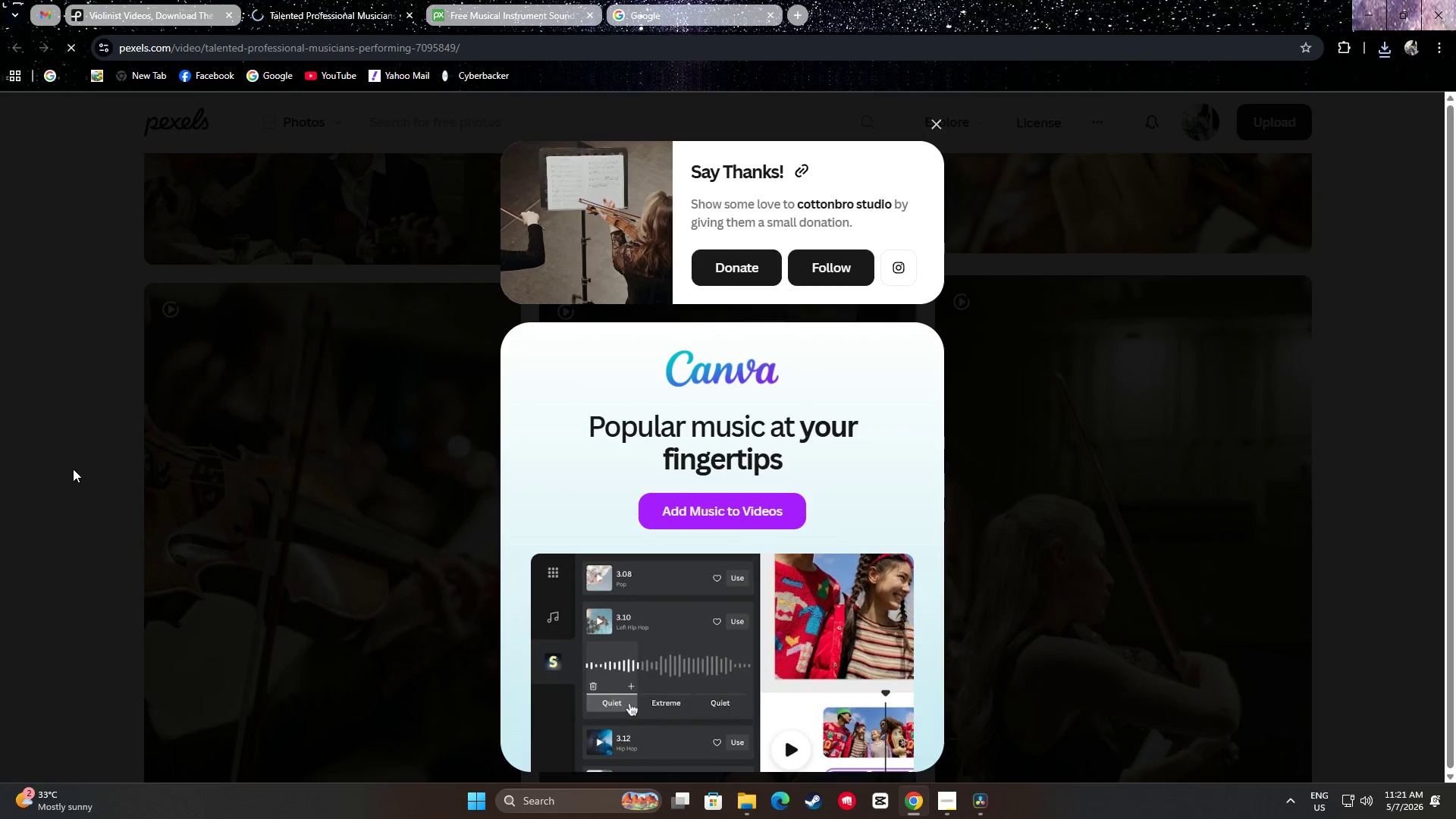 
left_click([99, 471])
 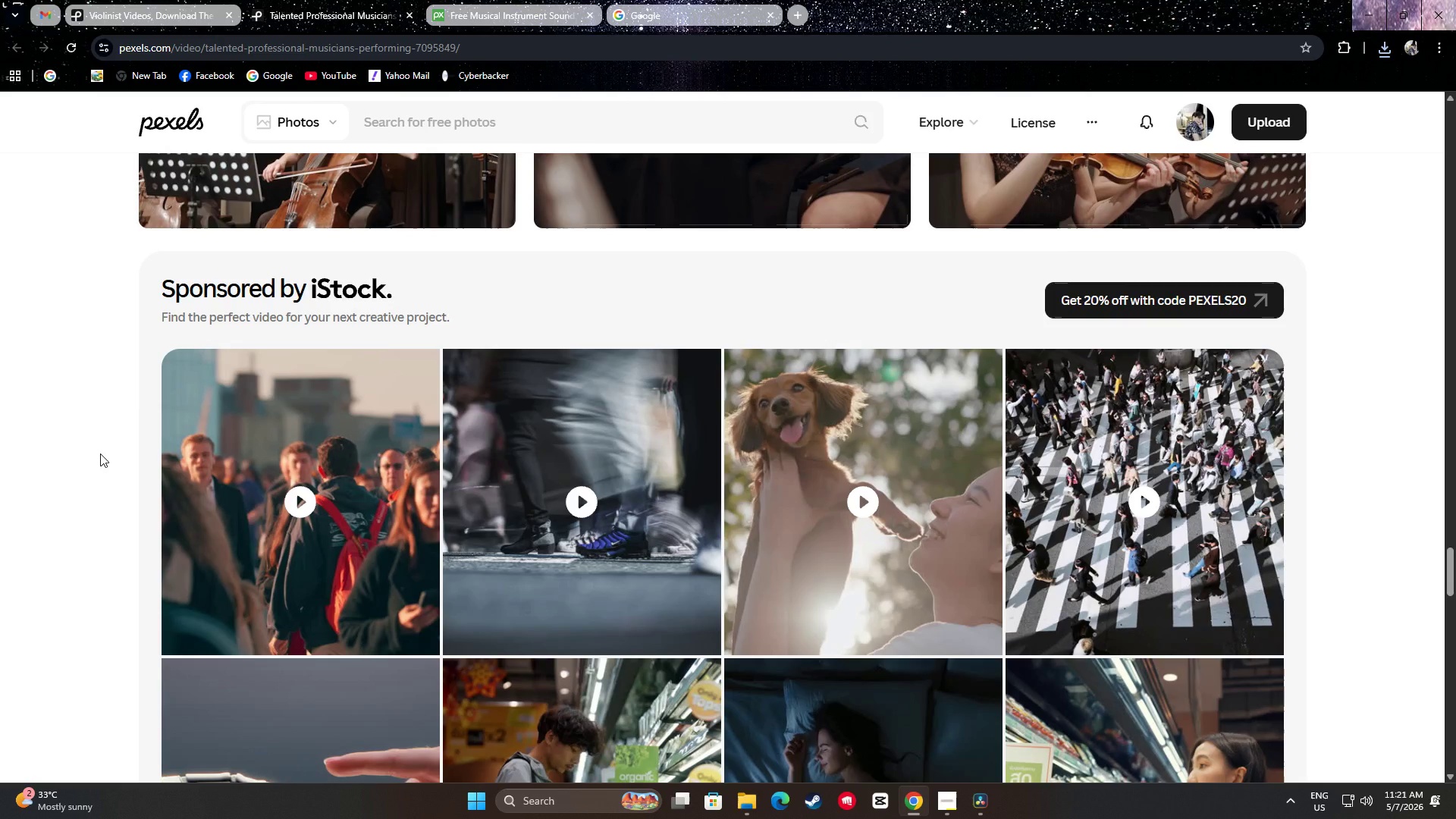 
scroll: coordinate [91, 467], scroll_direction: down, amount: 13.0
 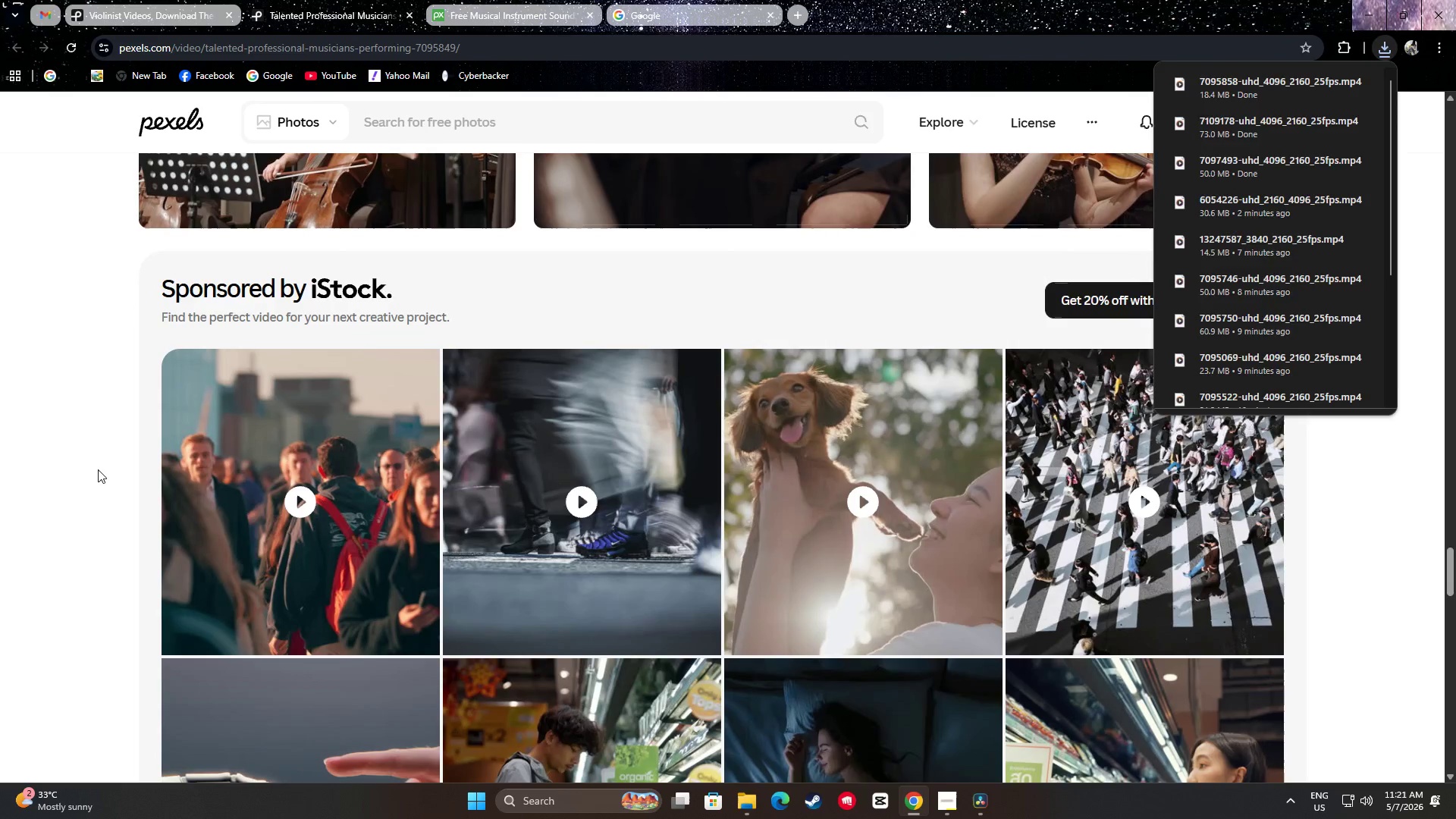 
scroll: coordinate [108, 442], scroll_direction: up, amount: 3.0
 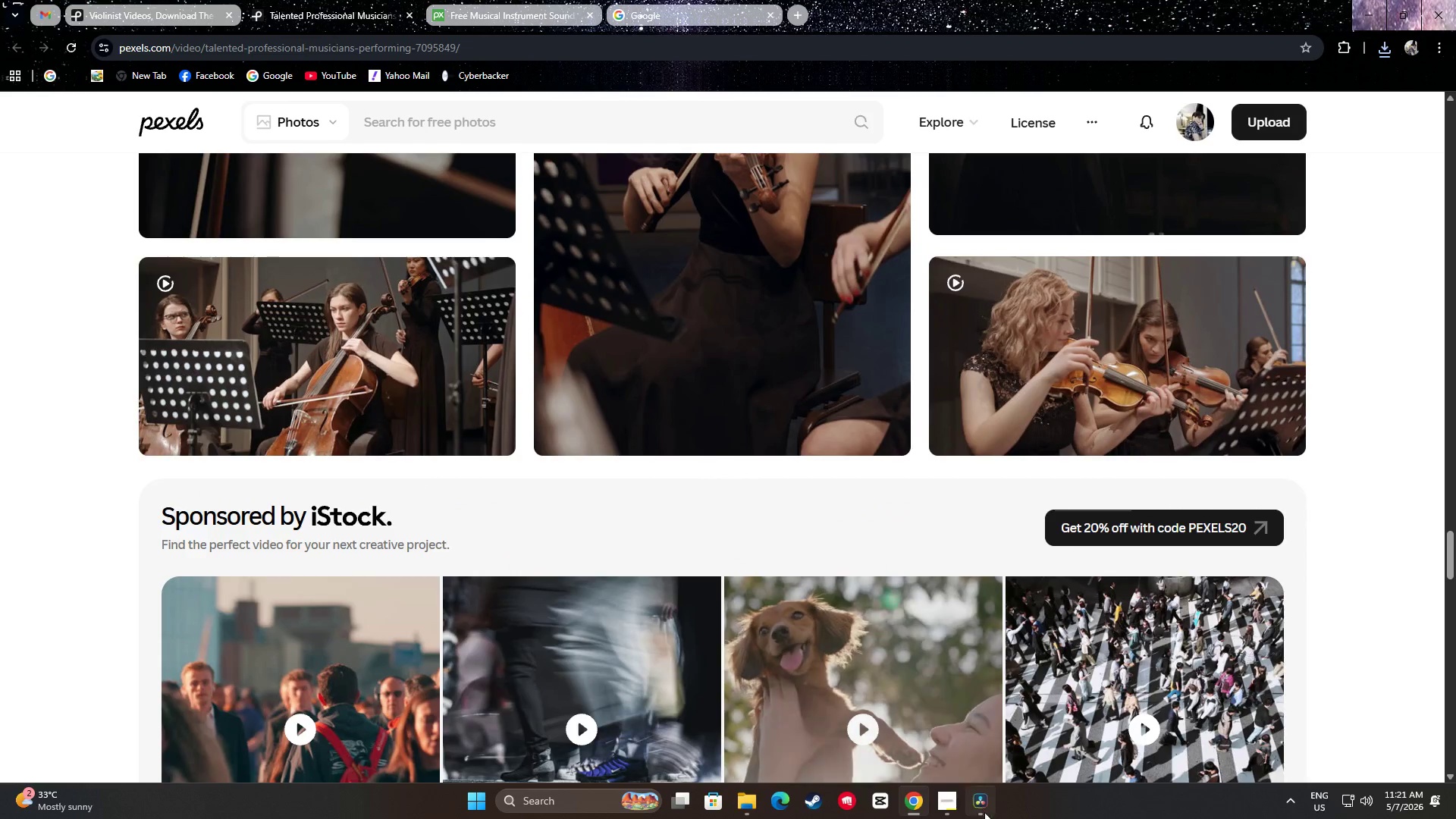 
left_click([981, 814])
 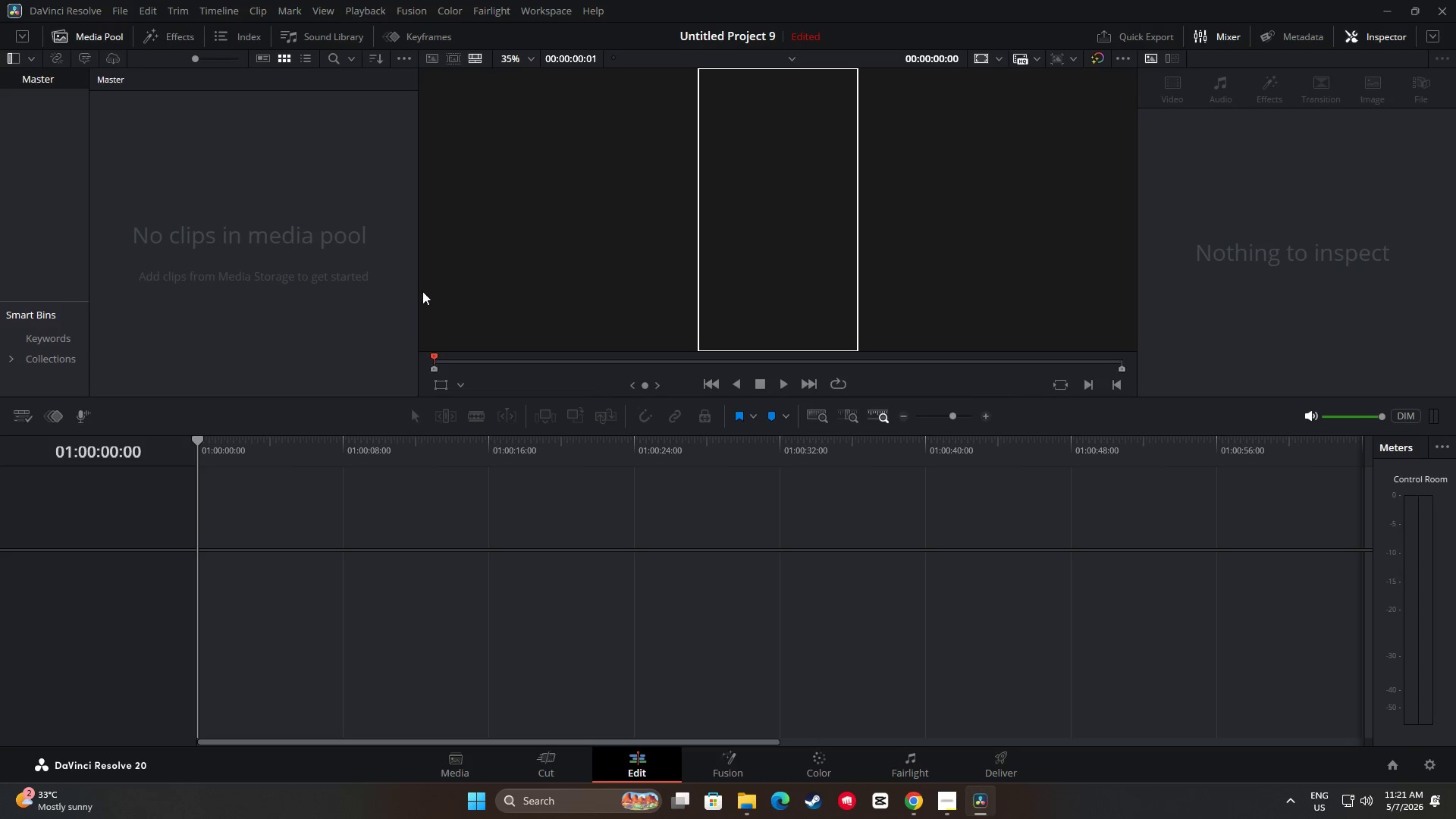 
right_click([265, 299])
 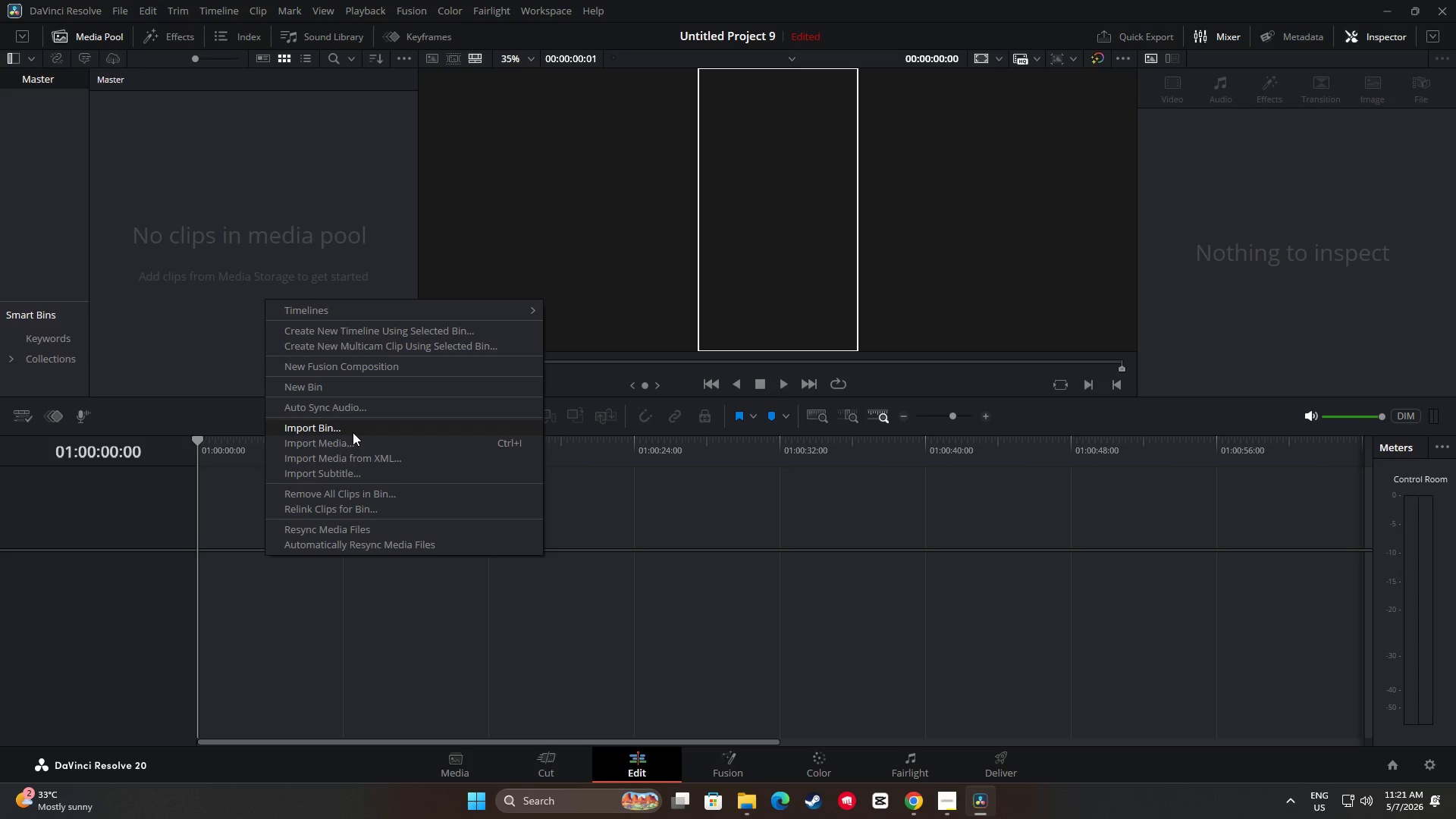 
left_click([344, 445])
 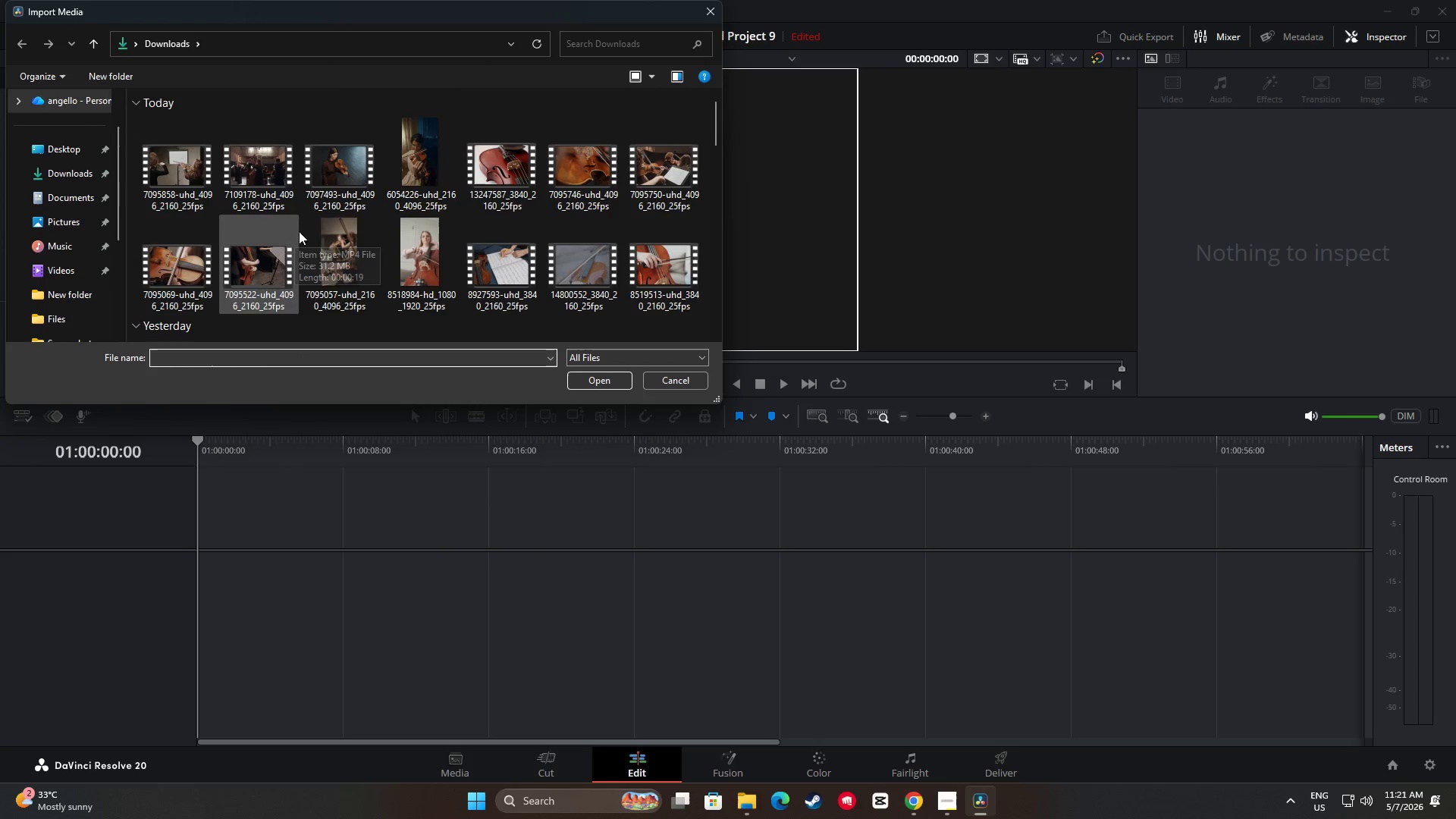 
scroll: coordinate [462, 230], scroll_direction: down, amount: 1.0
 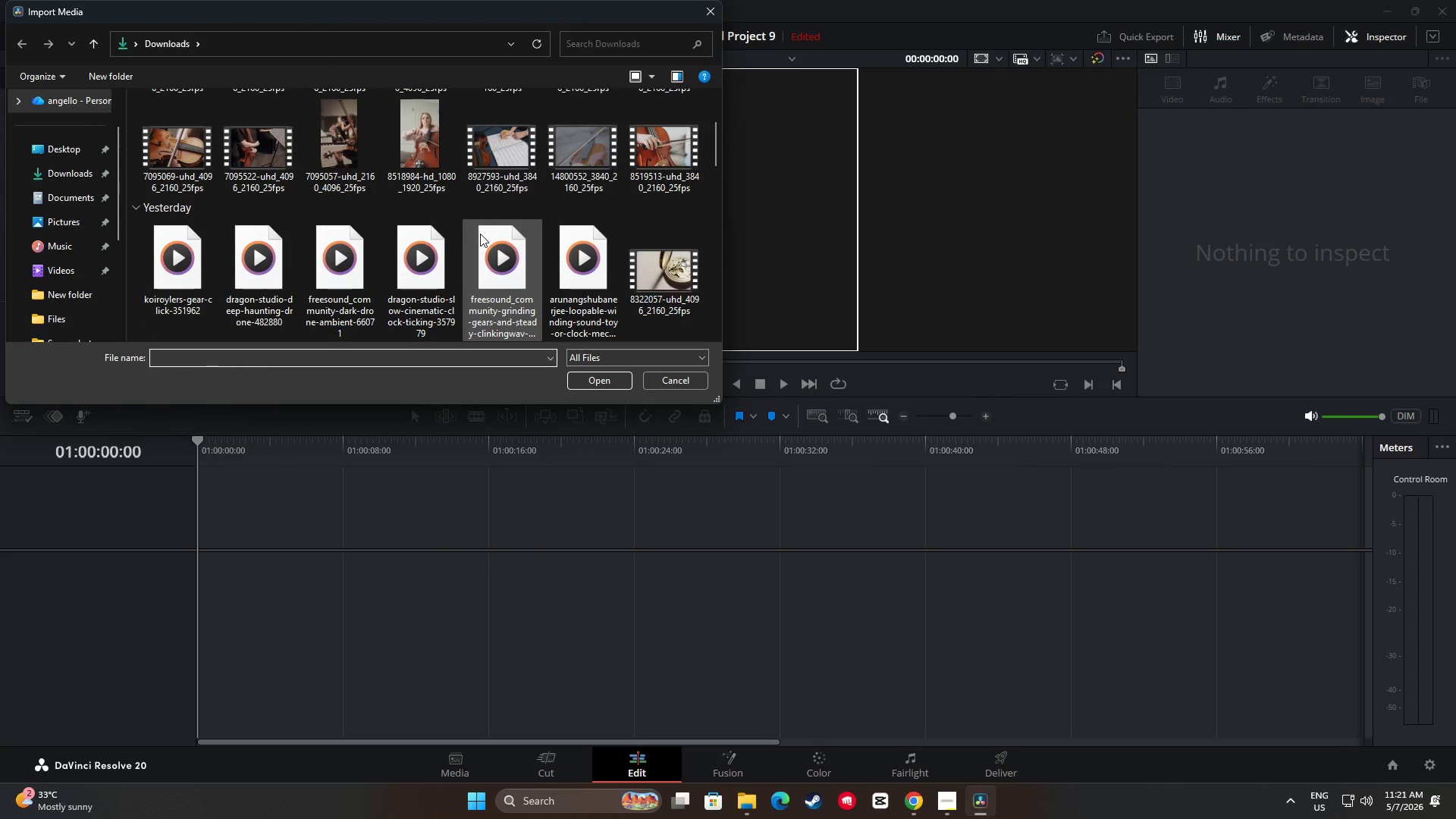 
scroll: coordinate [480, 231], scroll_direction: up, amount: 1.0
 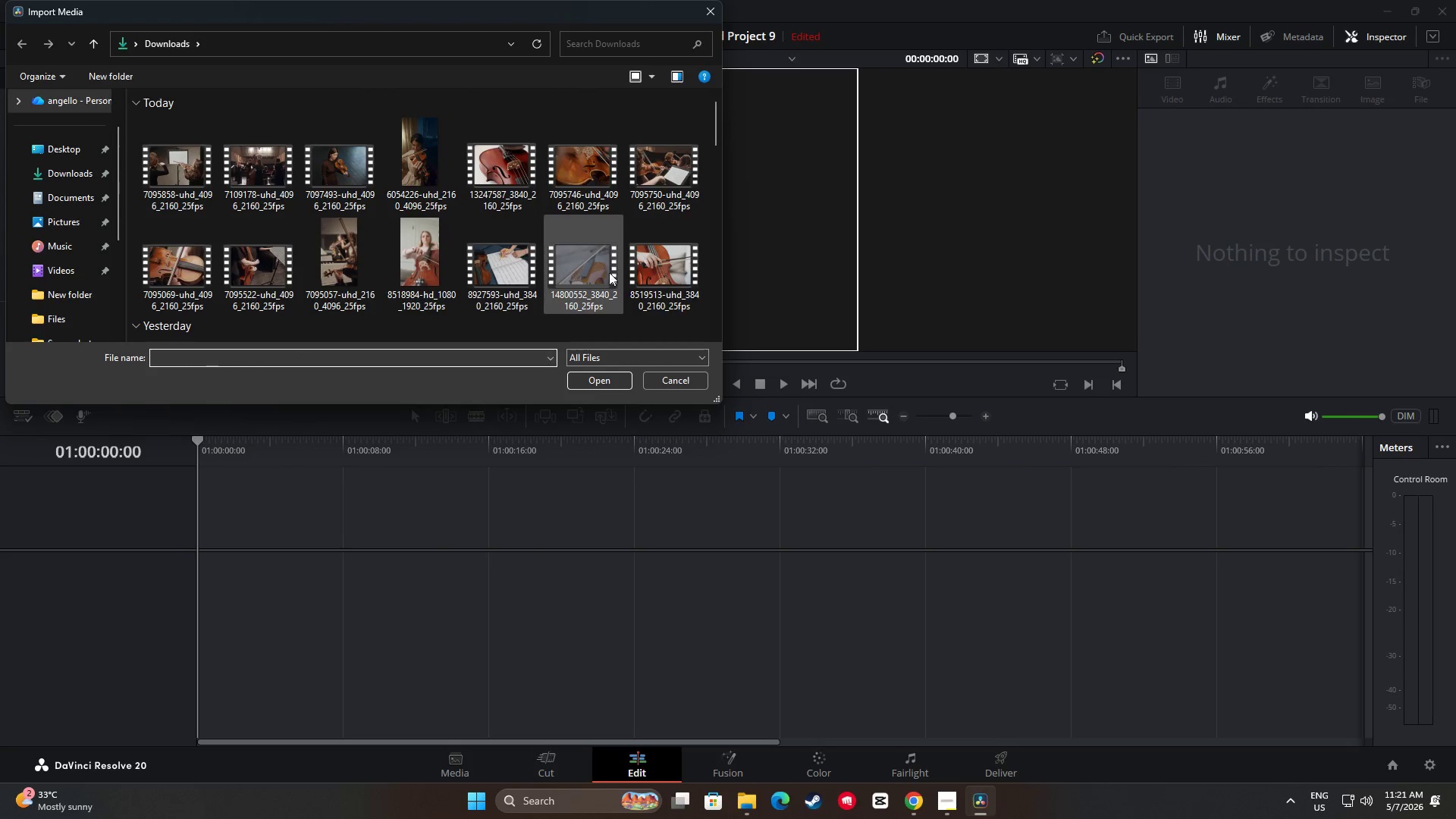 
mouse_move([626, 265])
 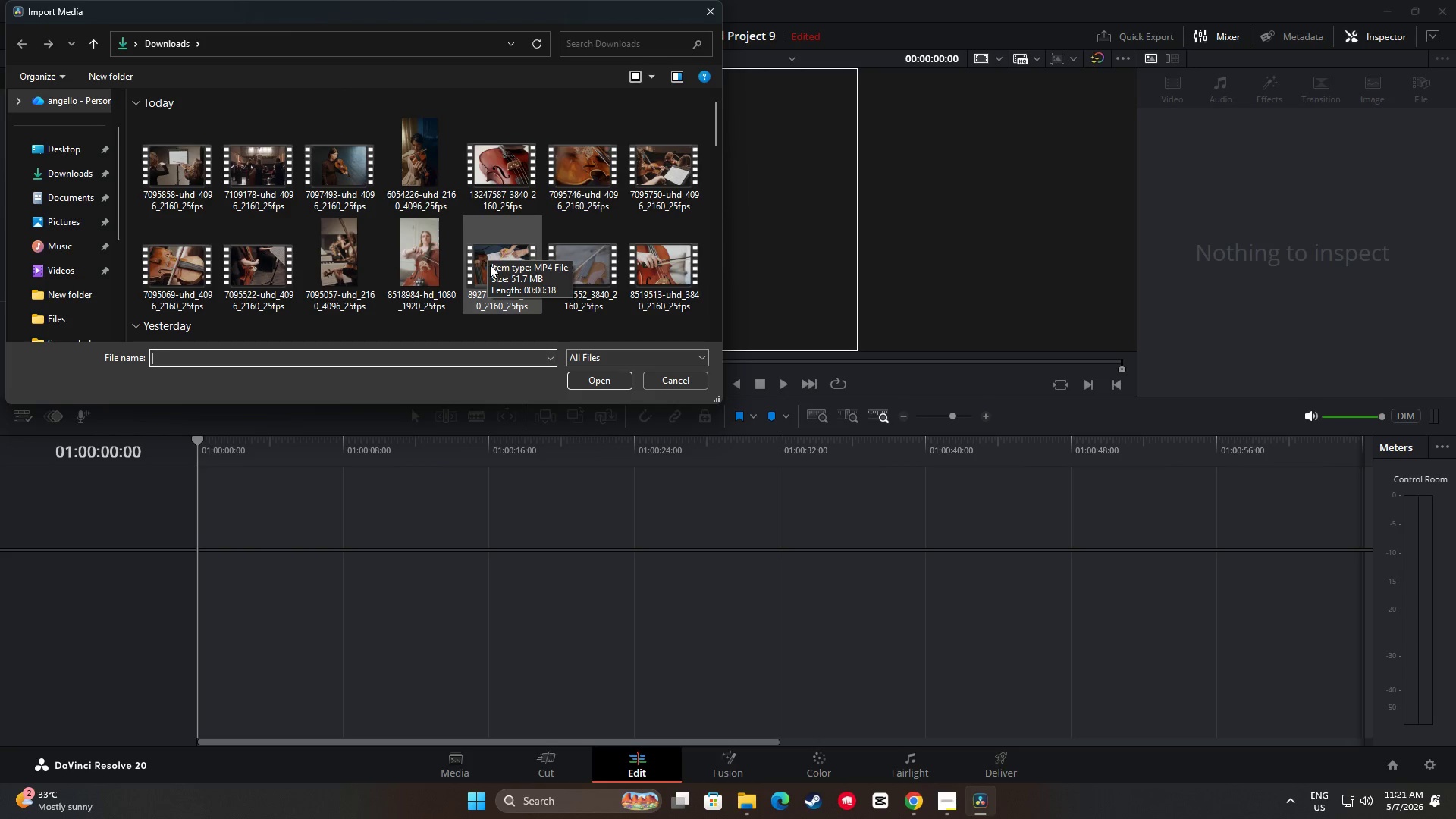 
hold_key(key=ControlLeft, duration=10.44)
left_click([340, 260])
 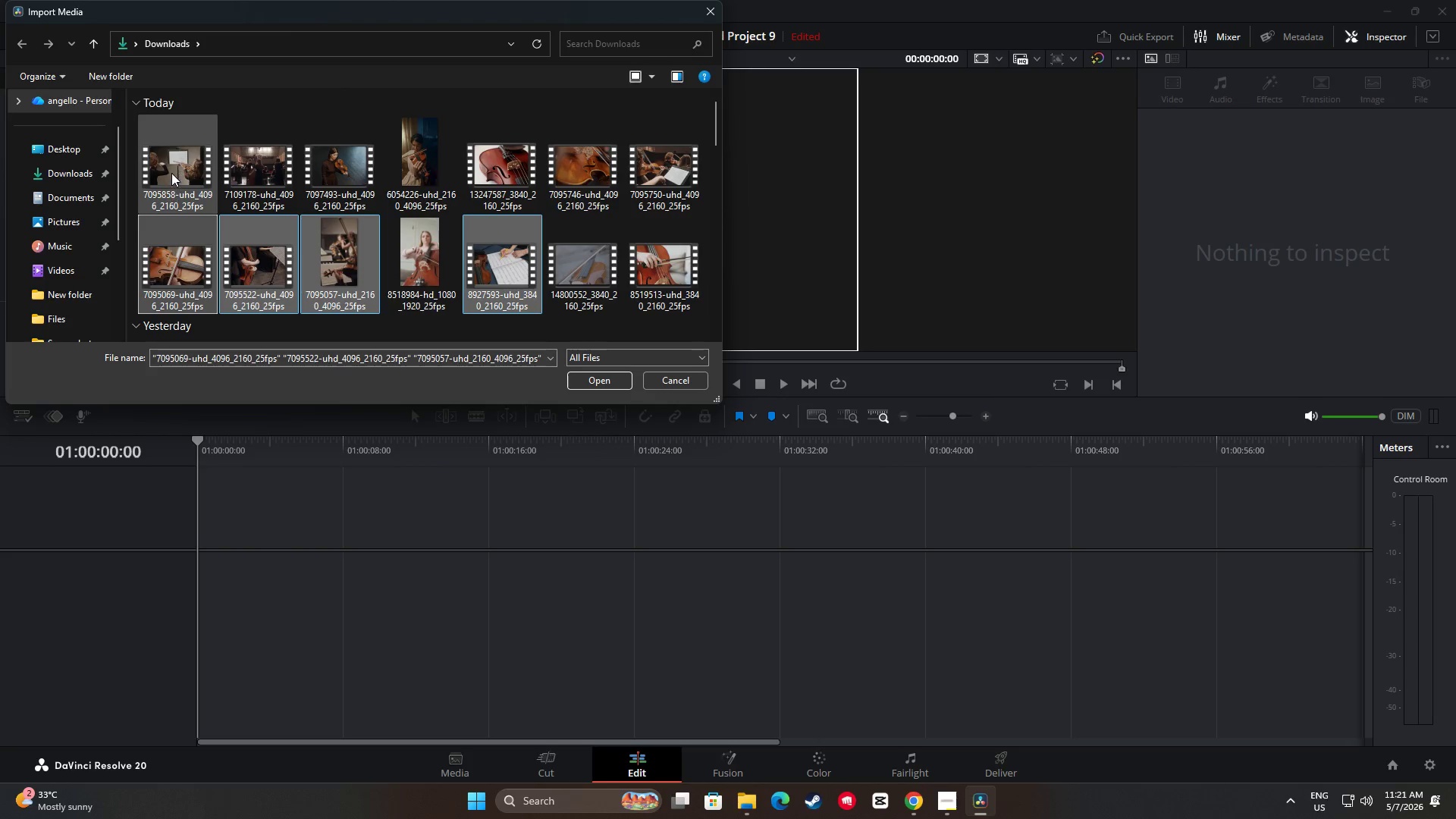 
left_click([171, 173])
 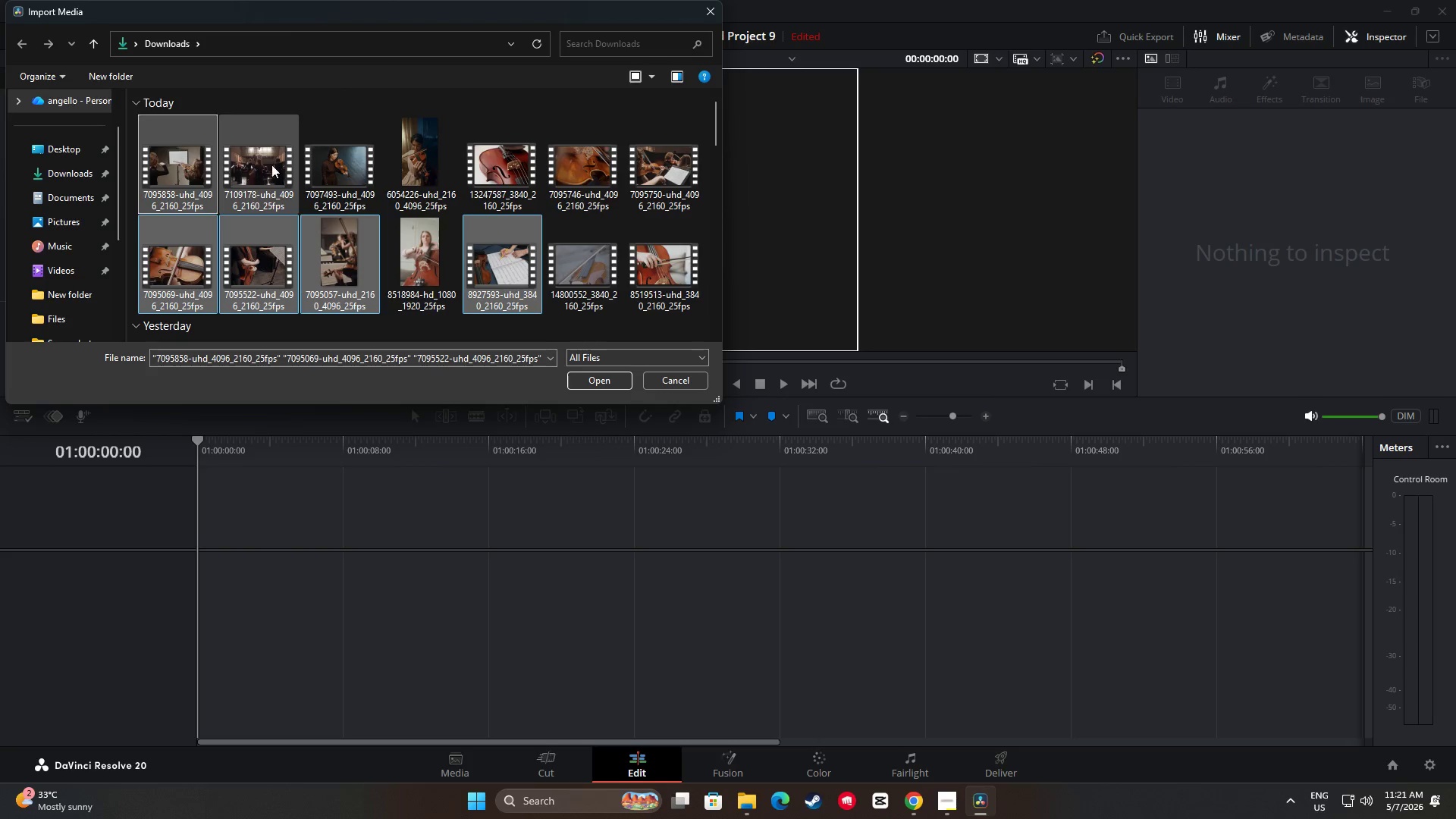 
double_click([271, 165])
 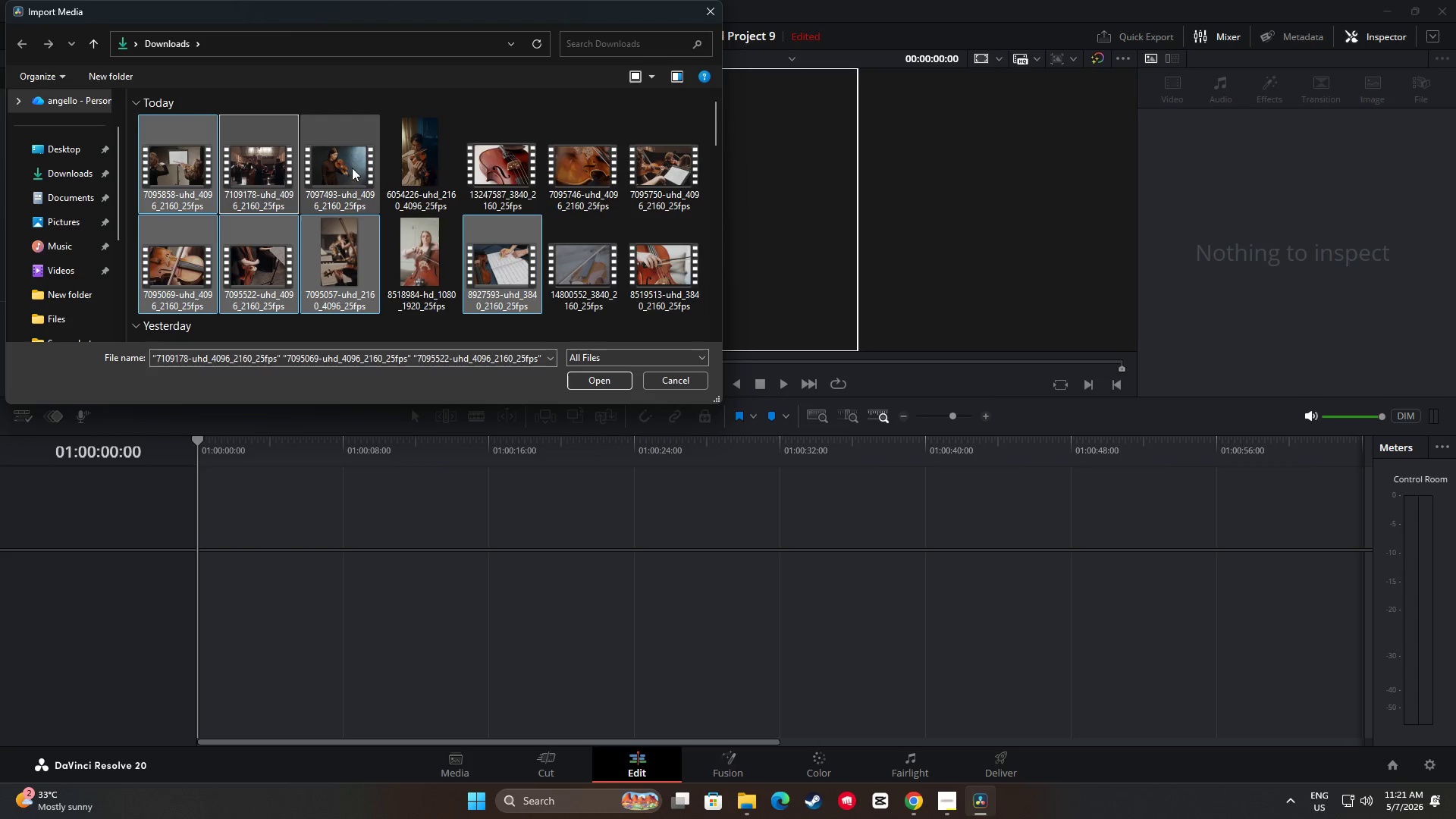 
triple_click([362, 167])
 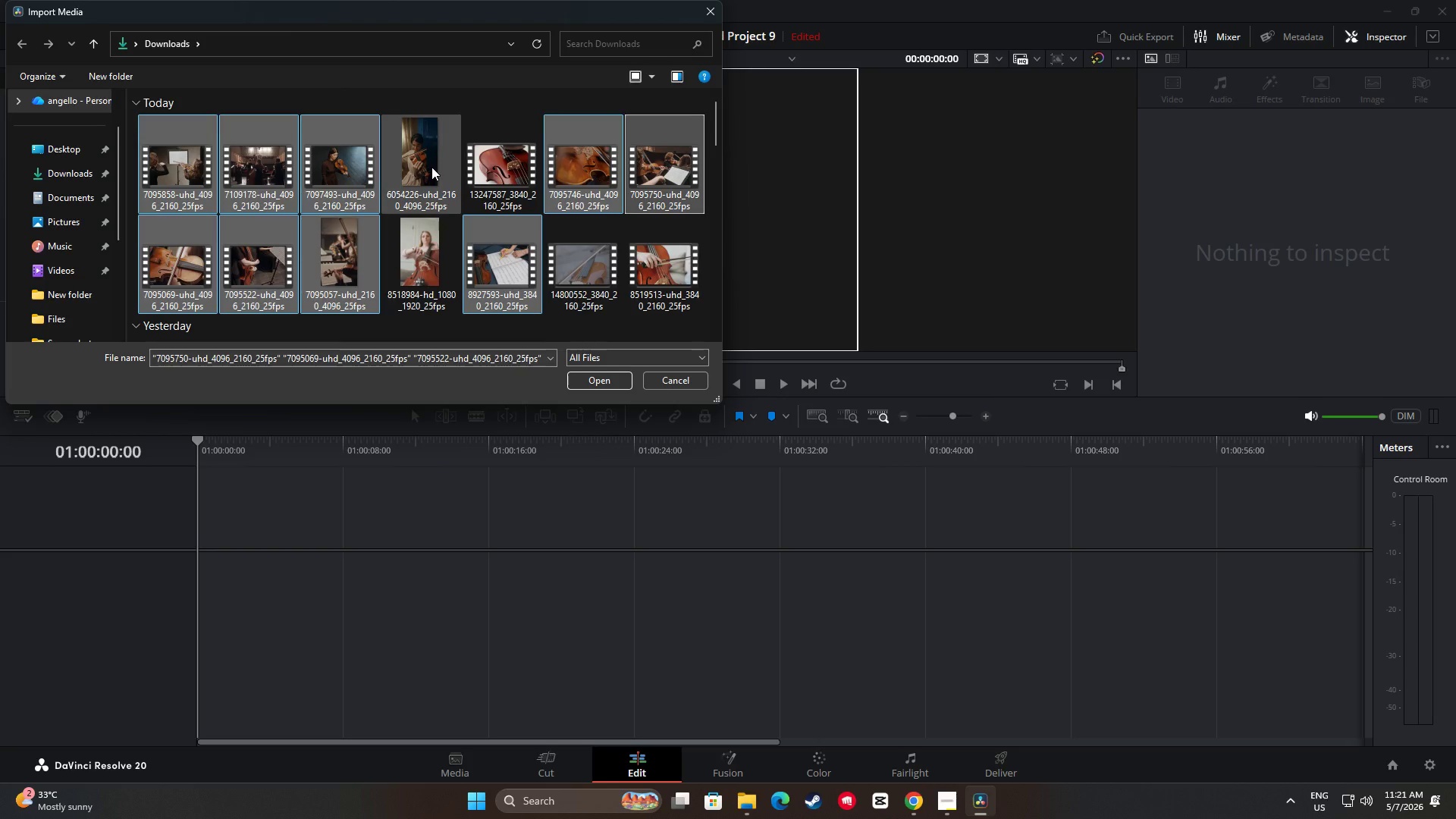 
double_click([425, 161])
 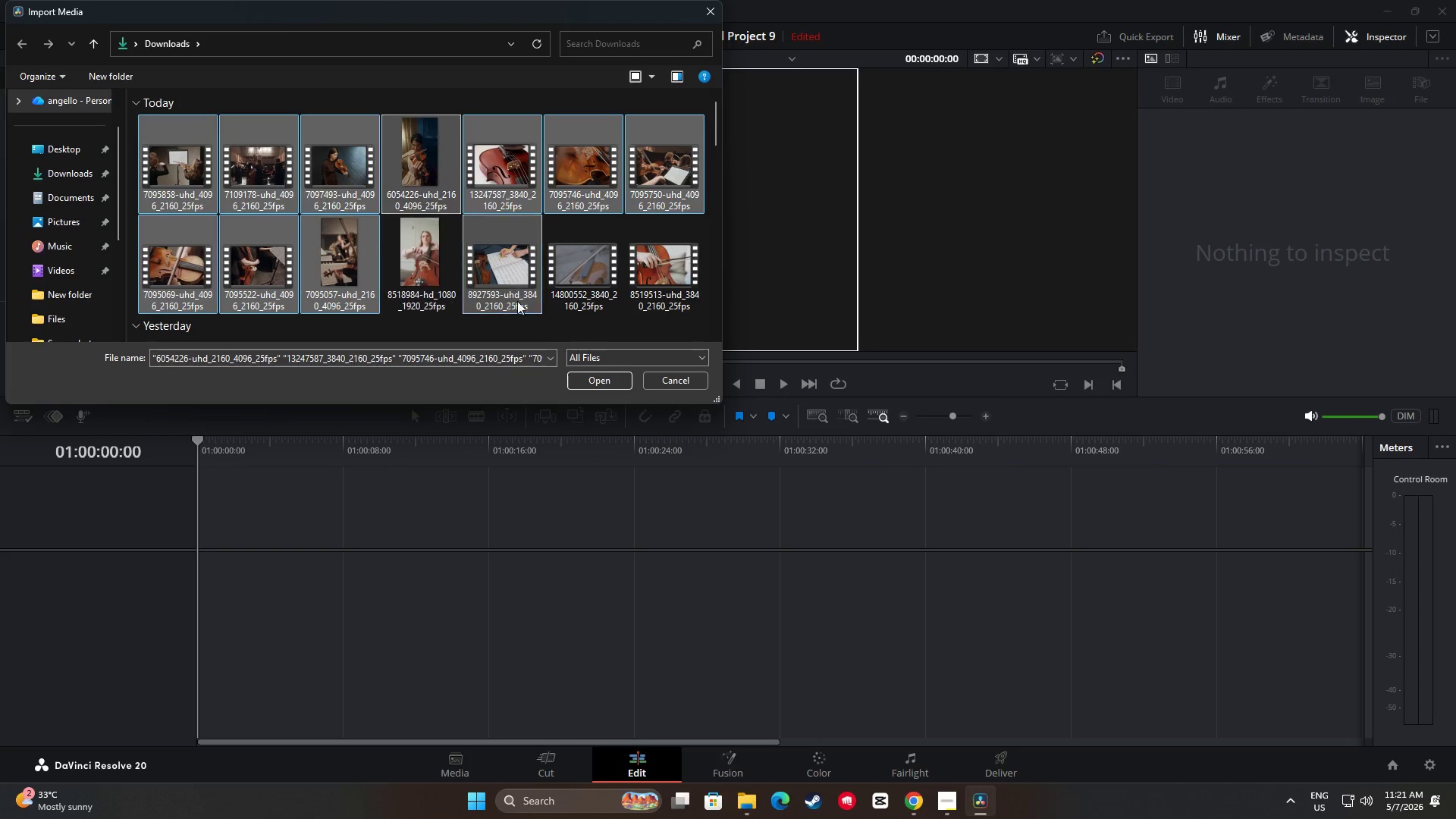 
left_click([610, 378])
 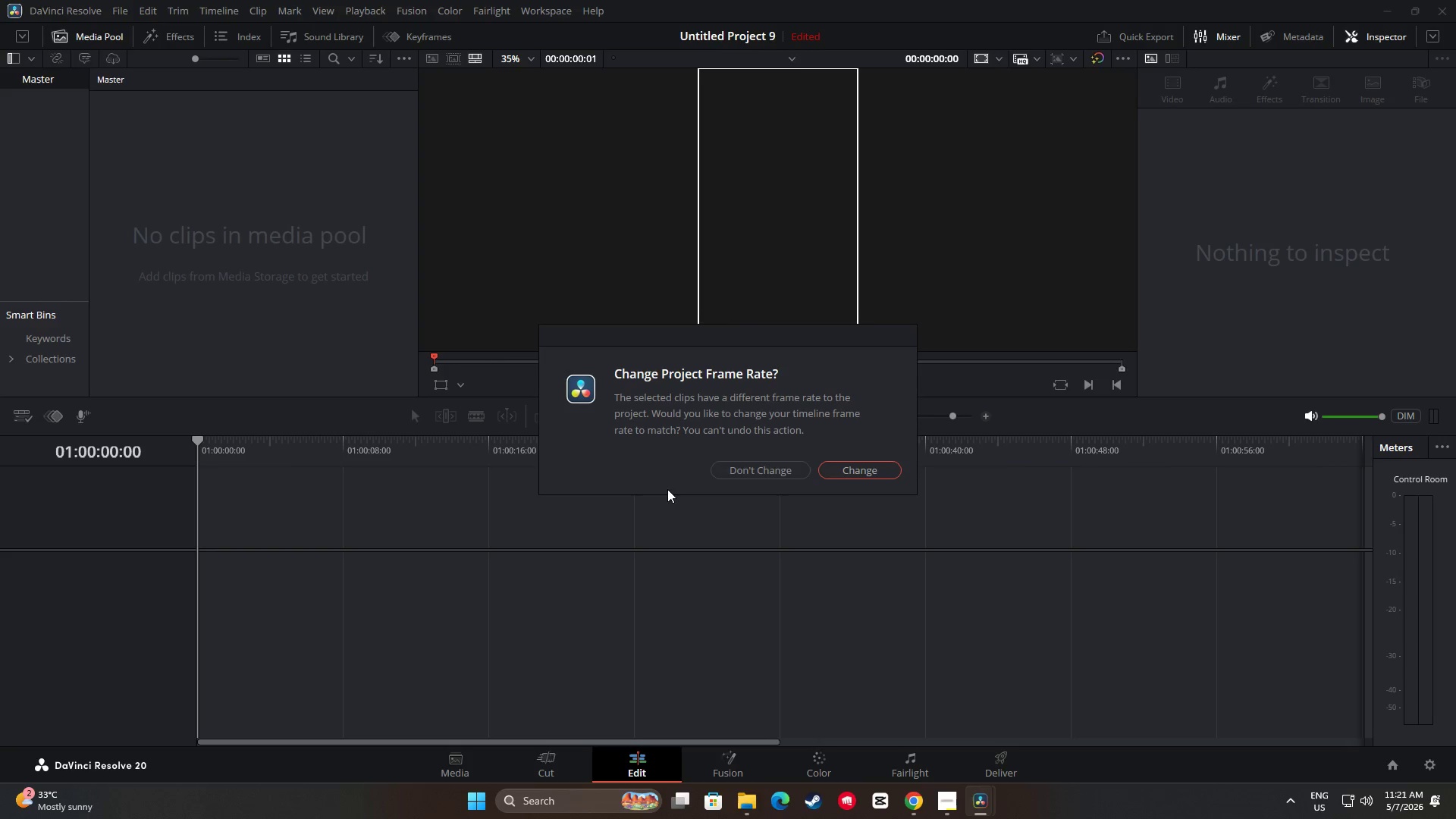 
left_click([744, 464])
 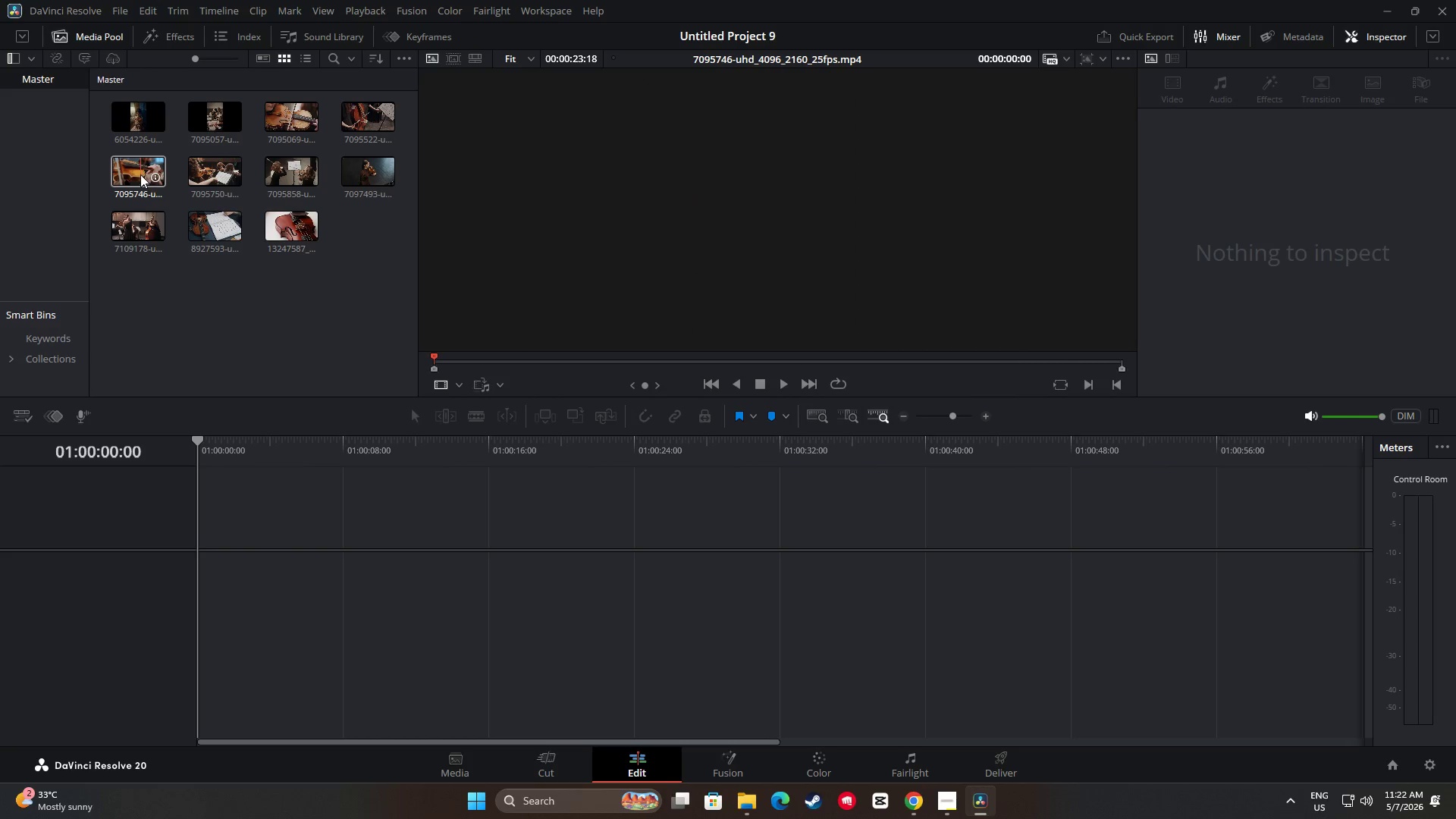 
wait(27.61)
 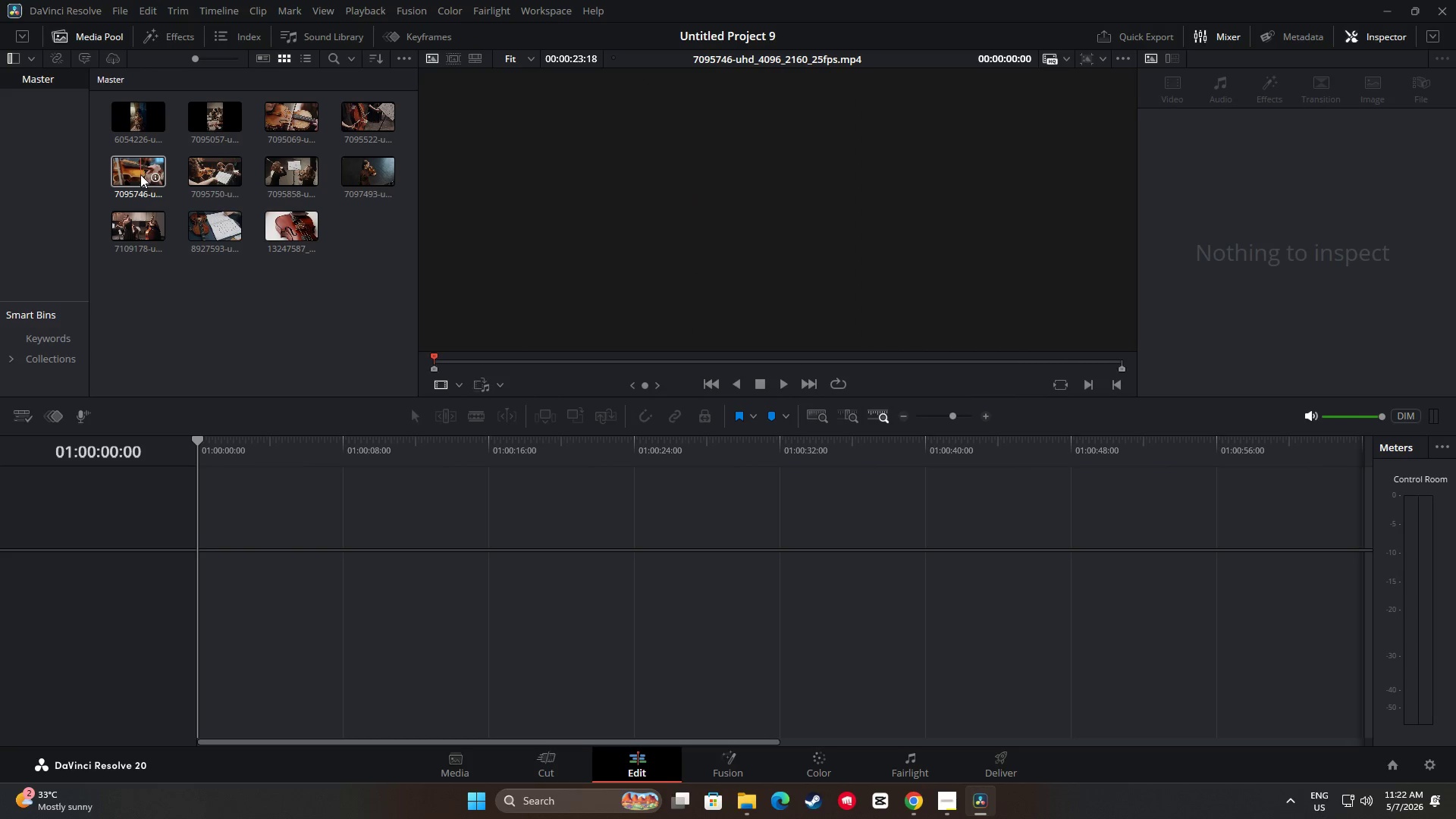 
mouse_move([231, 121])
 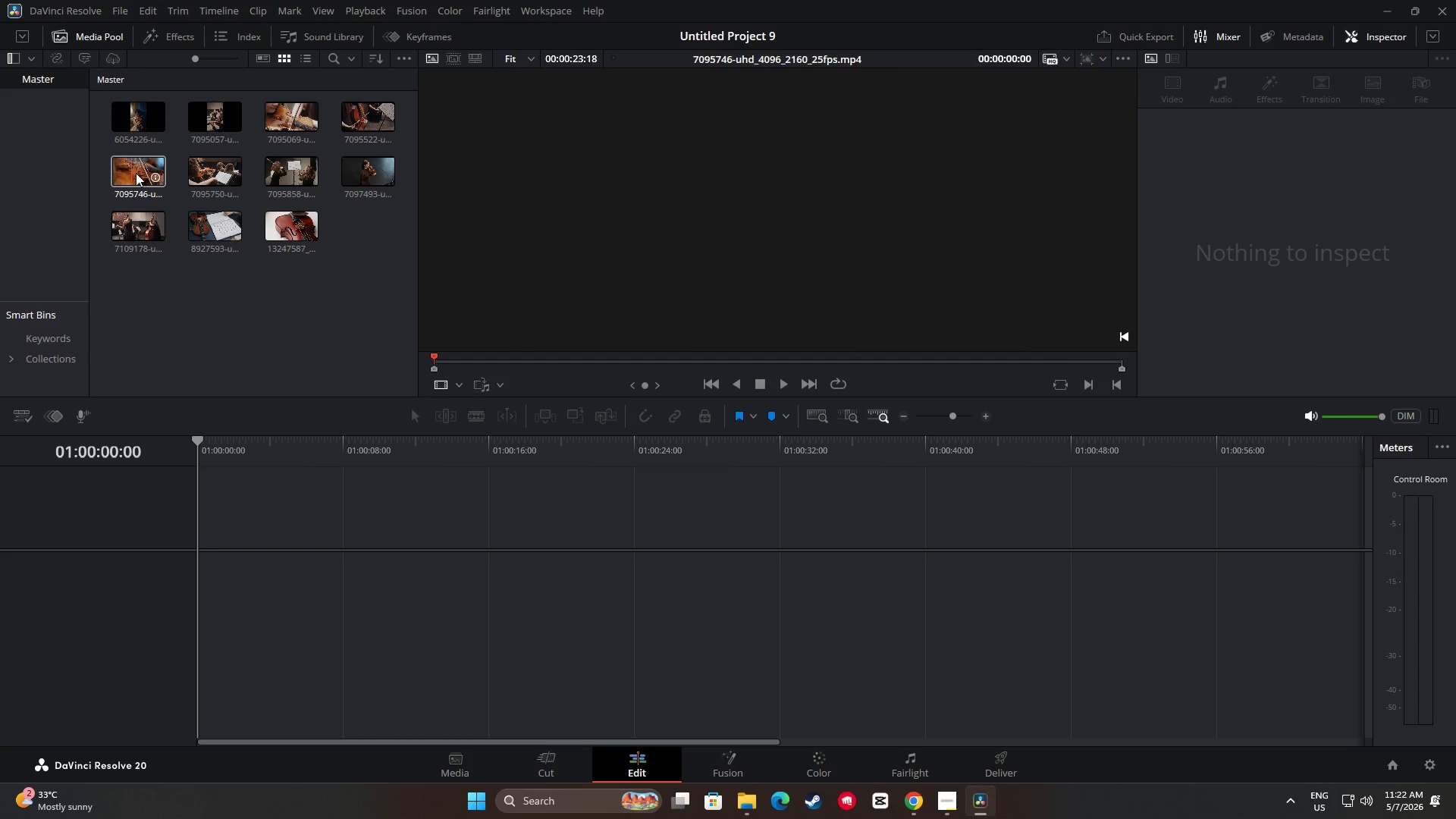 
wait(6.02)
 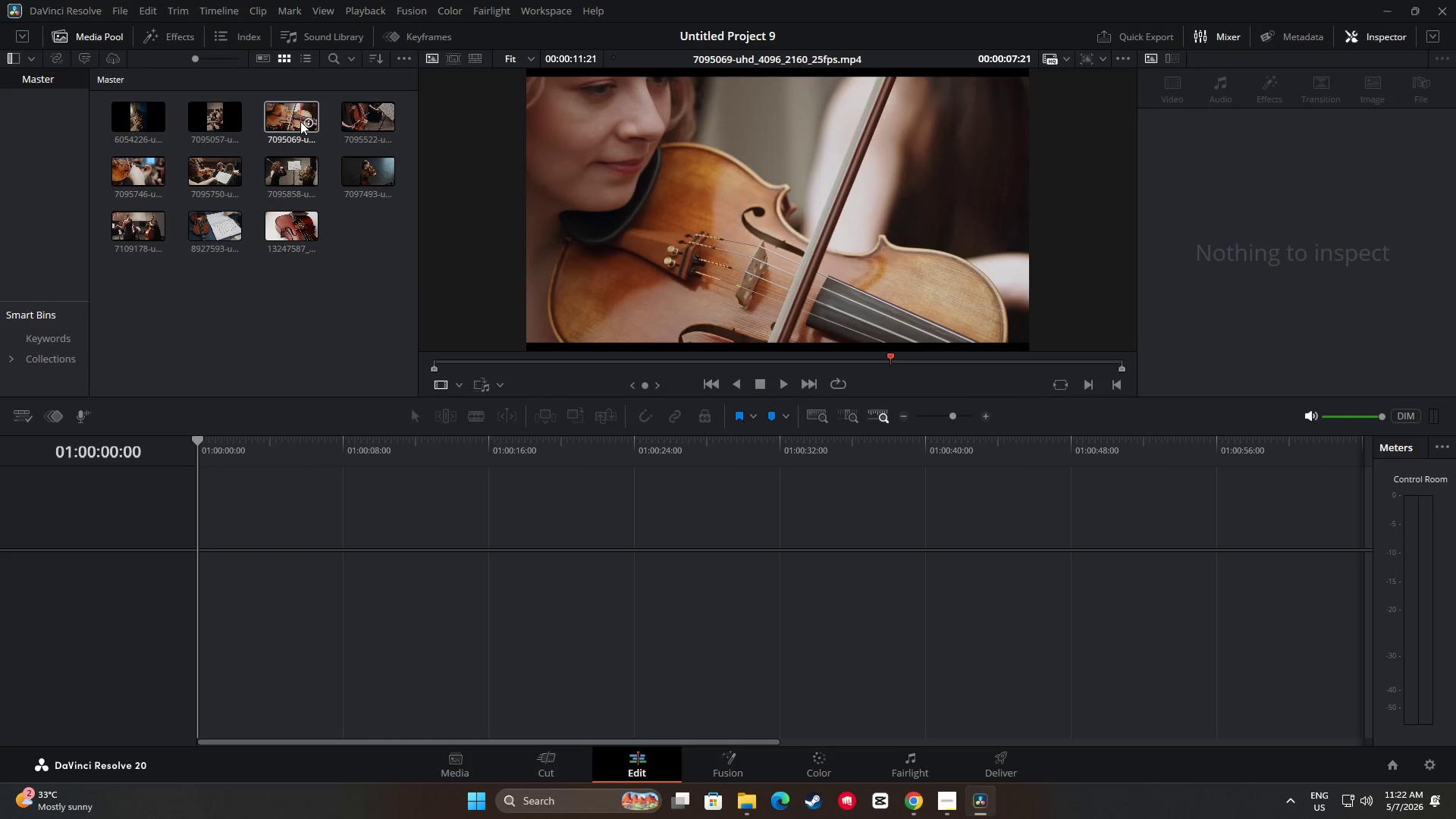 
left_click_drag(start_coordinate=[133, 174], to_coordinate=[201, 591])
 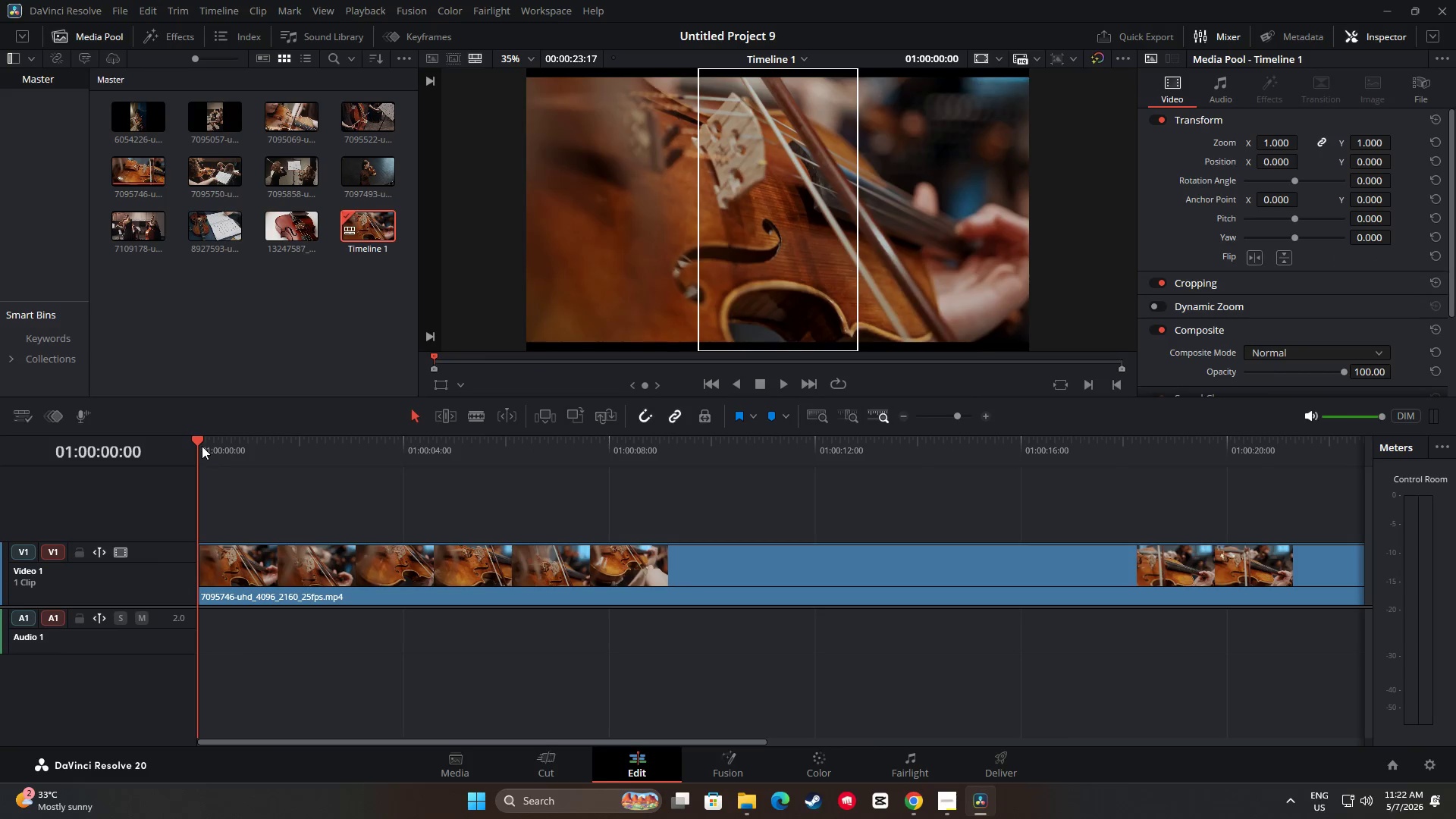 
left_click_drag(start_coordinate=[193, 443], to_coordinate=[351, 447])
 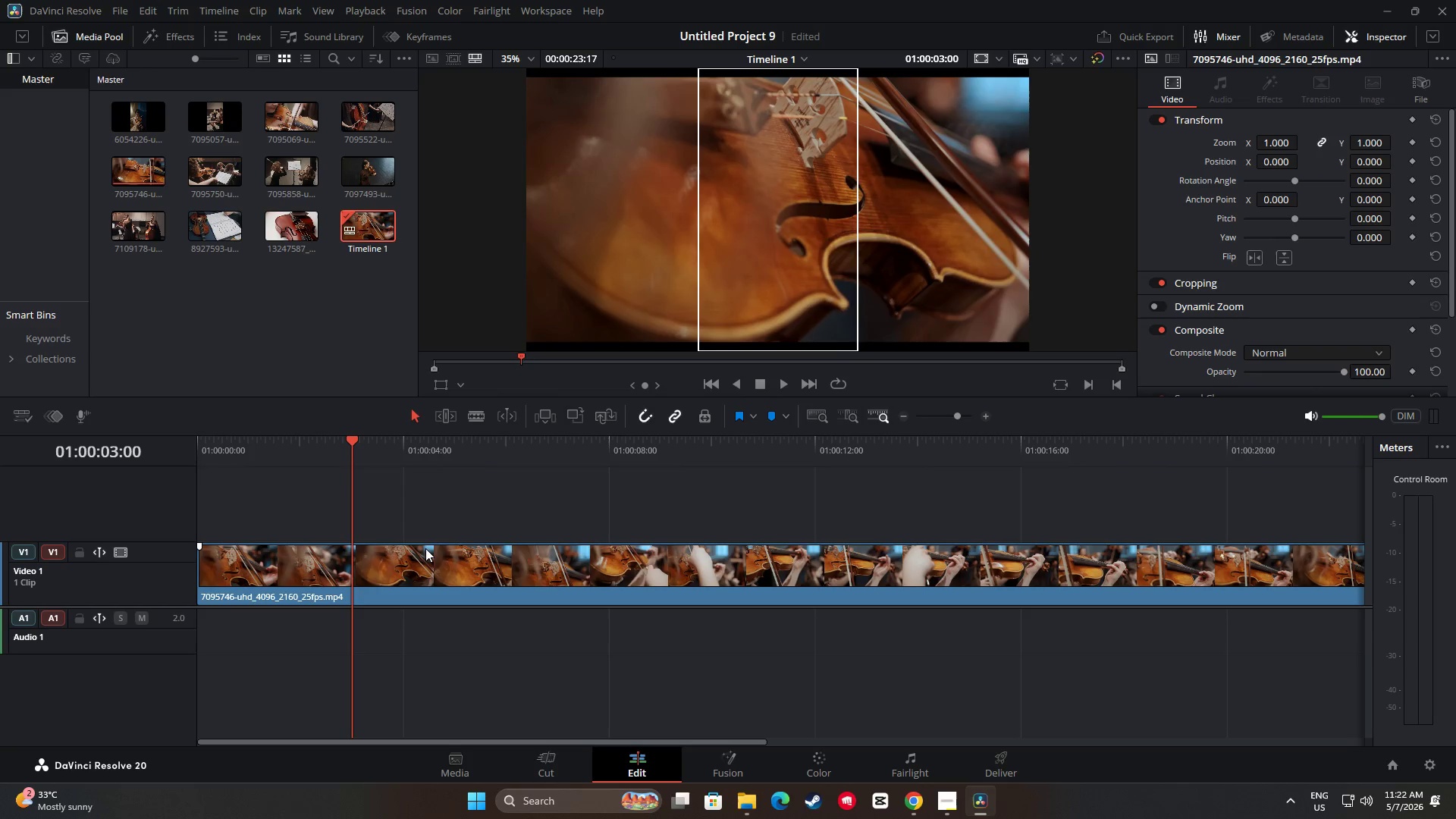 
left_click_drag(start_coordinate=[428, 556], to_coordinate=[428, 561])
 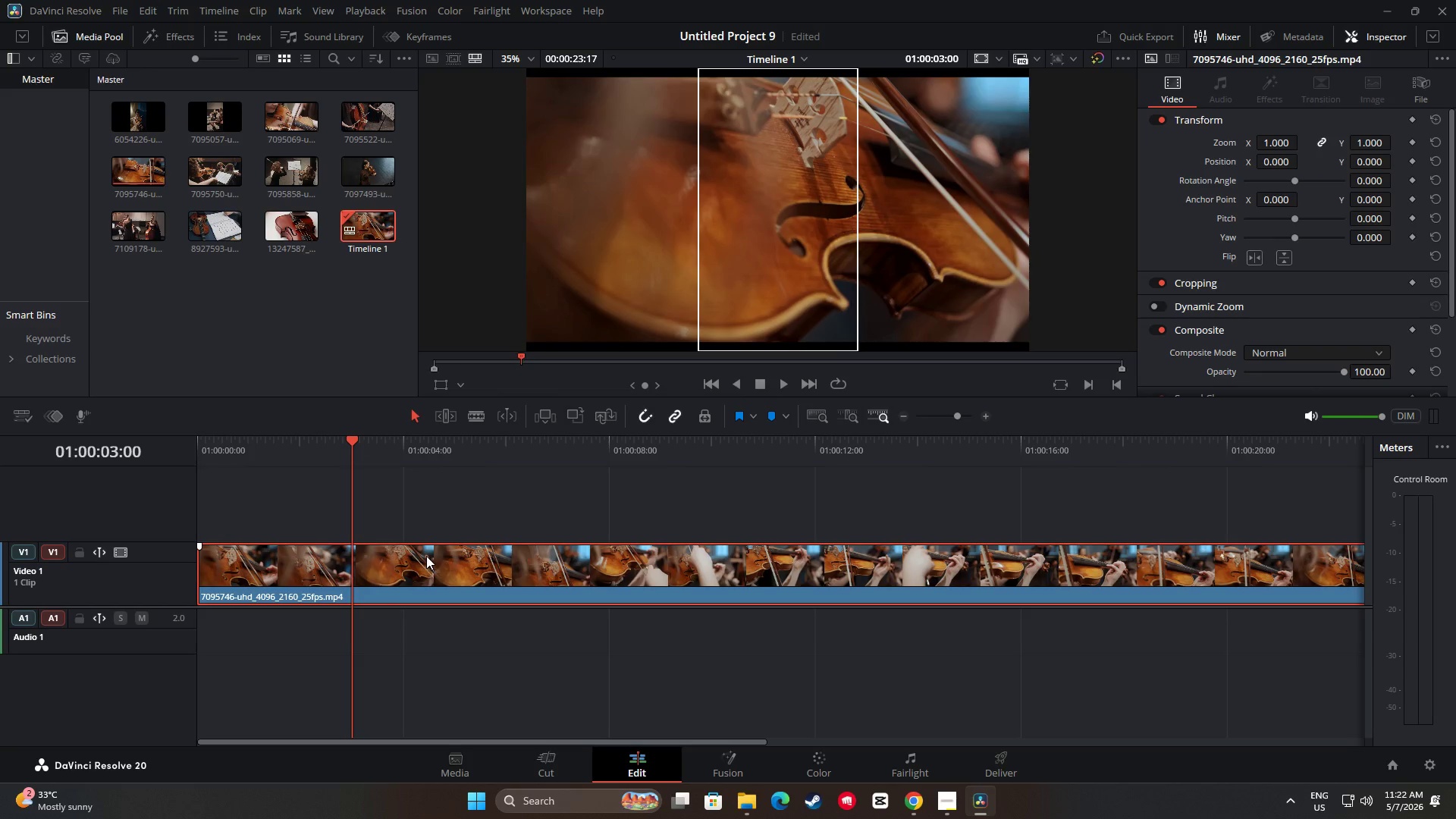 
key(Control+B)
 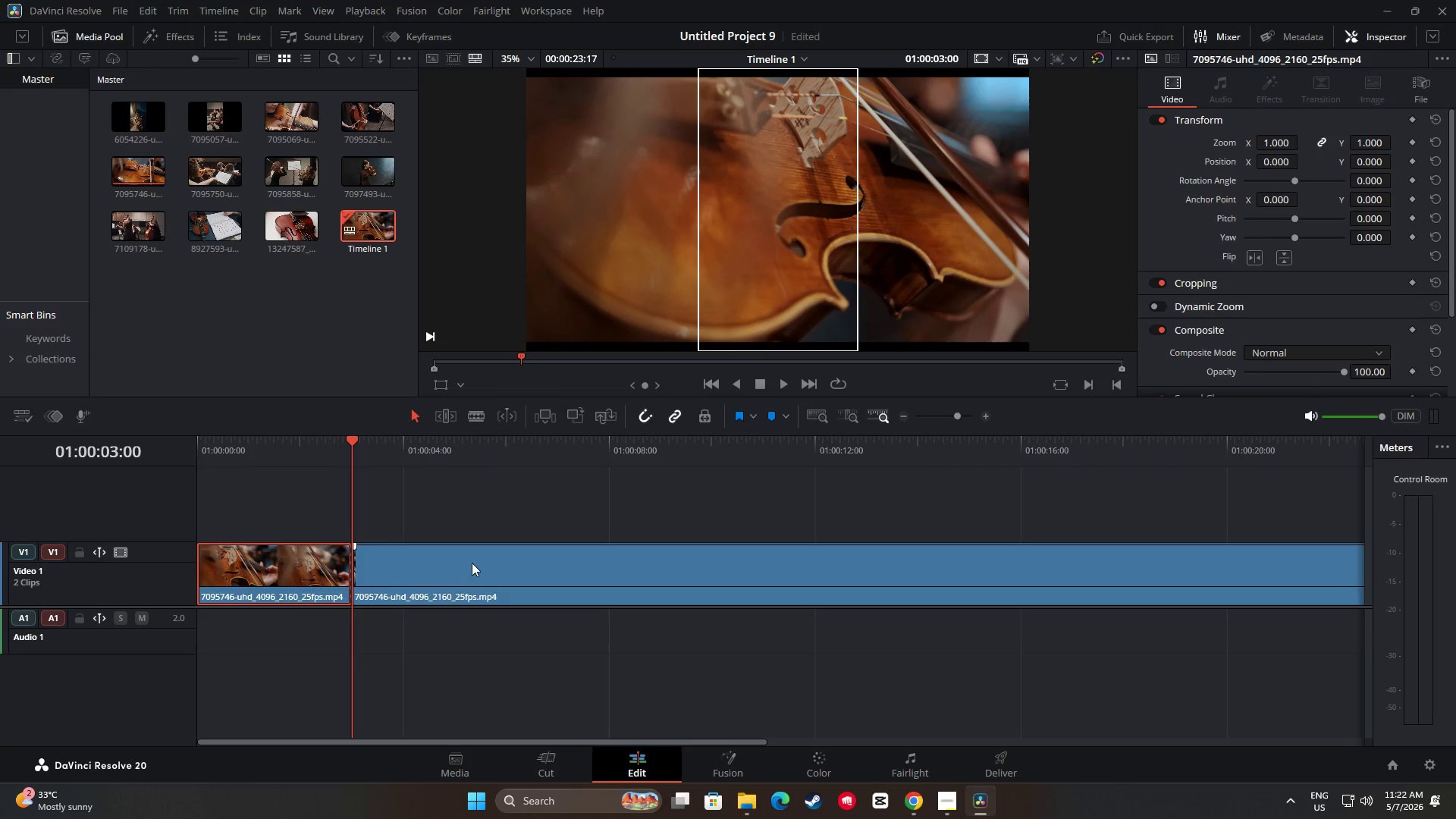 
left_click([472, 563])
 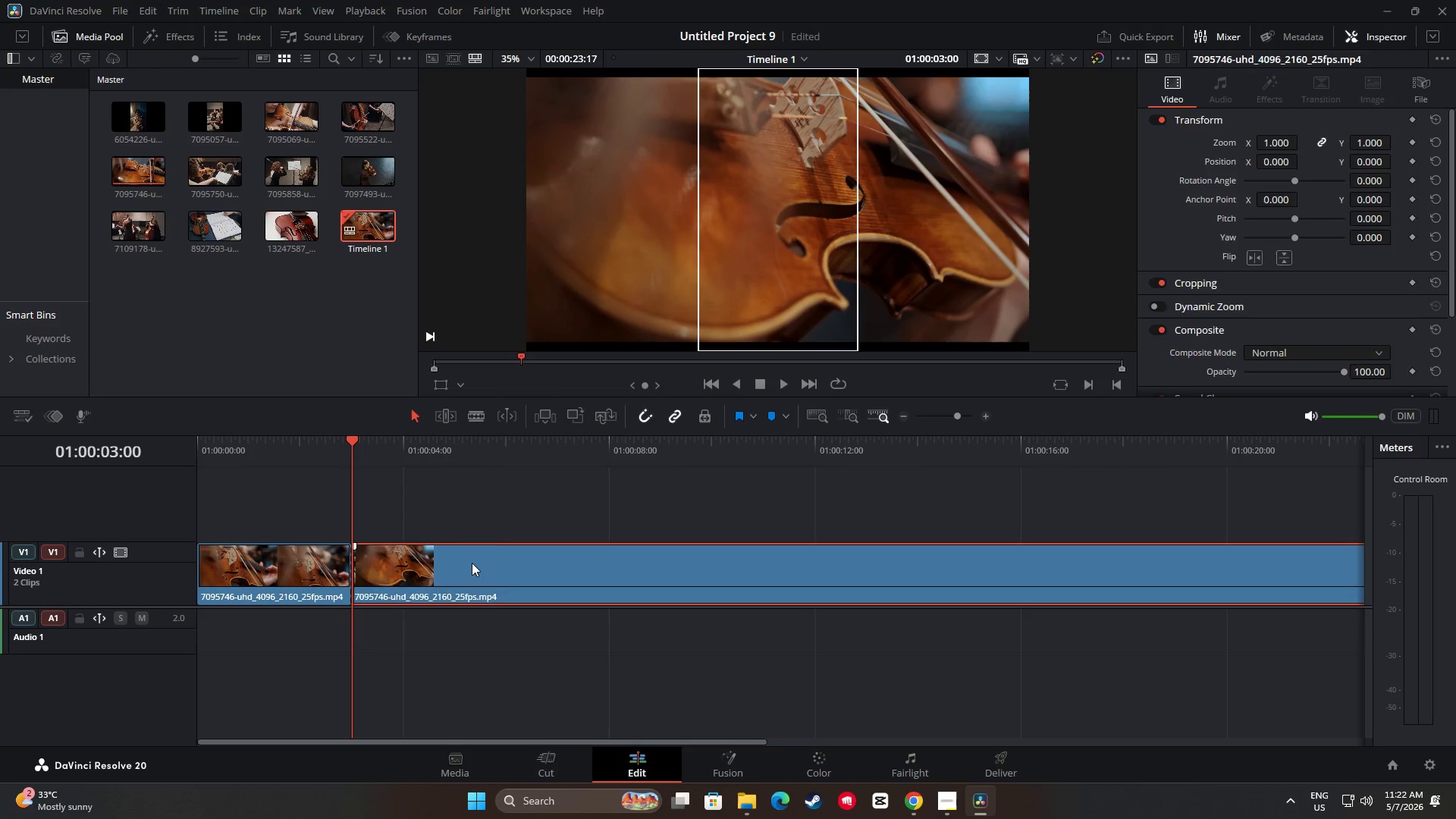 
key(Backspace)
 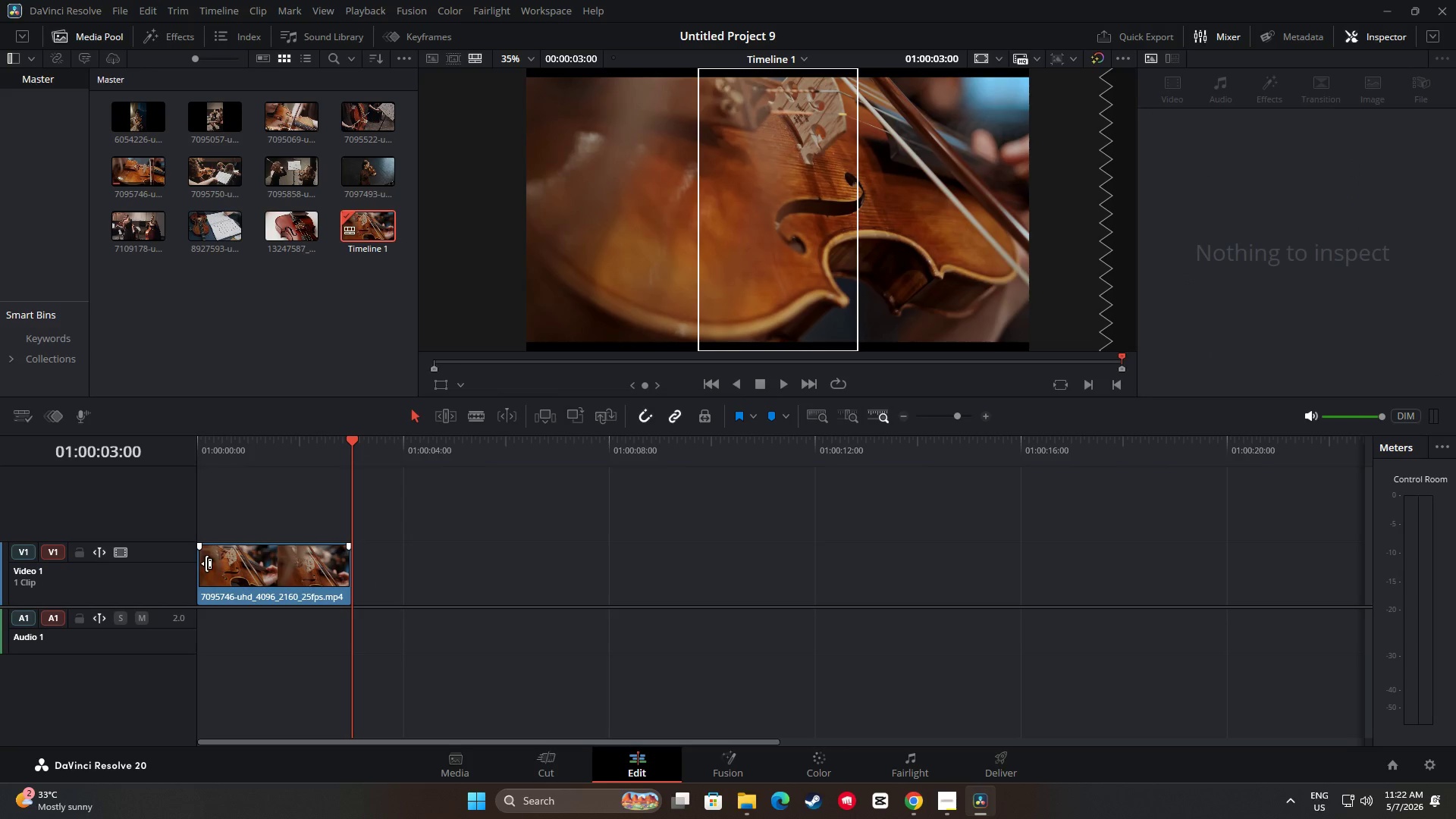 
left_click_drag(start_coordinate=[347, 437], to_coordinate=[304, 447])
 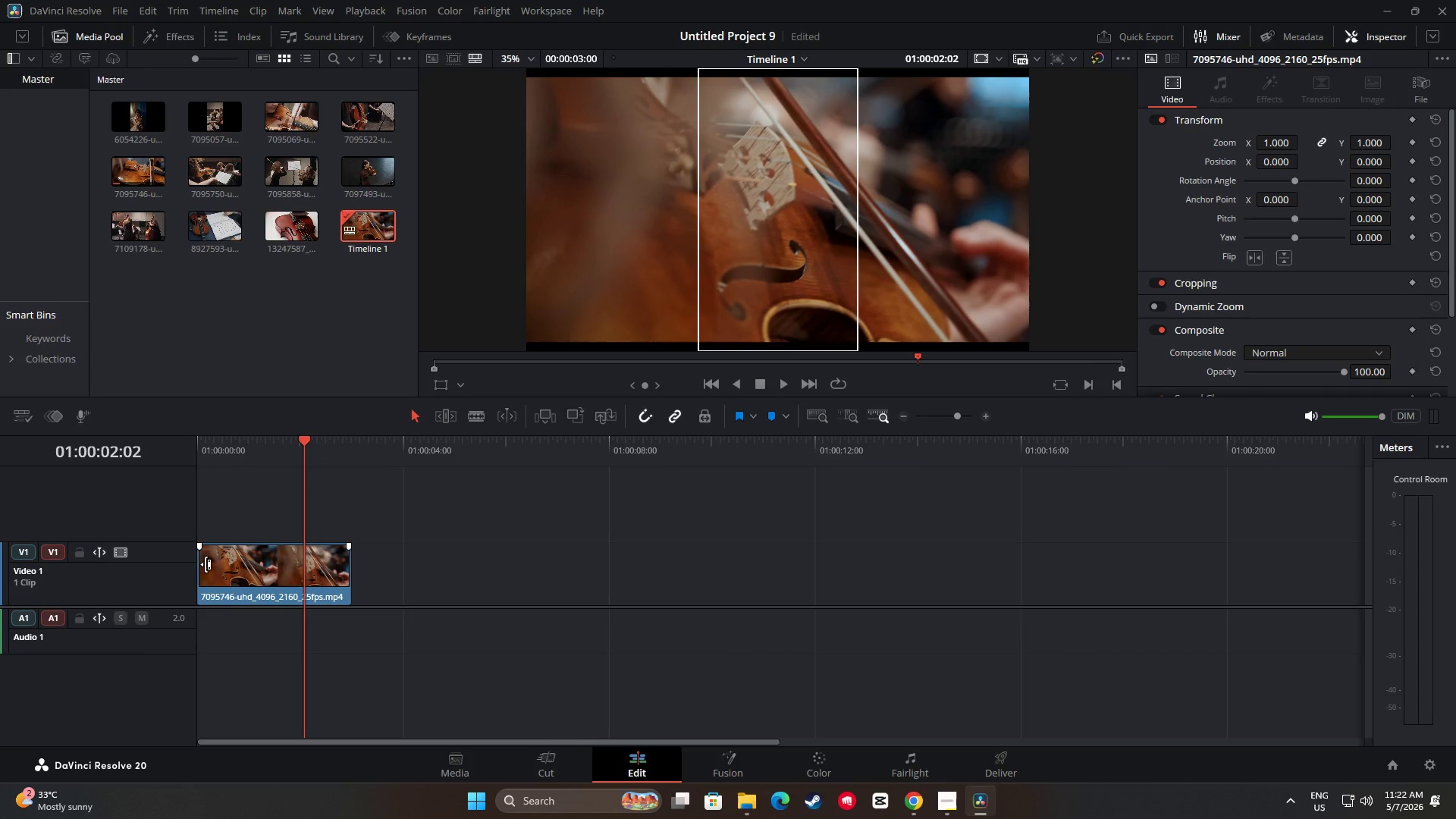 
left_click_drag(start_coordinate=[206, 564], to_coordinate=[249, 563])
 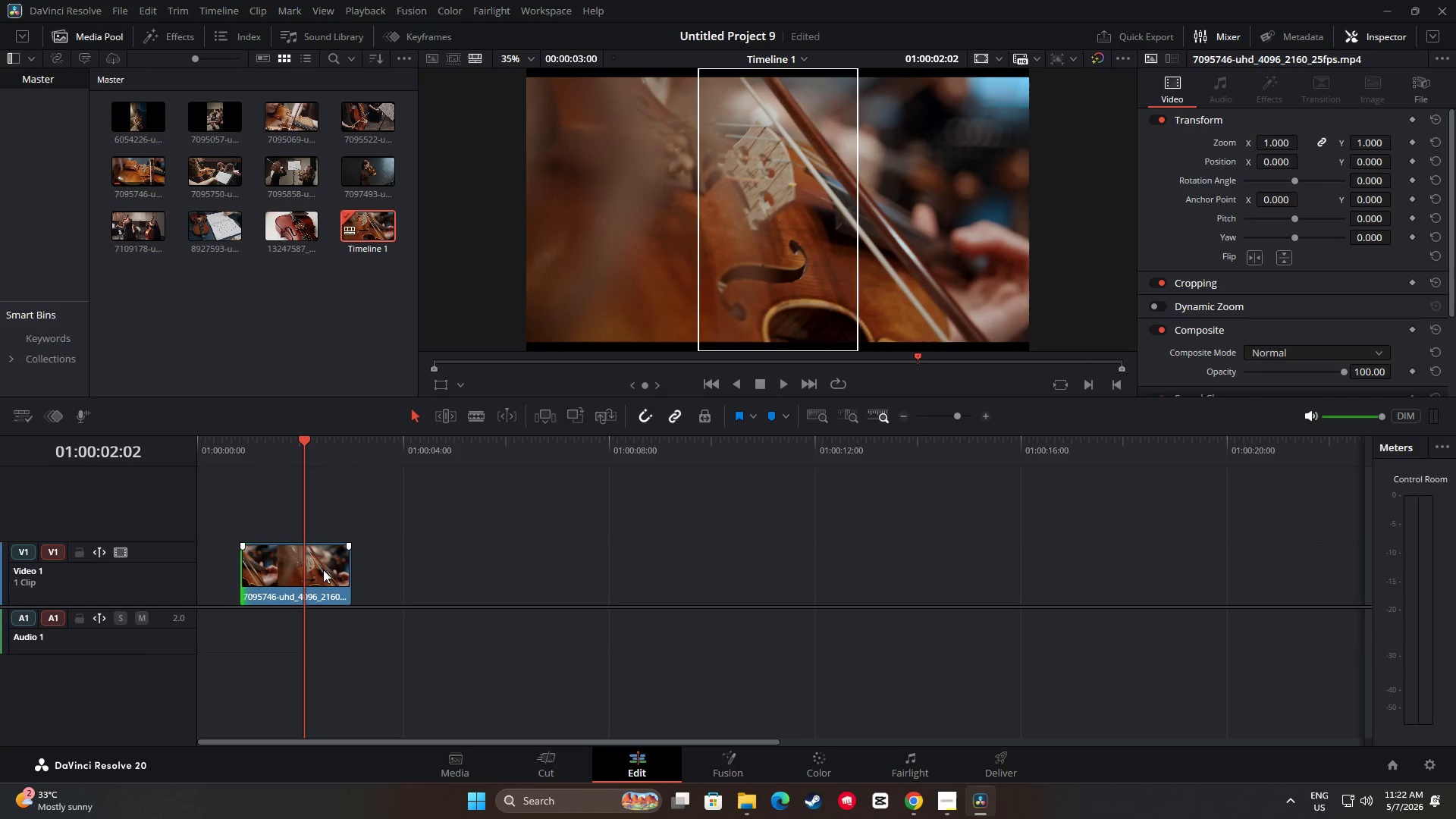 
left_click_drag(start_coordinate=[316, 570], to_coordinate=[247, 567])
 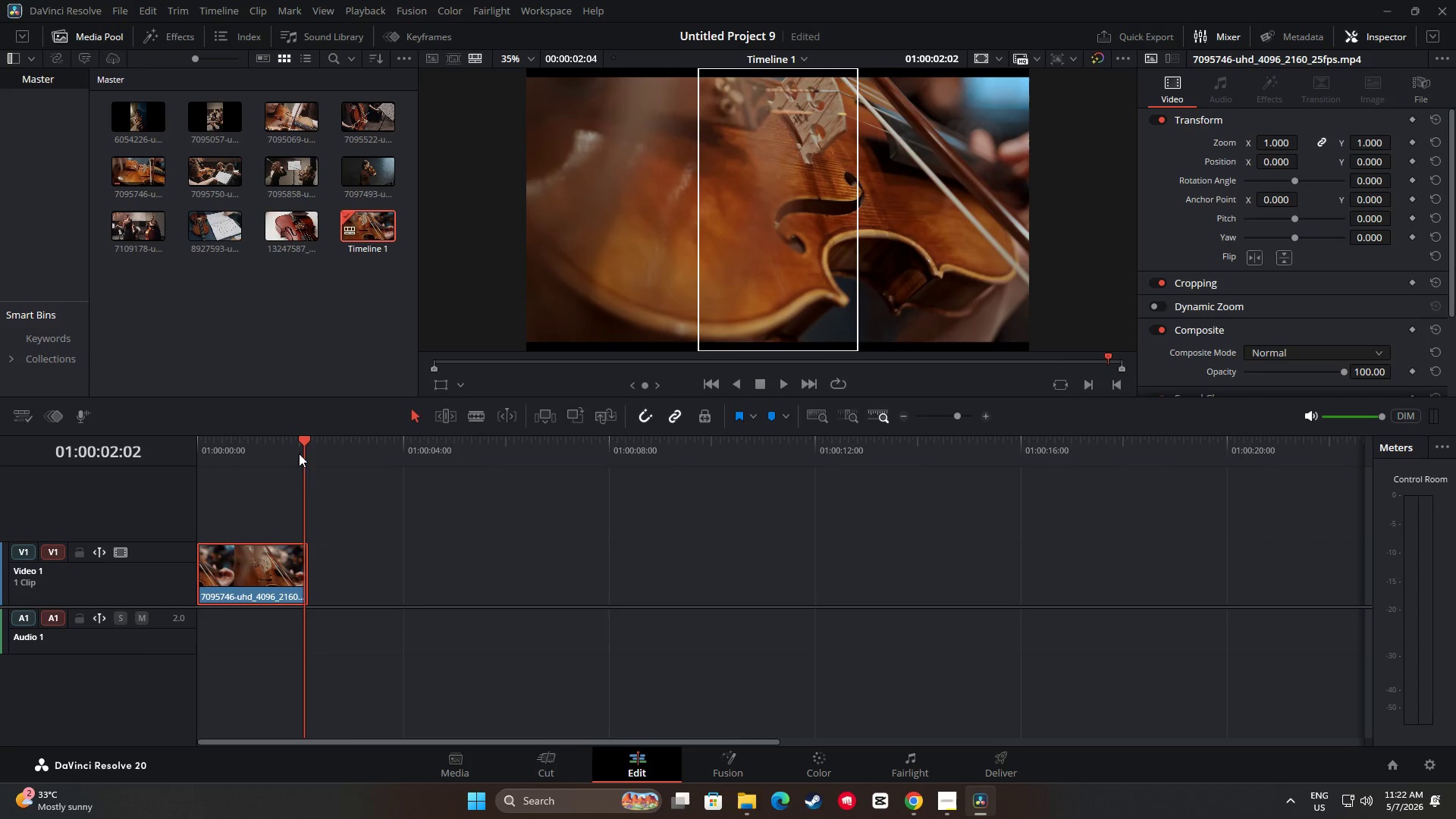 
left_click_drag(start_coordinate=[311, 441], to_coordinate=[274, 447])
 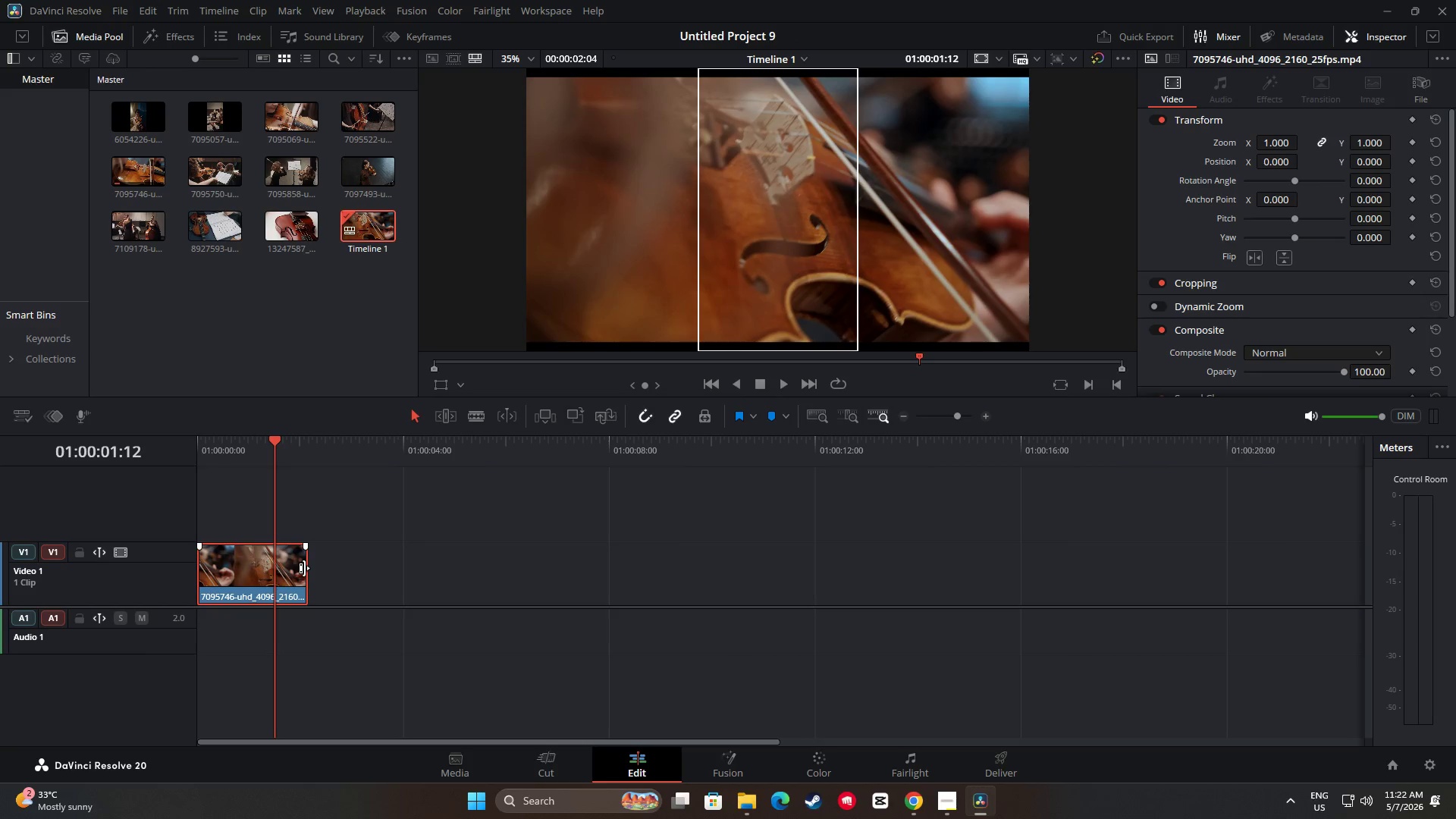 
left_click_drag(start_coordinate=[304, 568], to_coordinate=[409, 564])
 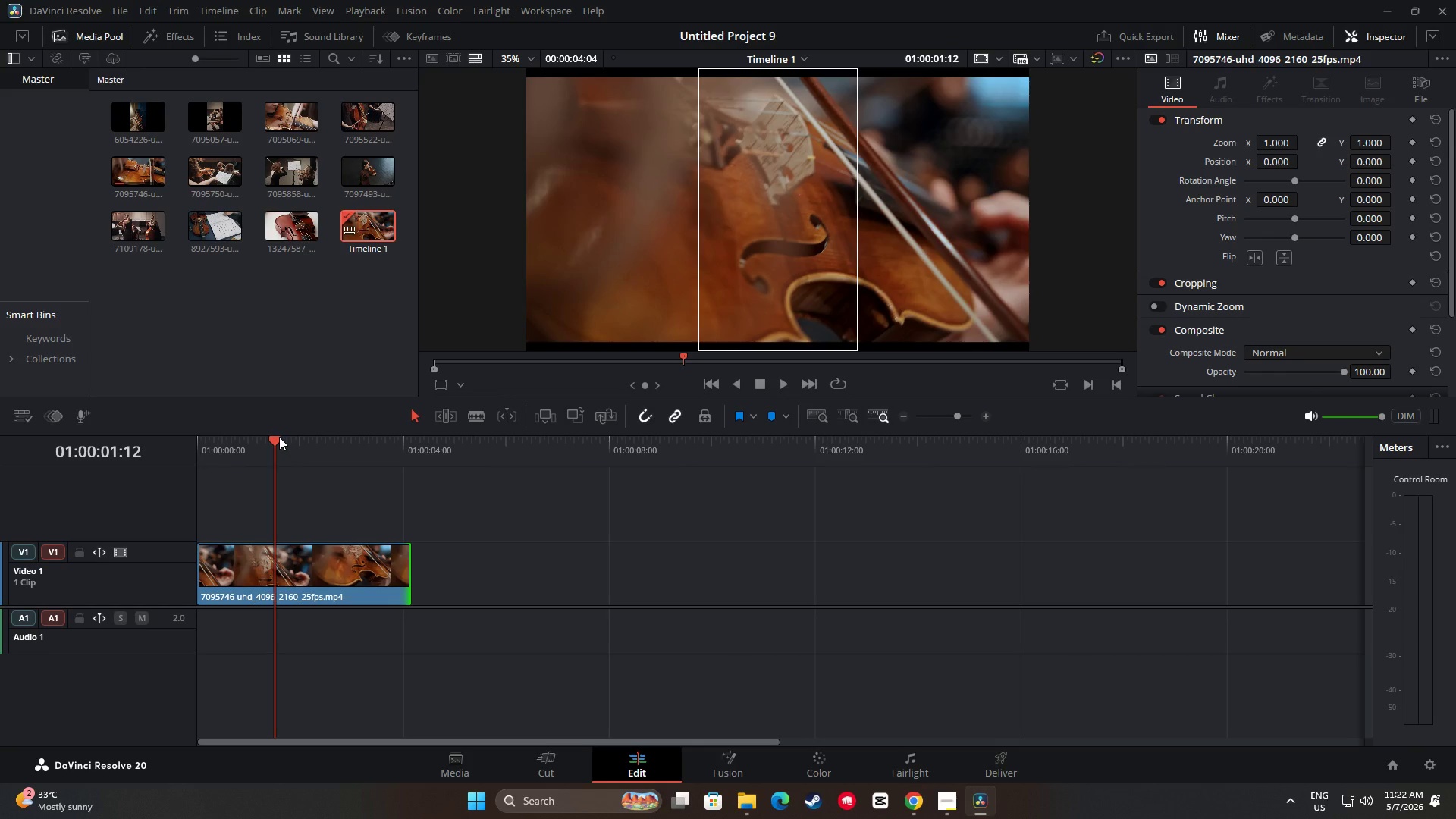 
left_click_drag(start_coordinate=[271, 446], to_coordinate=[394, 447])
 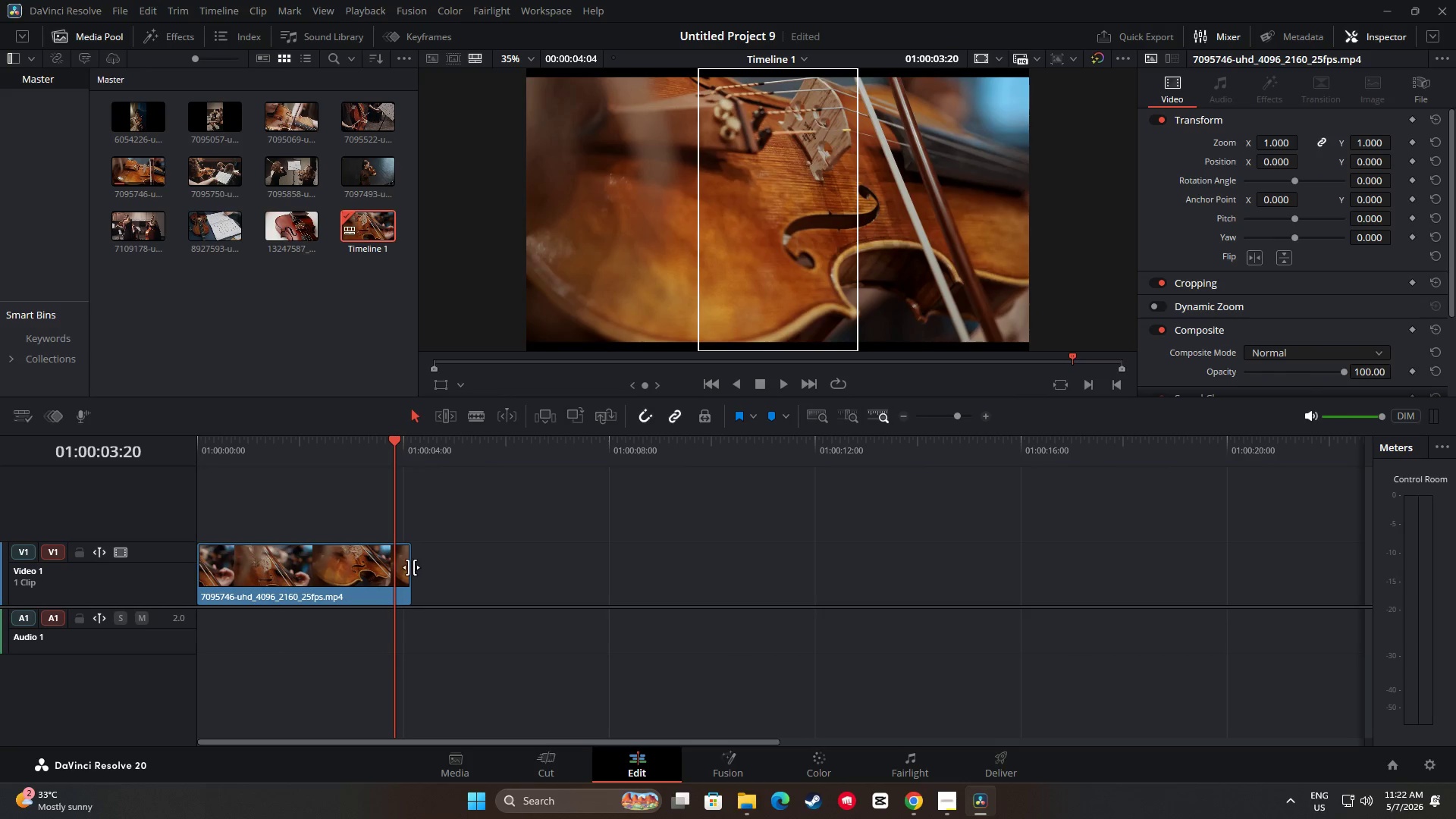 
left_click_drag(start_coordinate=[410, 567], to_coordinate=[974, 597])
 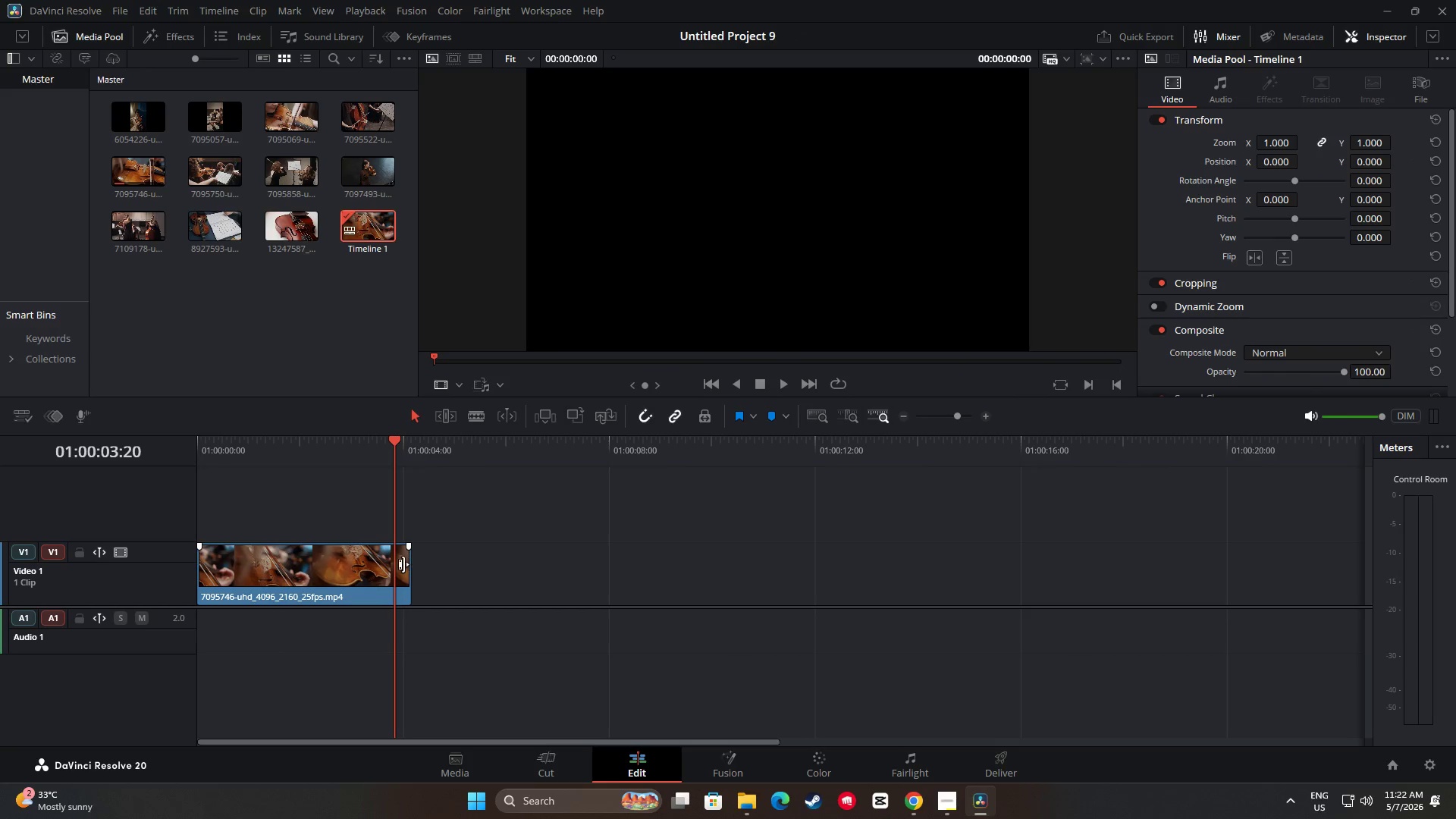 
left_click_drag(start_coordinate=[403, 563], to_coordinate=[883, 551])
 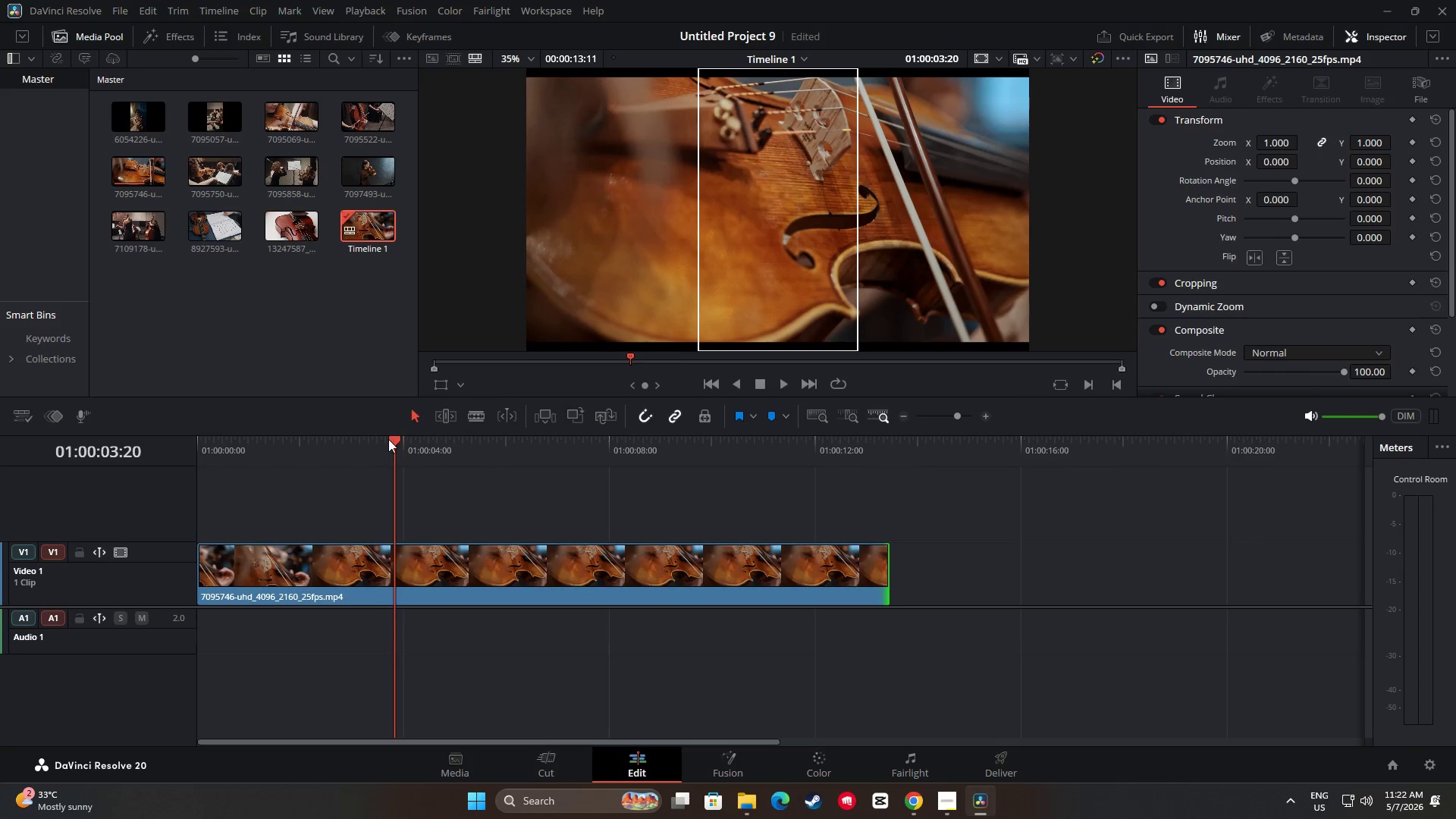 
left_click_drag(start_coordinate=[391, 439], to_coordinate=[600, 448])
 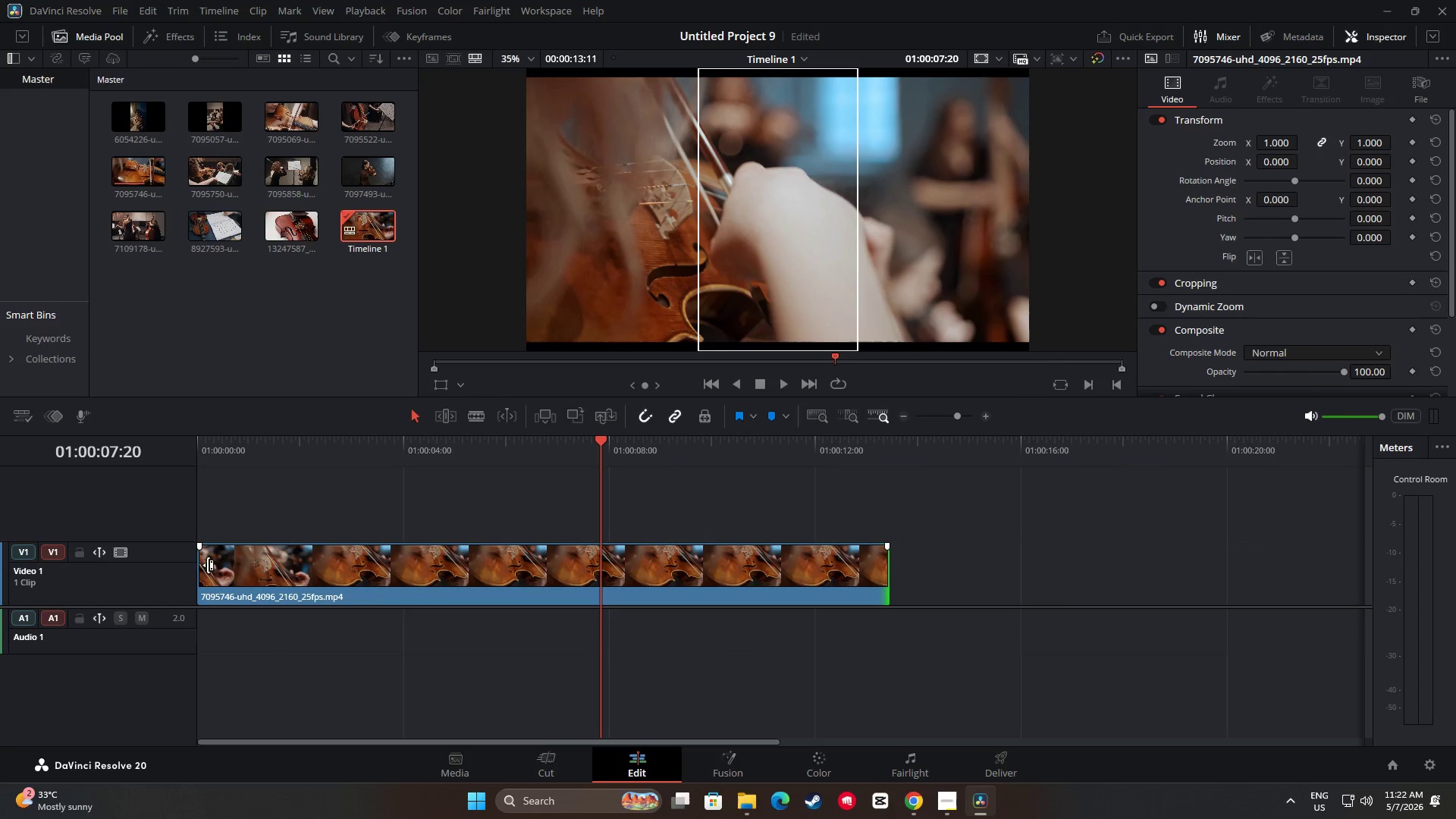 
left_click_drag(start_coordinate=[208, 564], to_coordinate=[557, 559])
 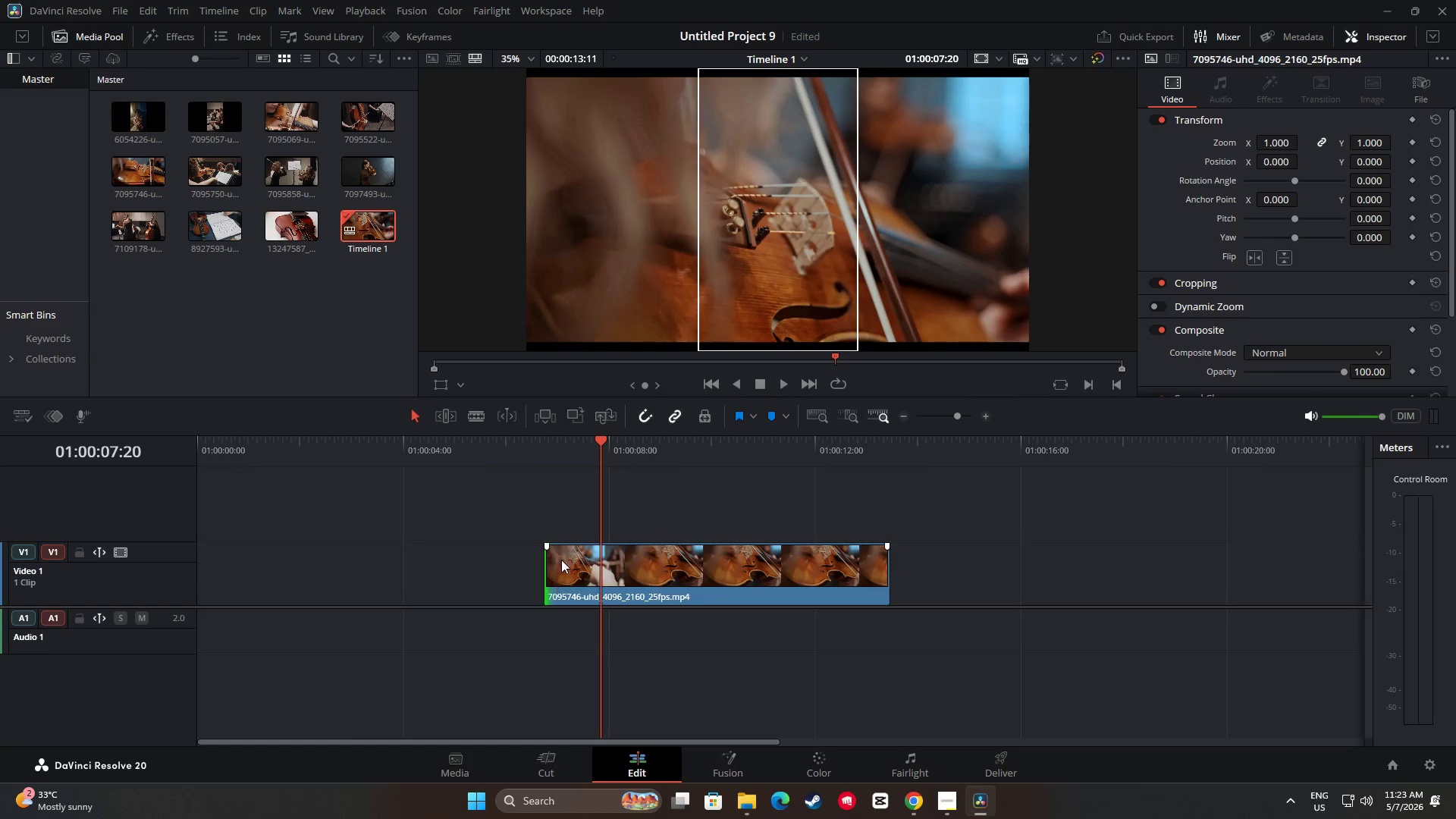 
left_click_drag(start_coordinate=[758, 566], to_coordinate=[388, 563])
 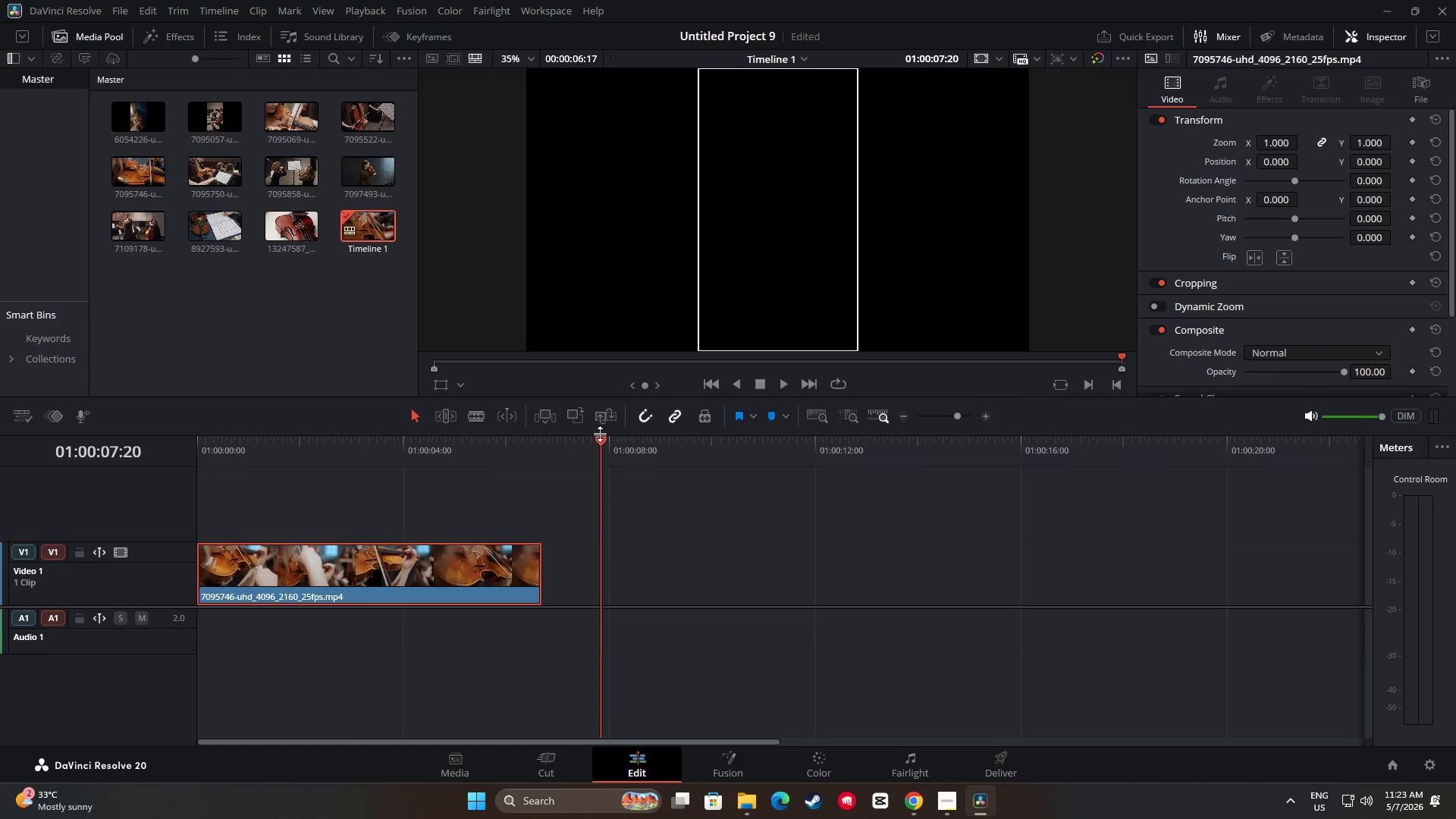 
left_click_drag(start_coordinate=[596, 445], to_coordinate=[195, 433])
 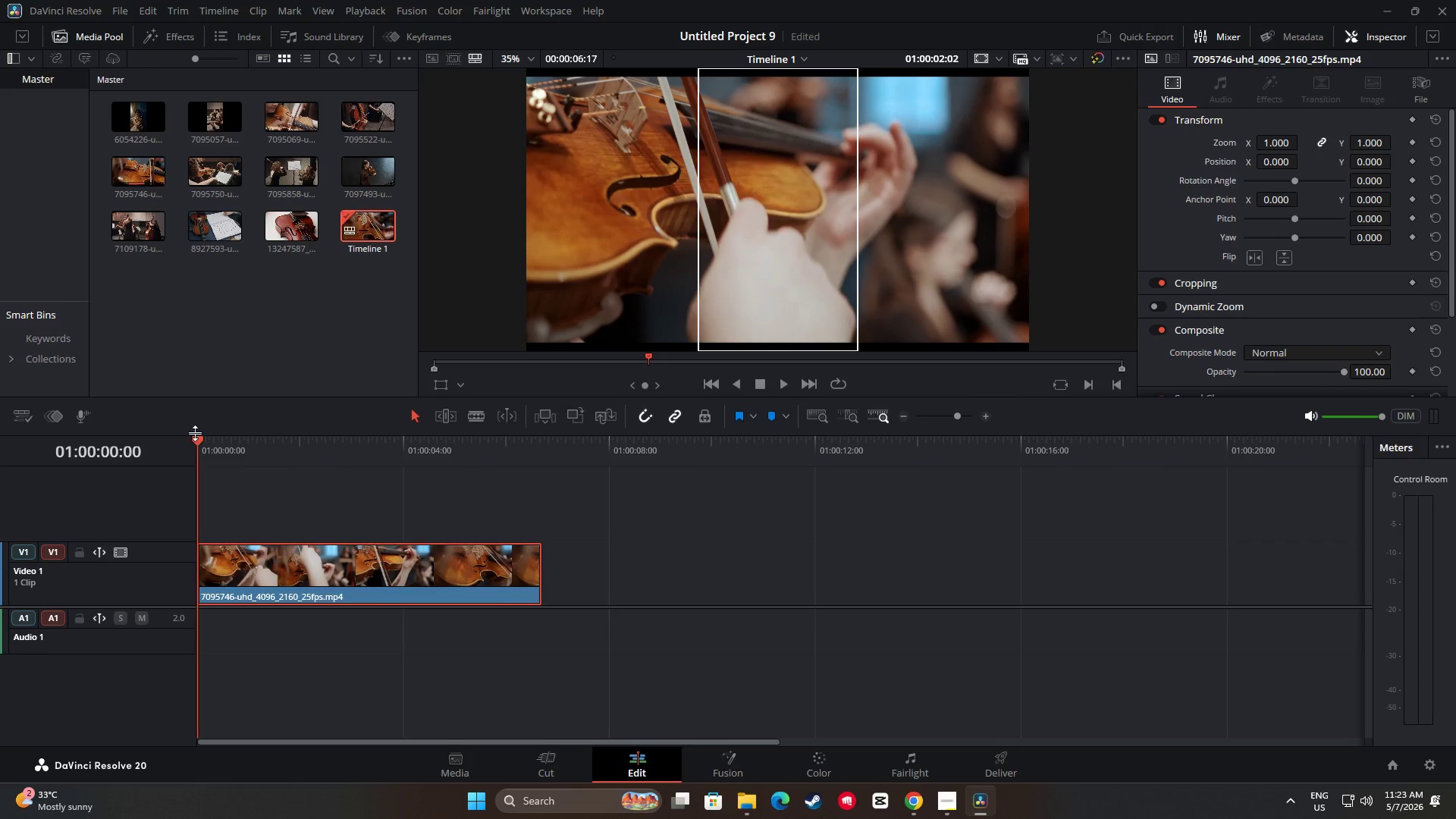 
key(Space)
 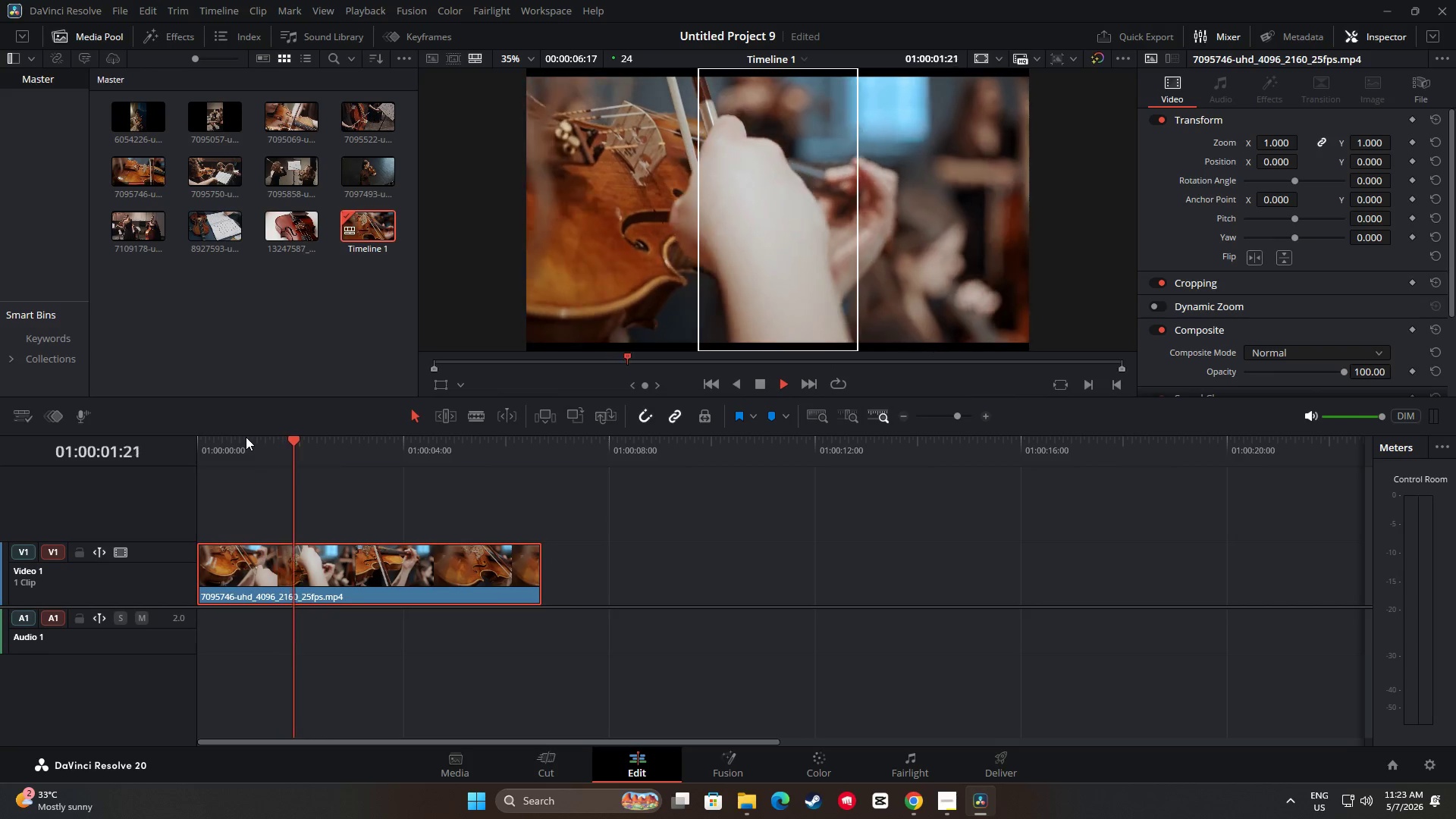 
key(Space)
 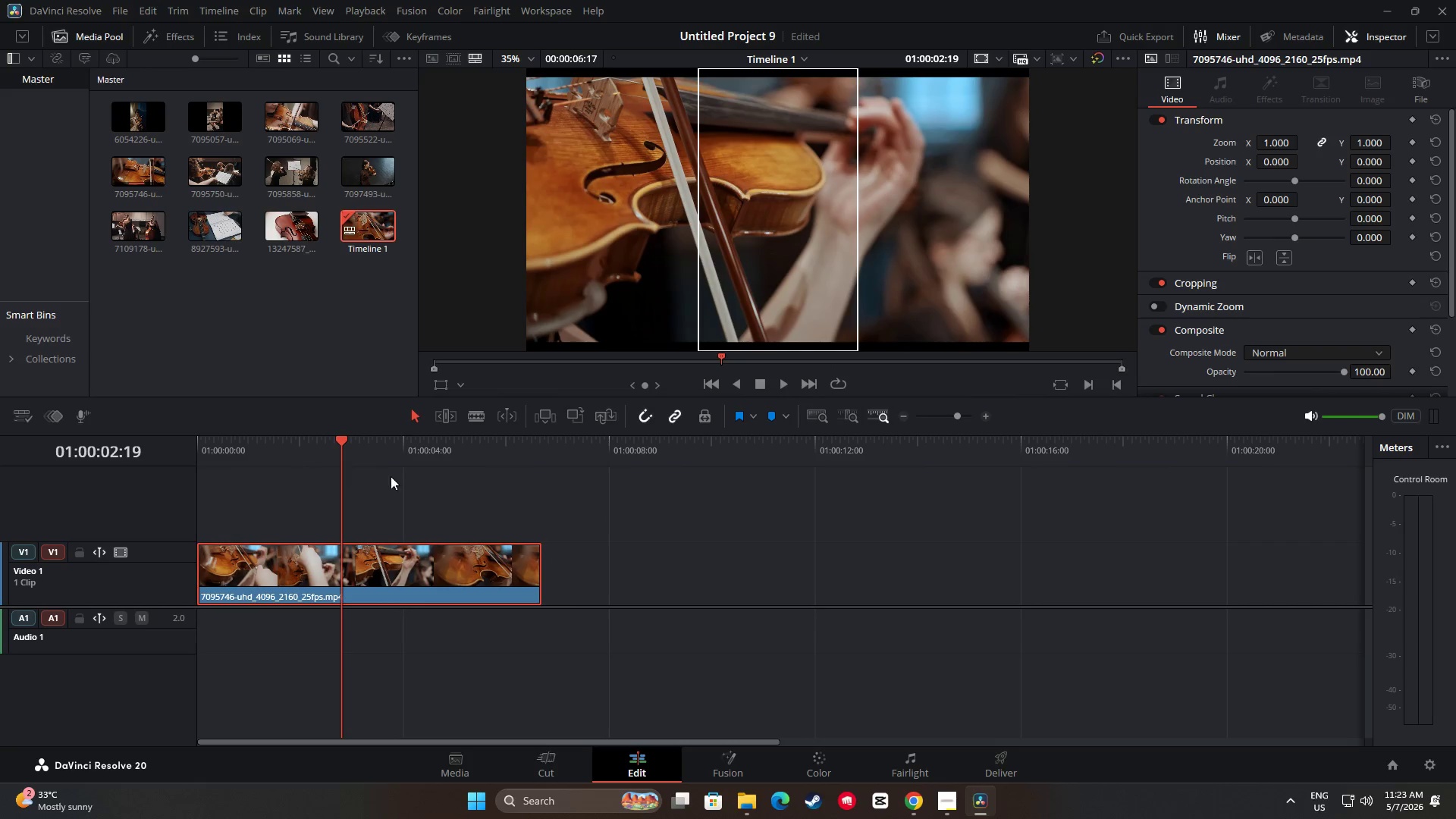 
key(Space)
 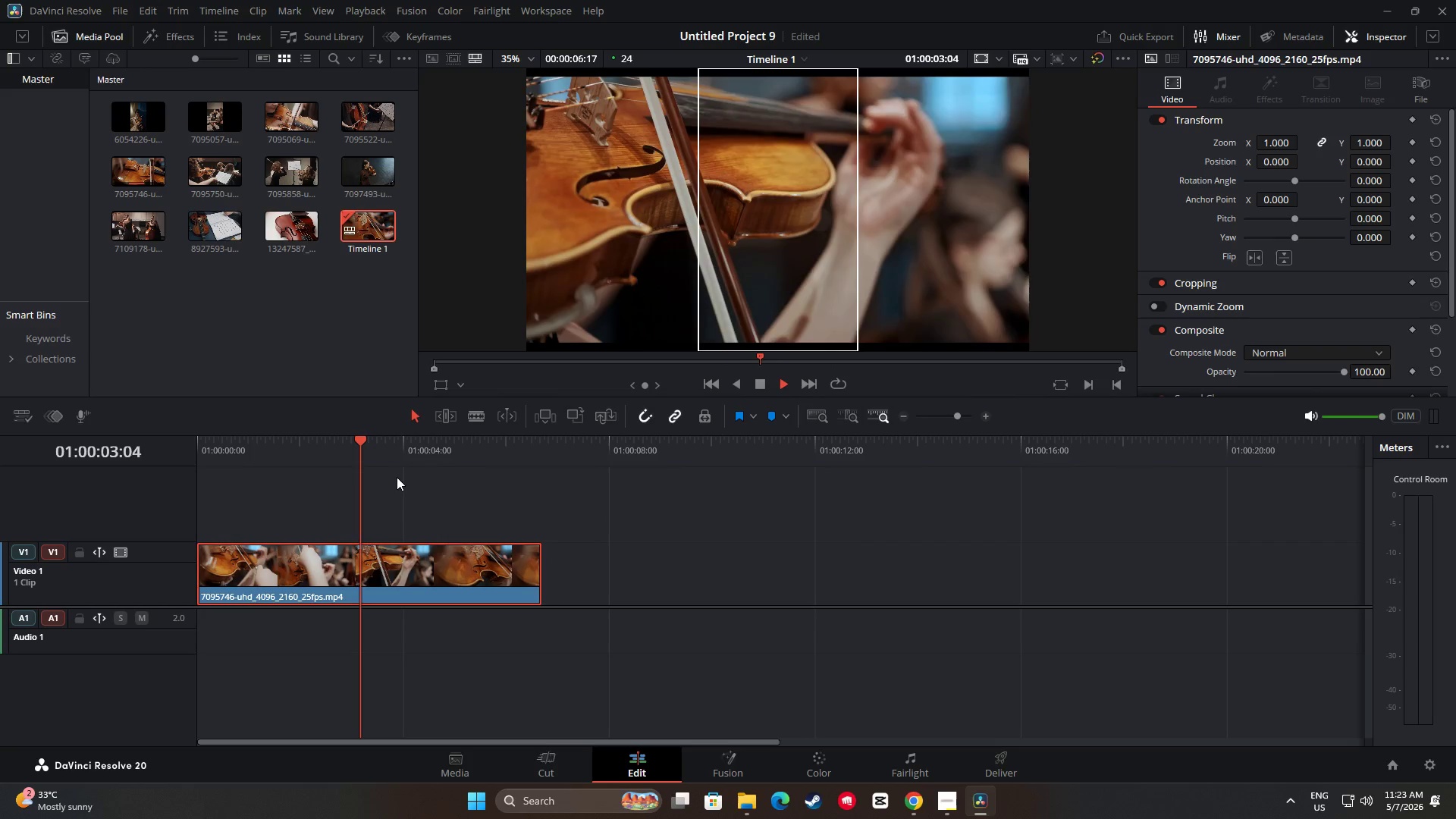 
key(Space)
 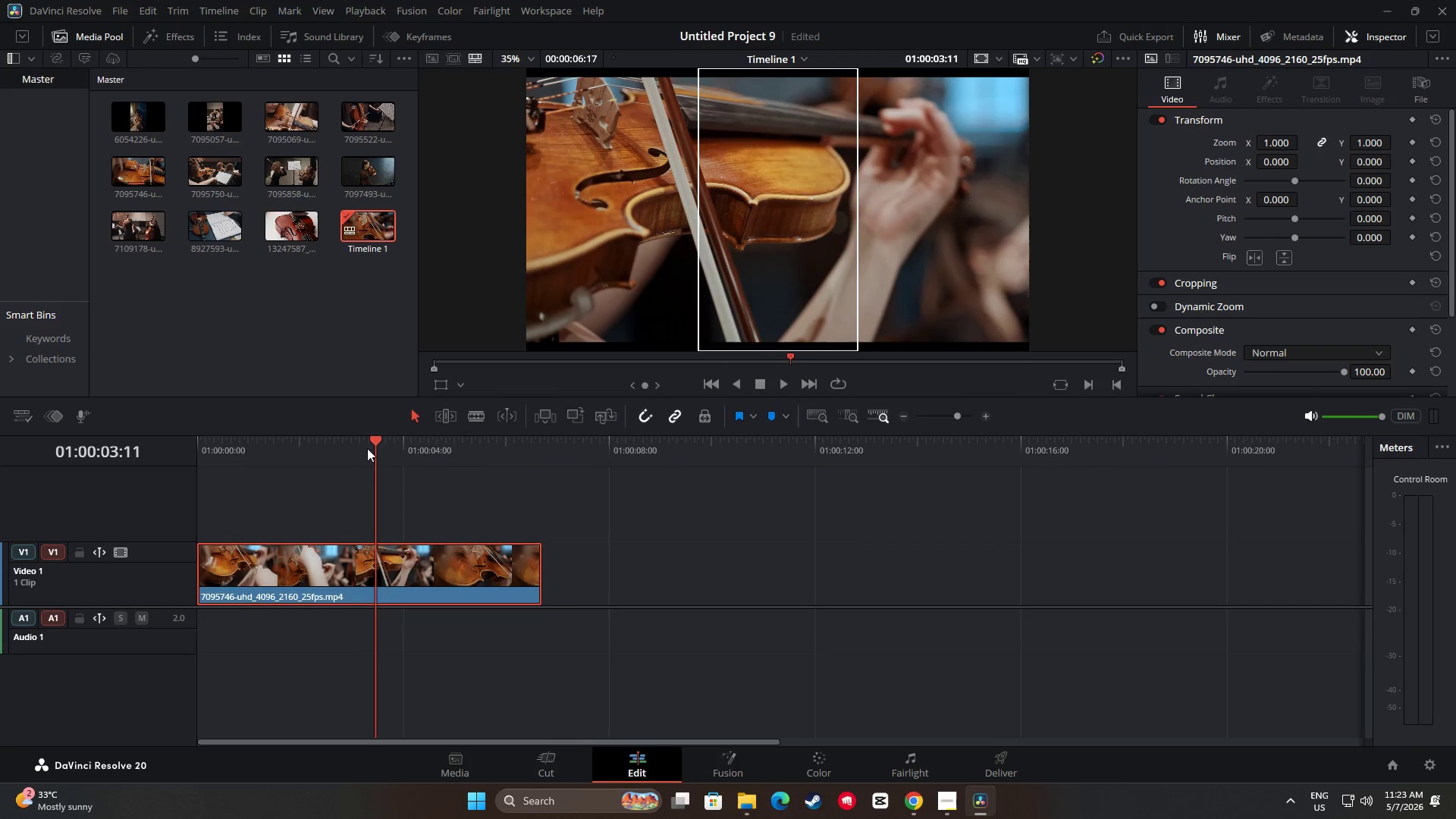 
left_click_drag(start_coordinate=[378, 440], to_coordinate=[351, 441])
 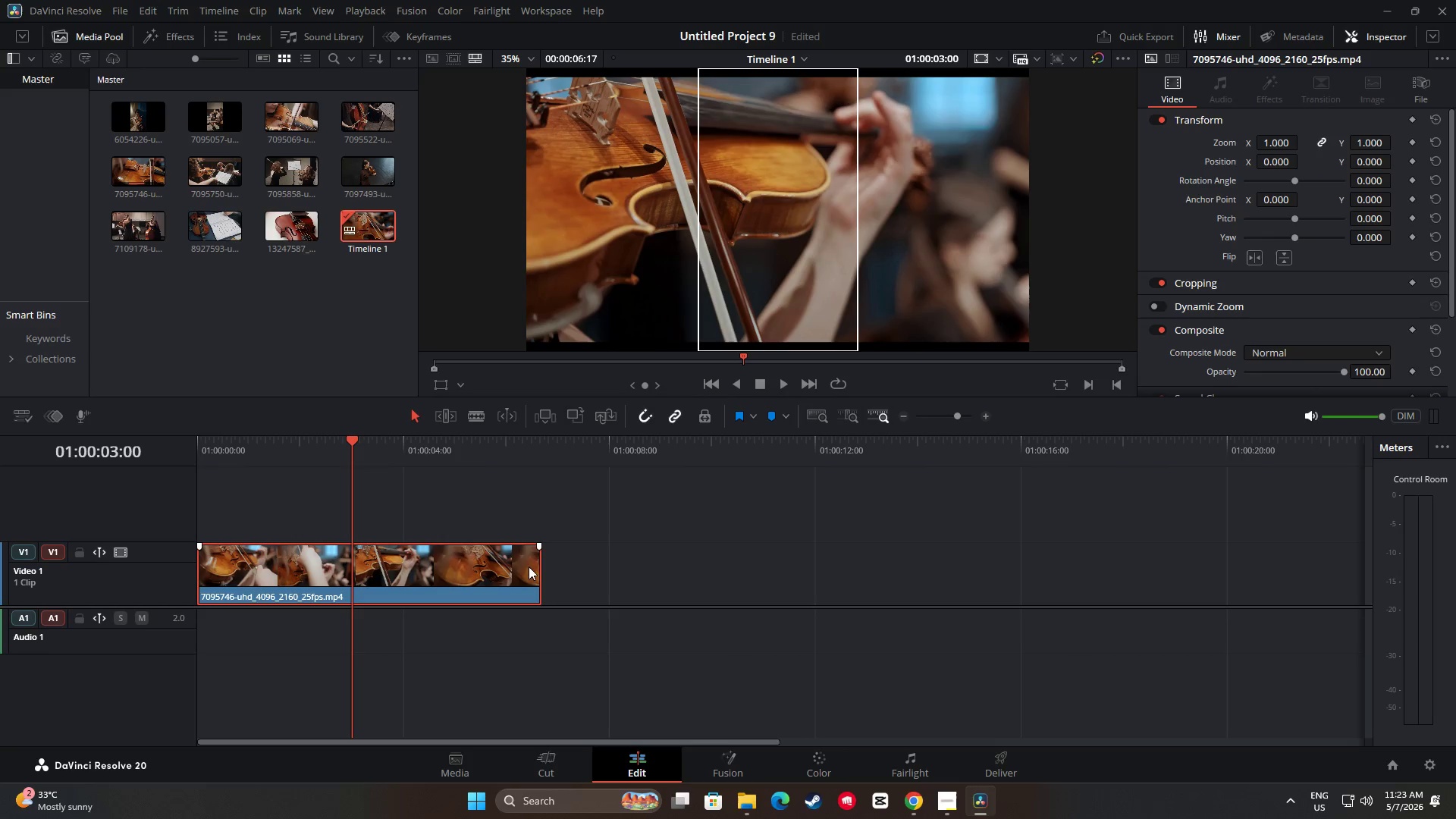 
left_click_drag(start_coordinate=[535, 565], to_coordinate=[345, 549])
 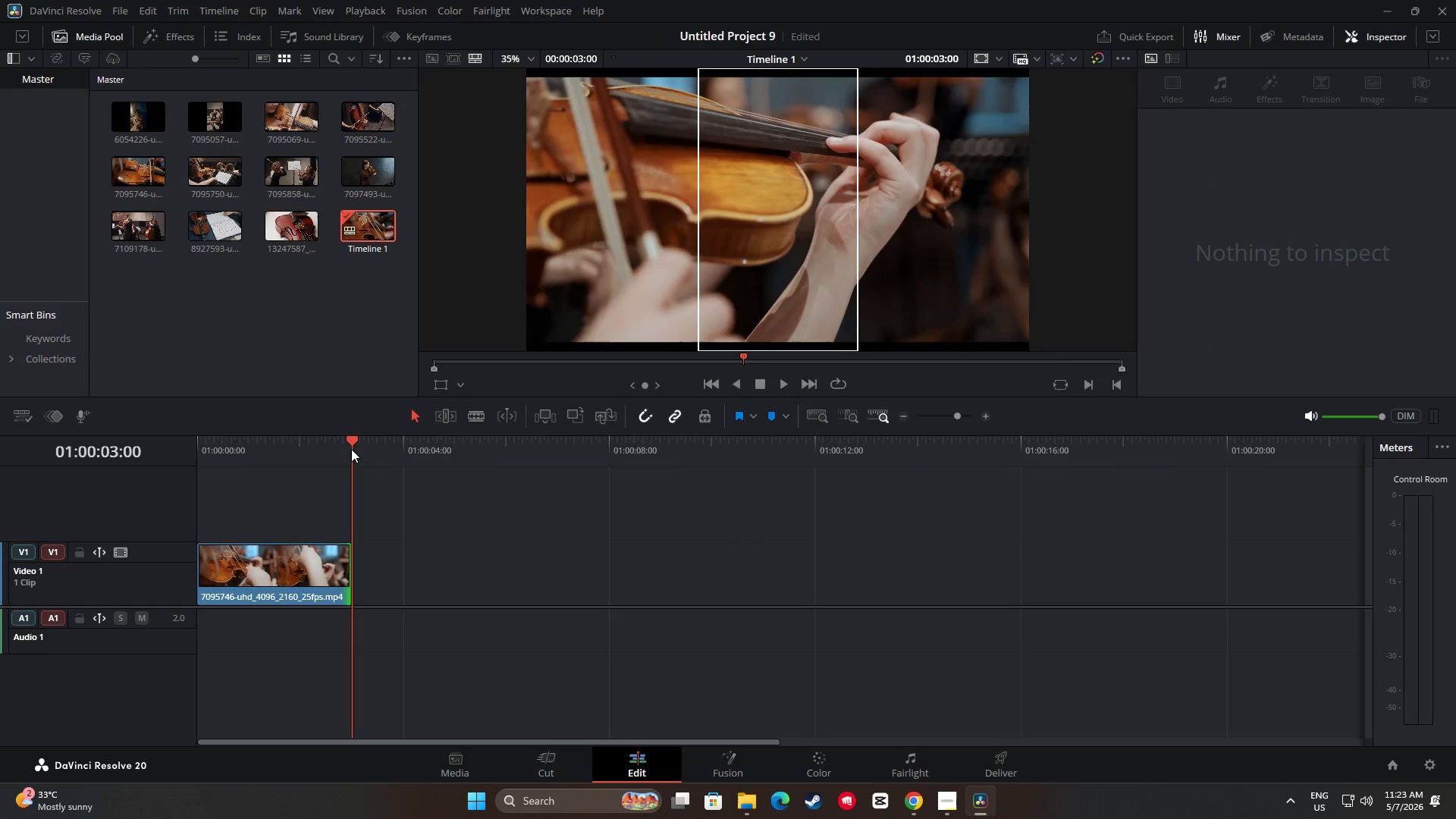 
left_click_drag(start_coordinate=[350, 440], to_coordinate=[180, 438])
 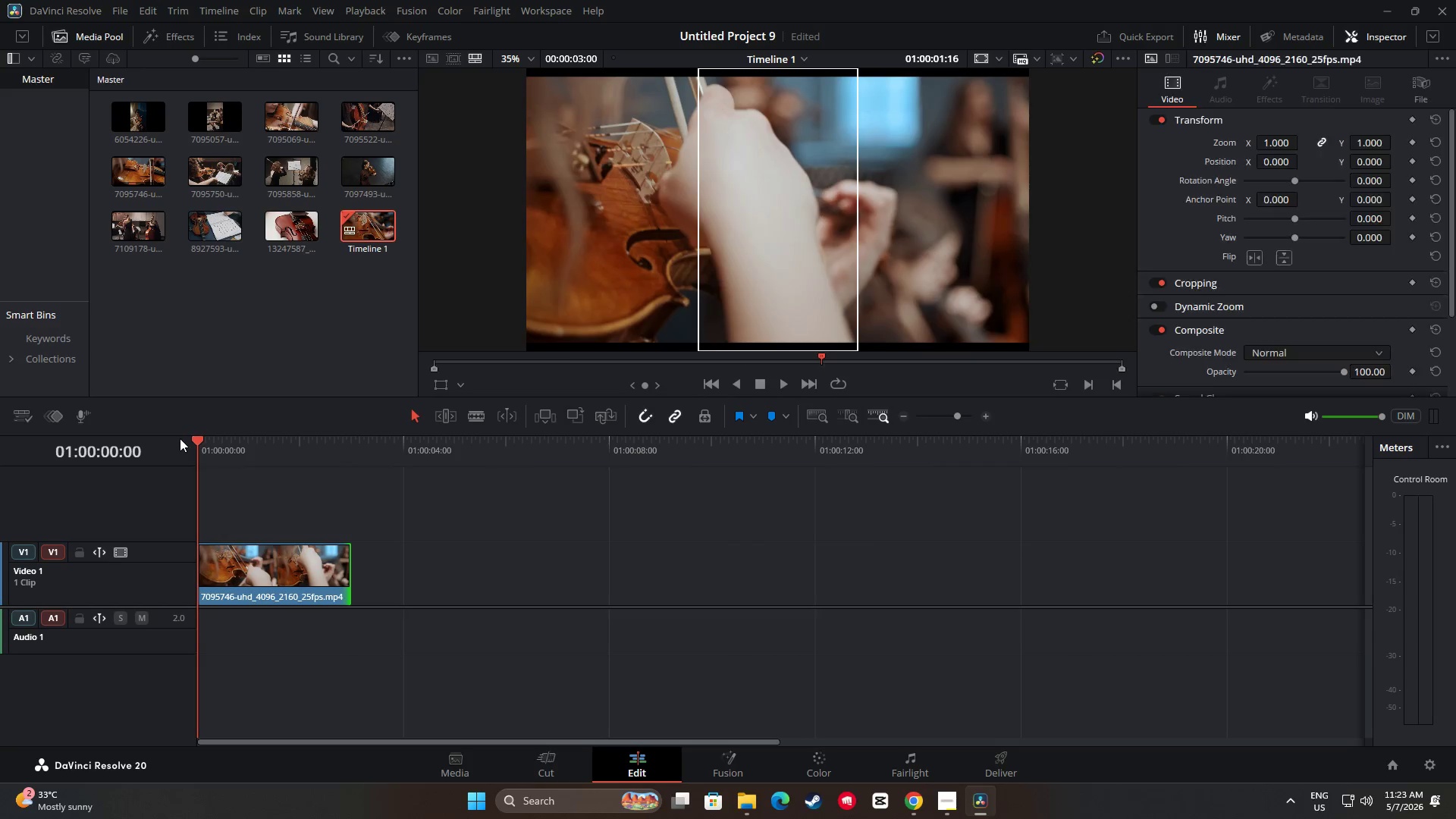 
key(Space)
 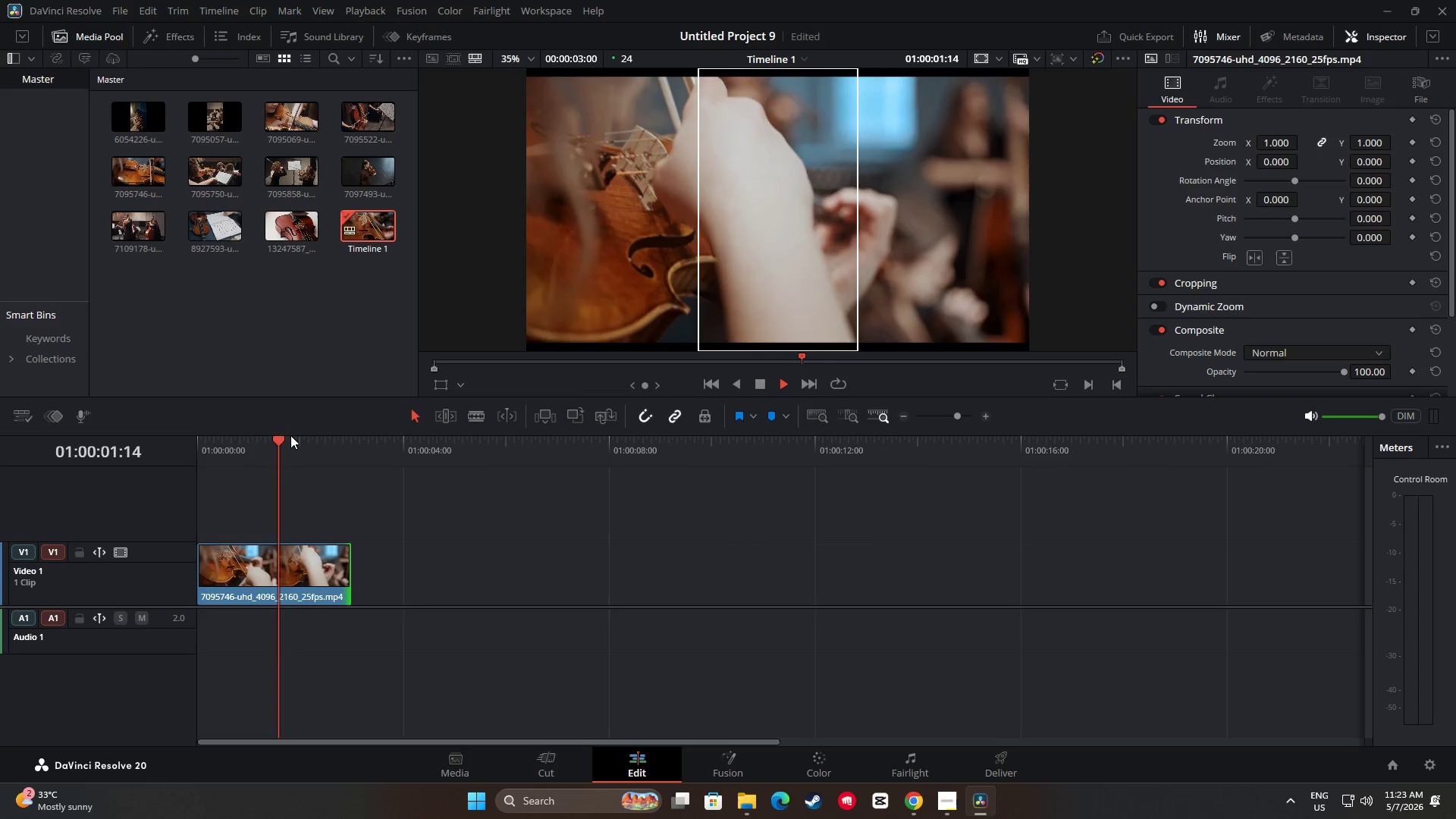 
key(Space)
 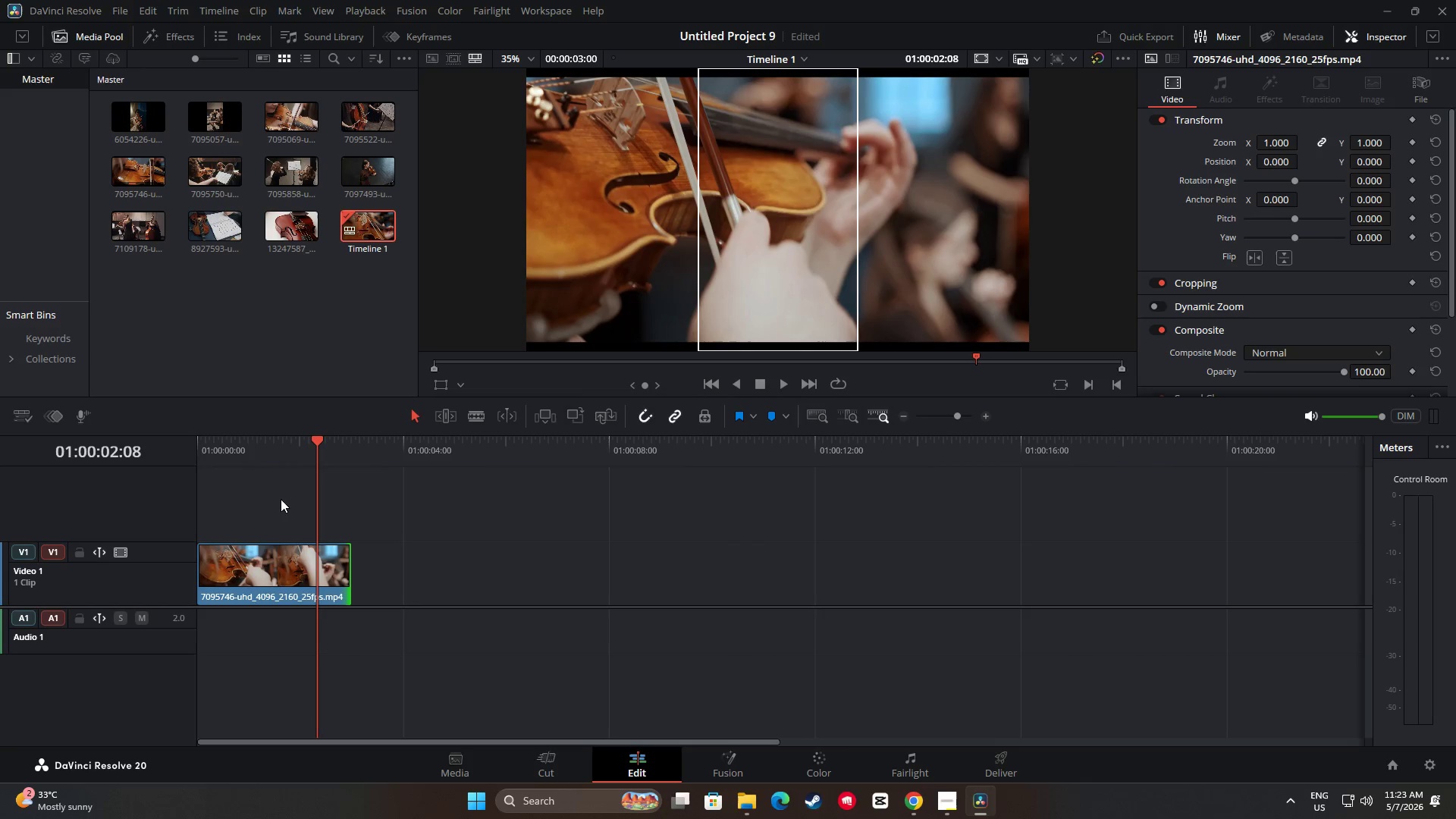 
left_click([269, 570])
 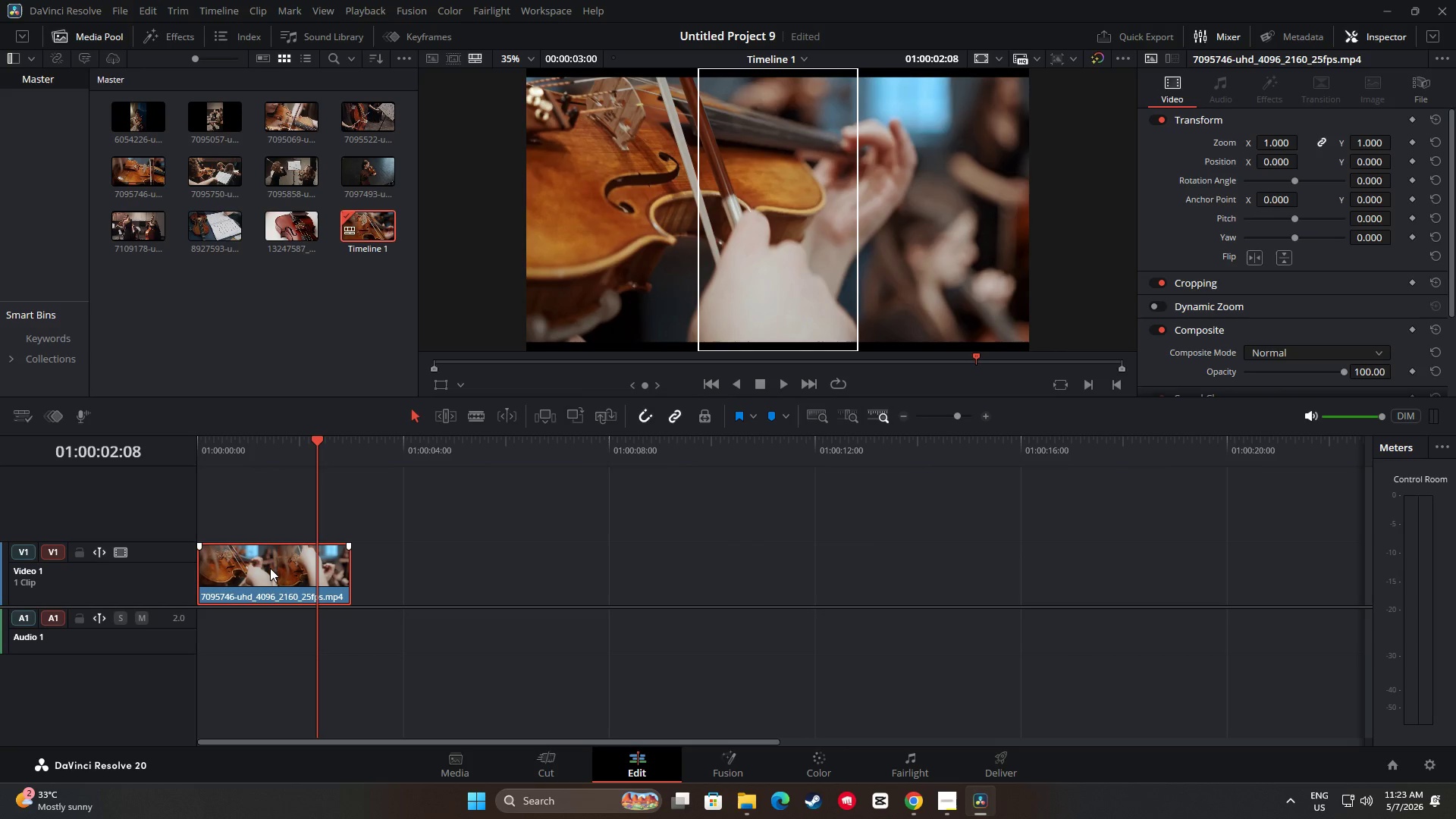 
key(Control+R)
 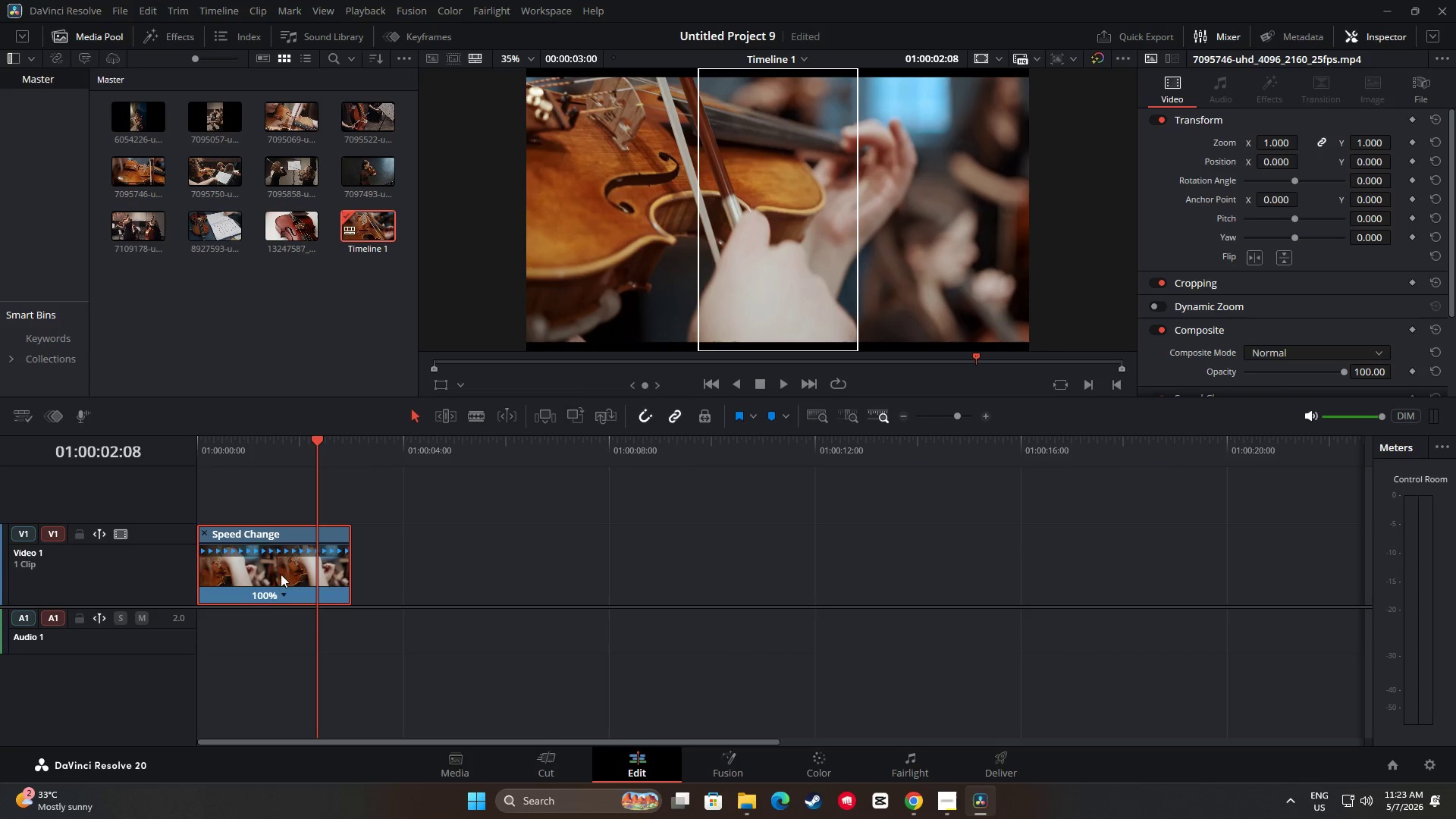 
left_click([281, 598])
 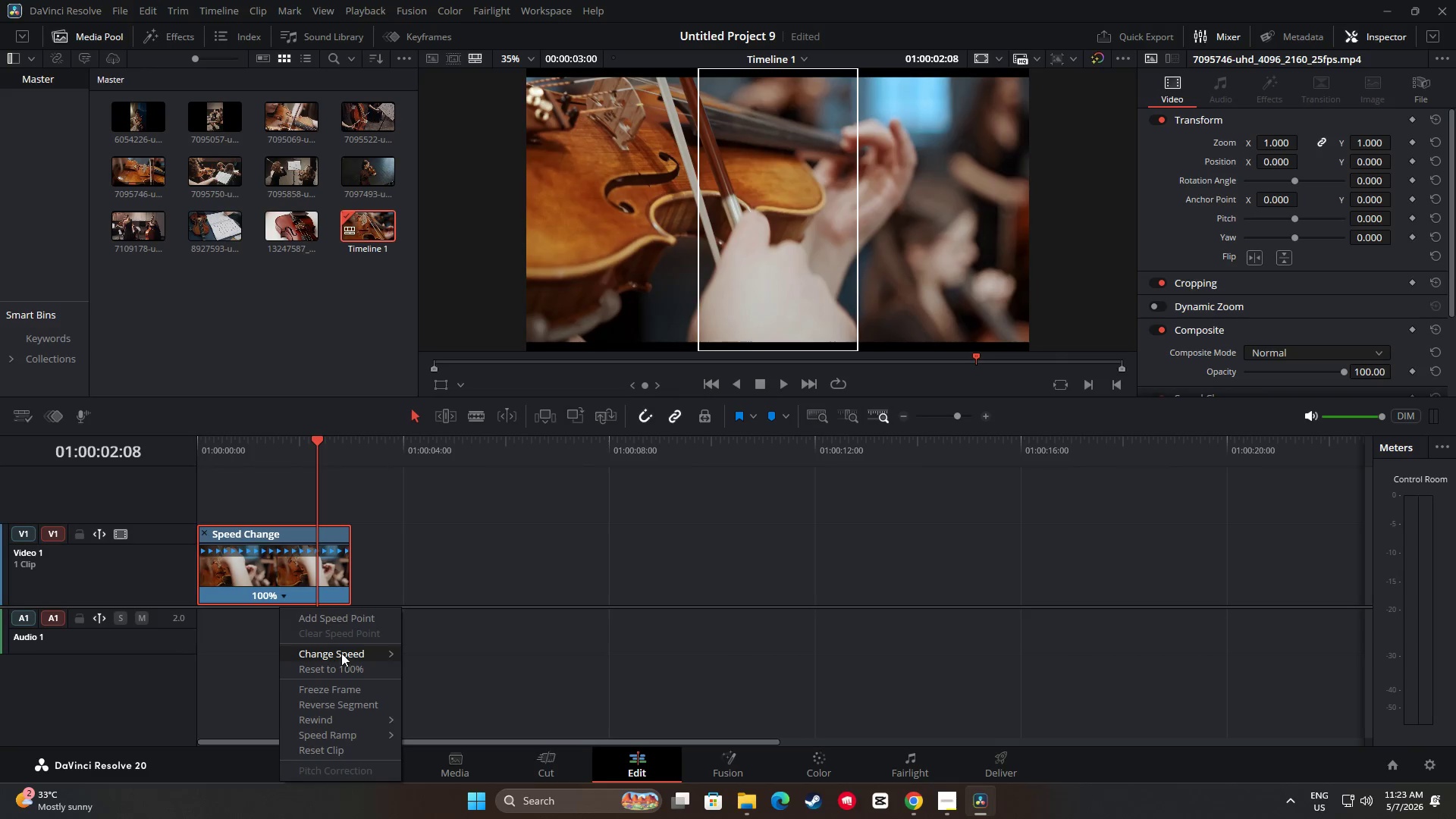 
left_click([342, 653])
 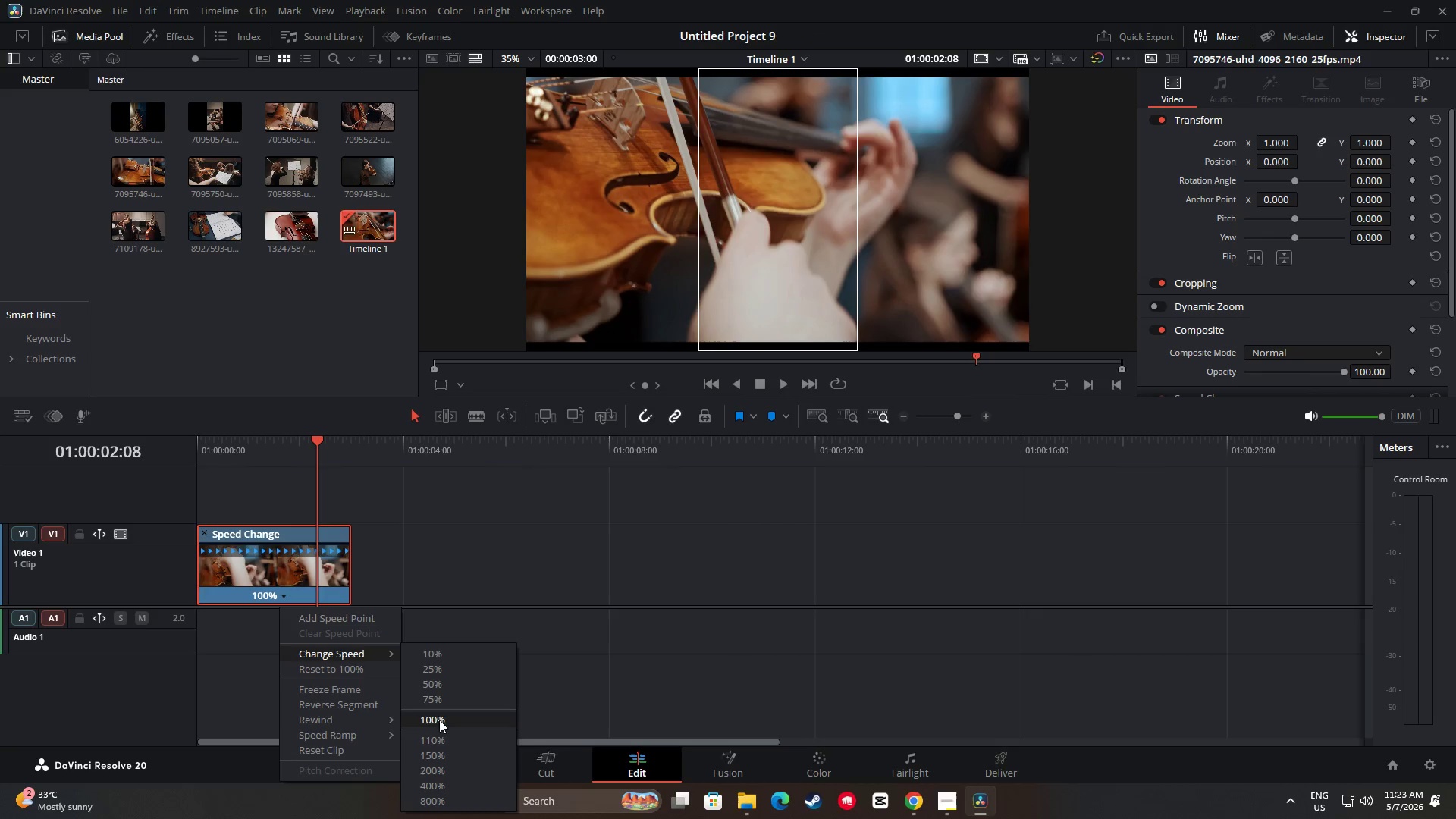 
left_click([440, 704])
 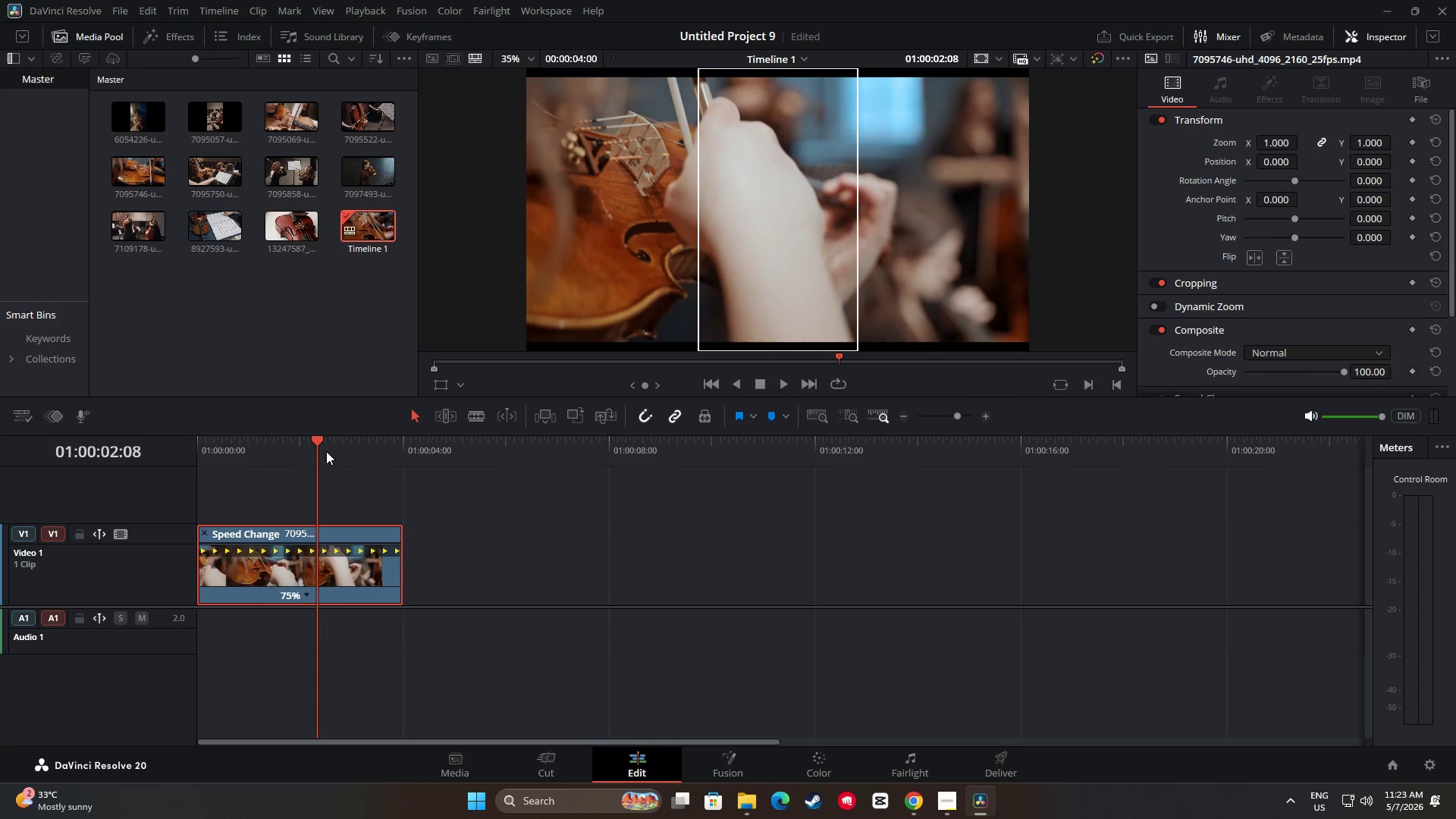 
left_click_drag(start_coordinate=[318, 443], to_coordinate=[184, 441])
 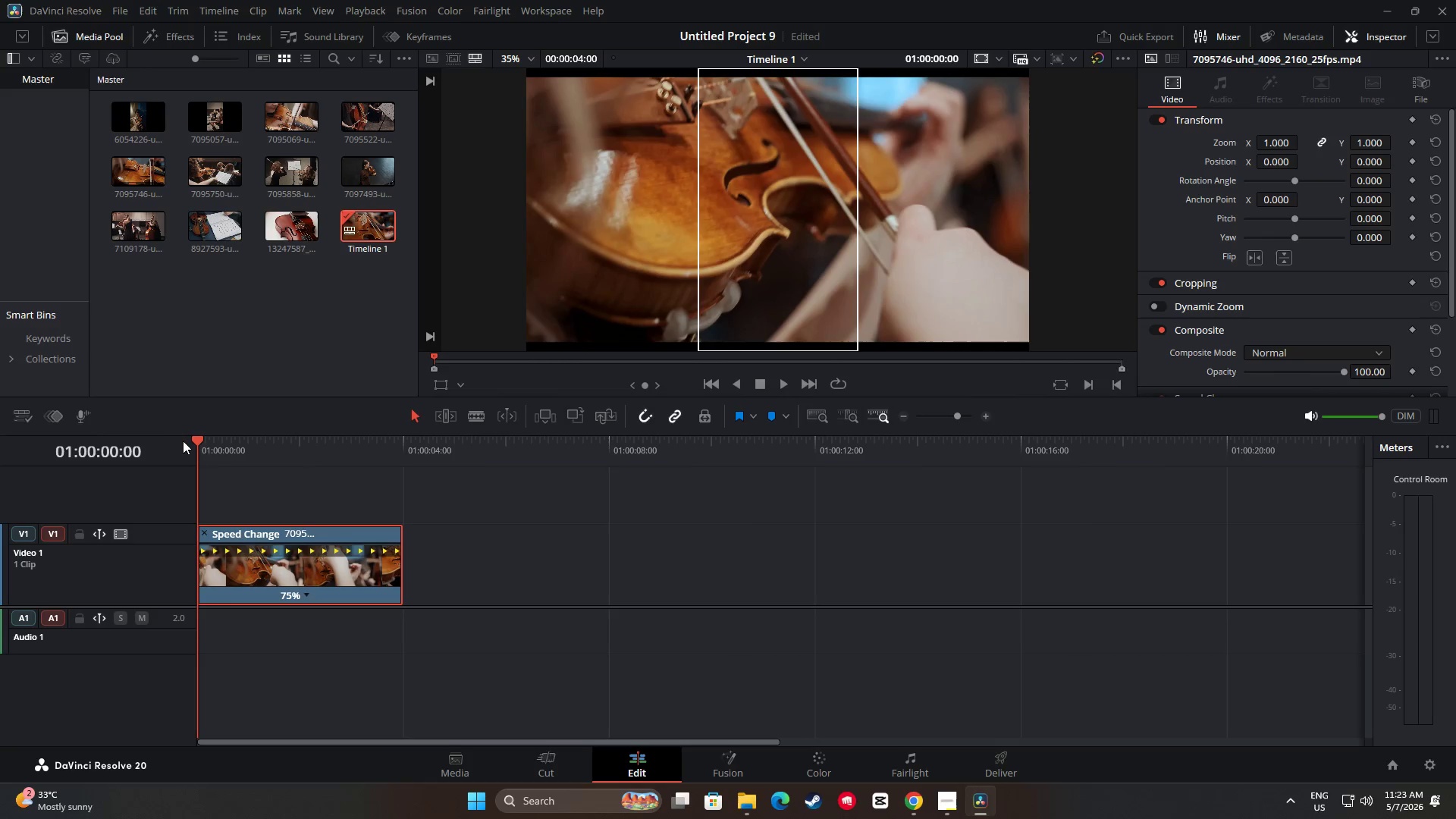 
key(Space)
 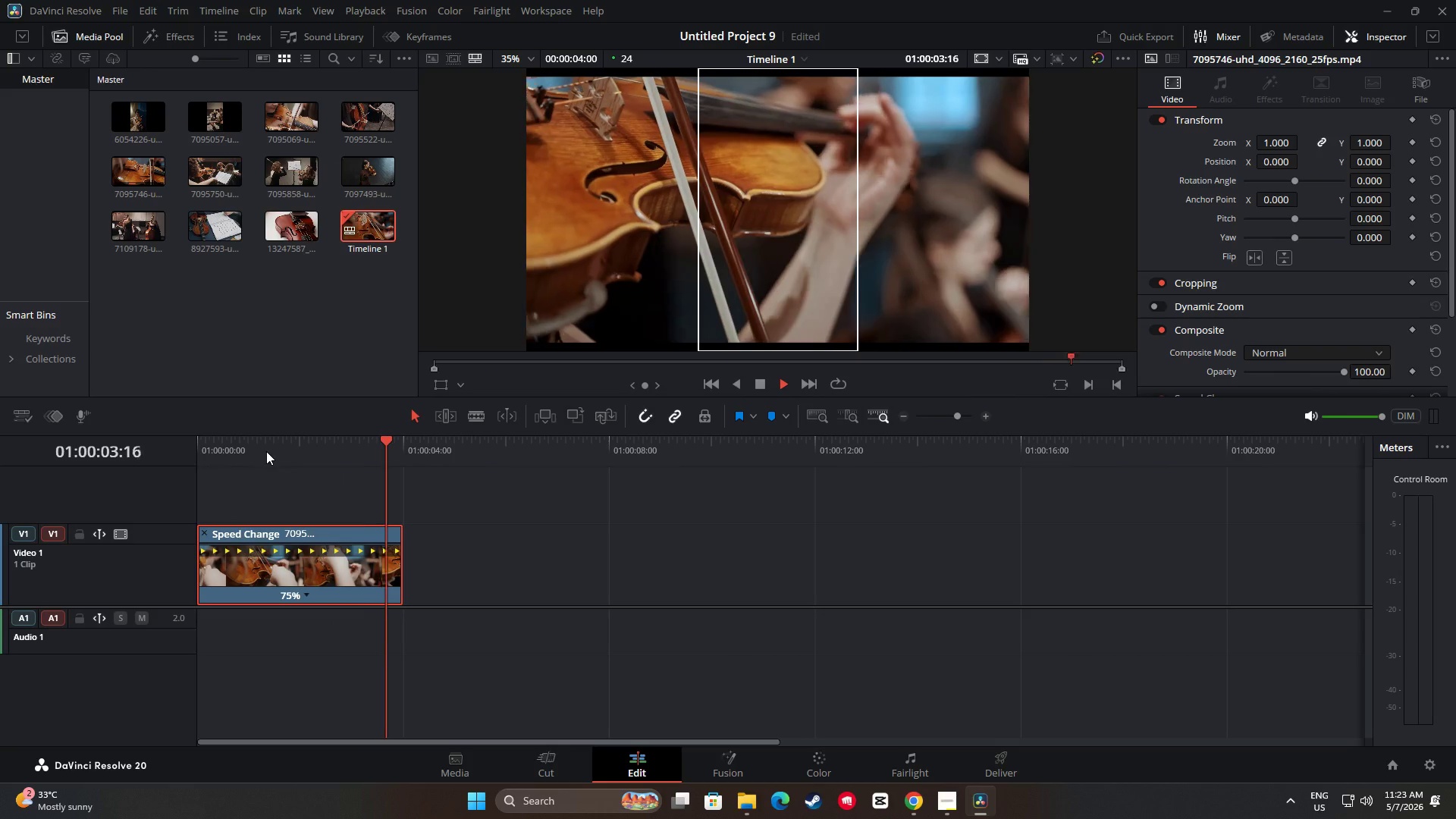 
wait(5.31)
 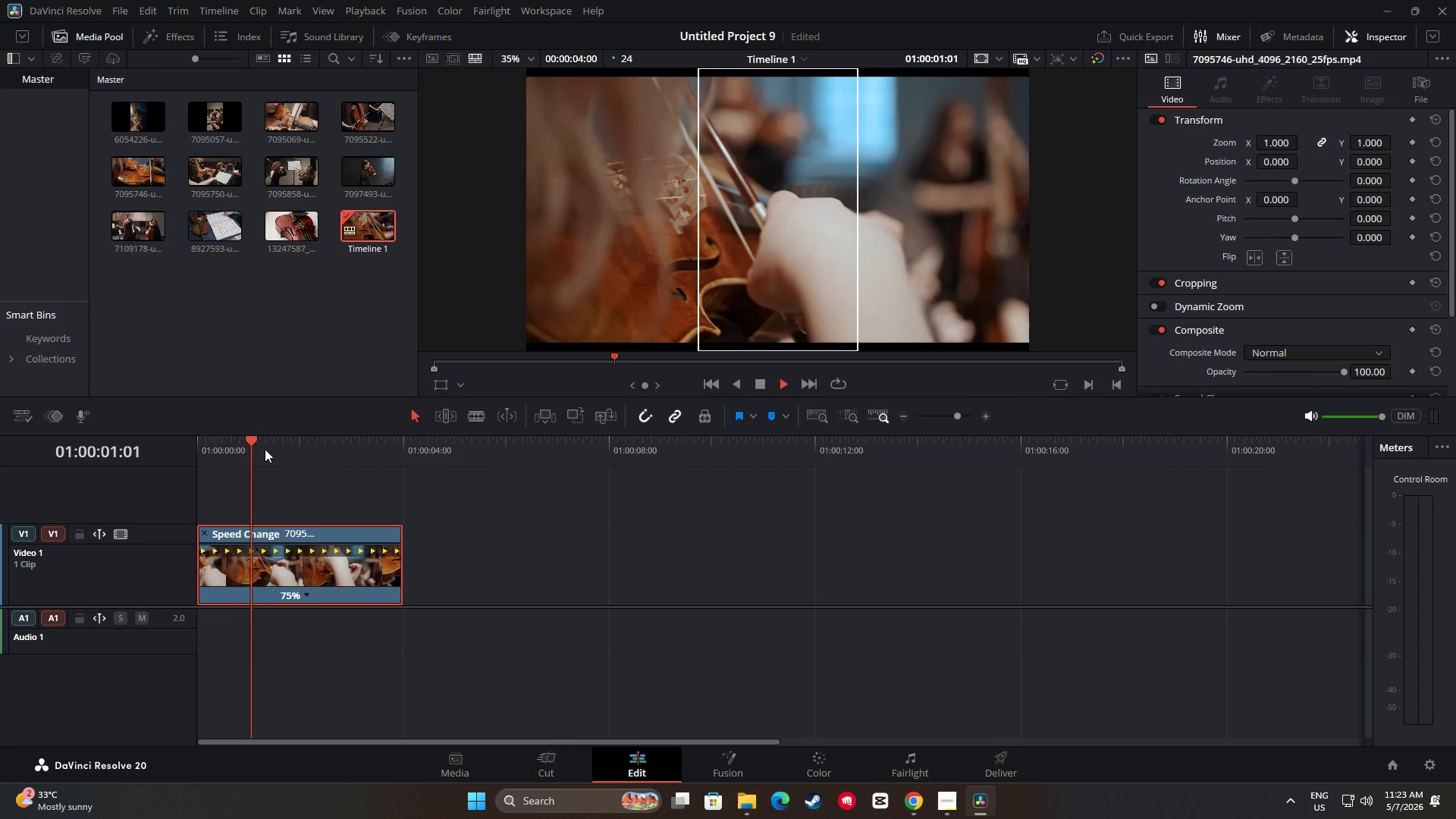 
left_click_drag(start_coordinate=[396, 572], to_coordinate=[381, 569])
 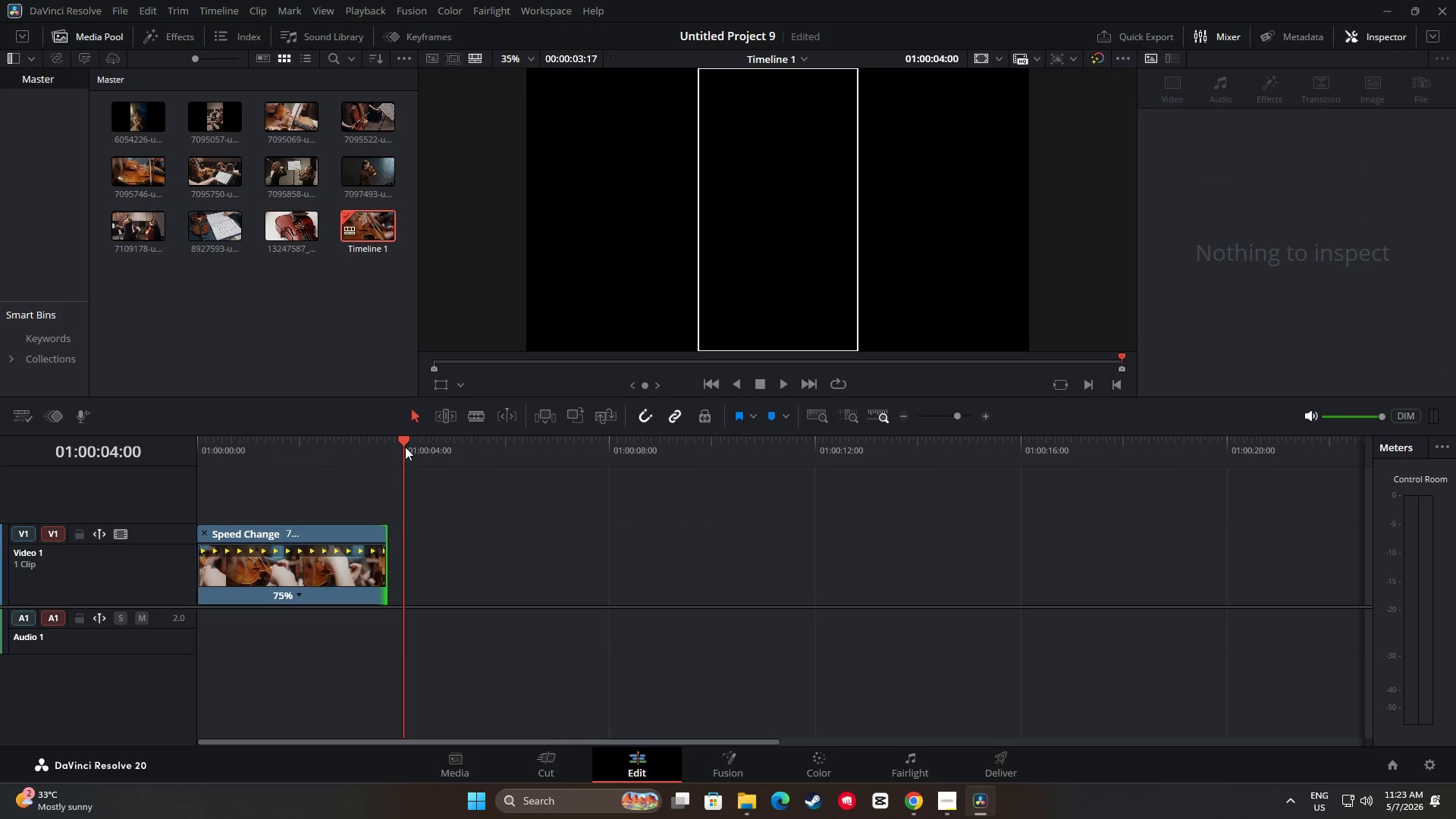 
left_click_drag(start_coordinate=[406, 439], to_coordinate=[353, 445])
 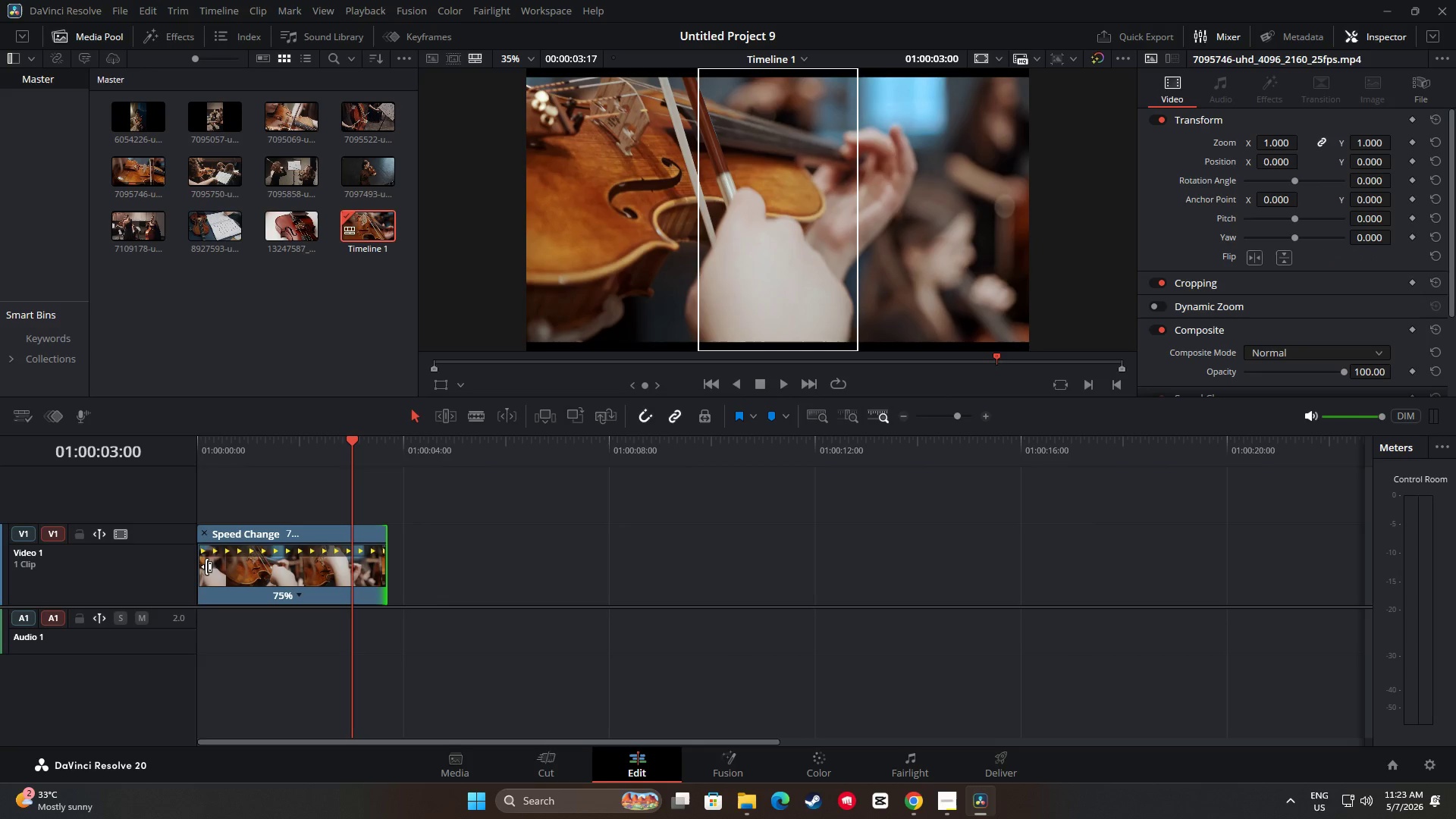 
left_click_drag(start_coordinate=[206, 566], to_coordinate=[260, 562])
 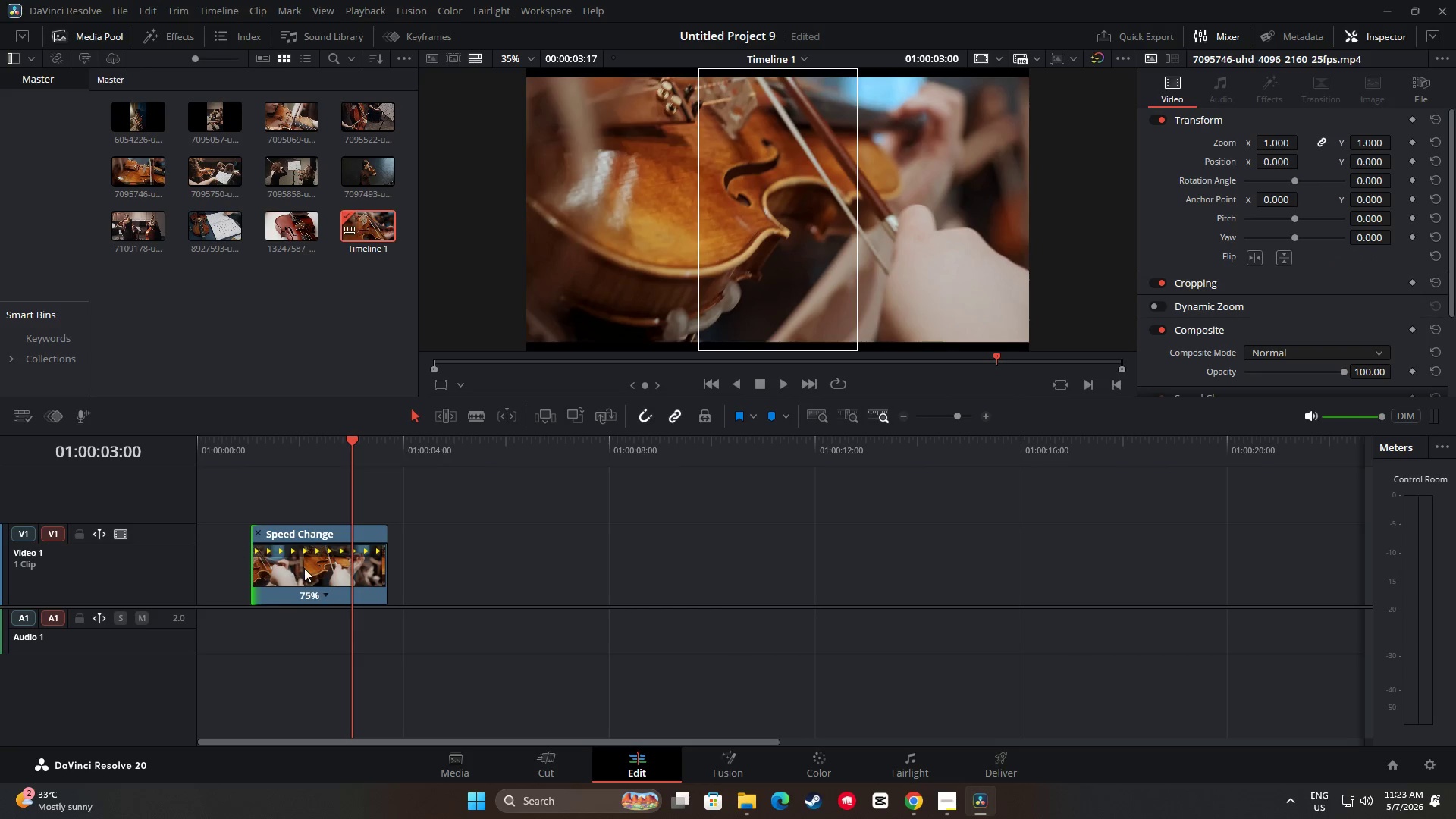 
left_click_drag(start_coordinate=[306, 568], to_coordinate=[231, 565])
 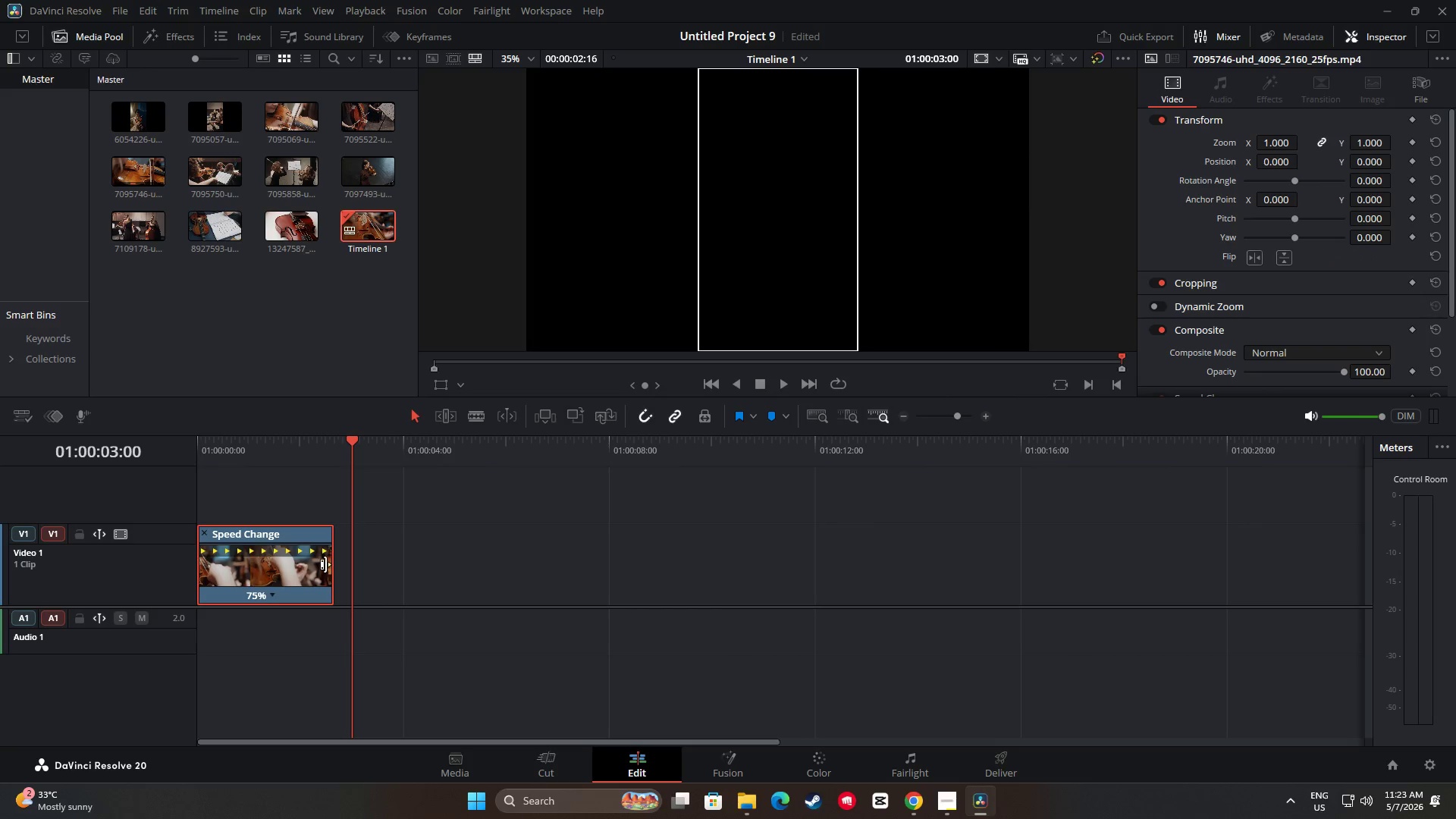 
left_click_drag(start_coordinate=[327, 564], to_coordinate=[344, 563])
 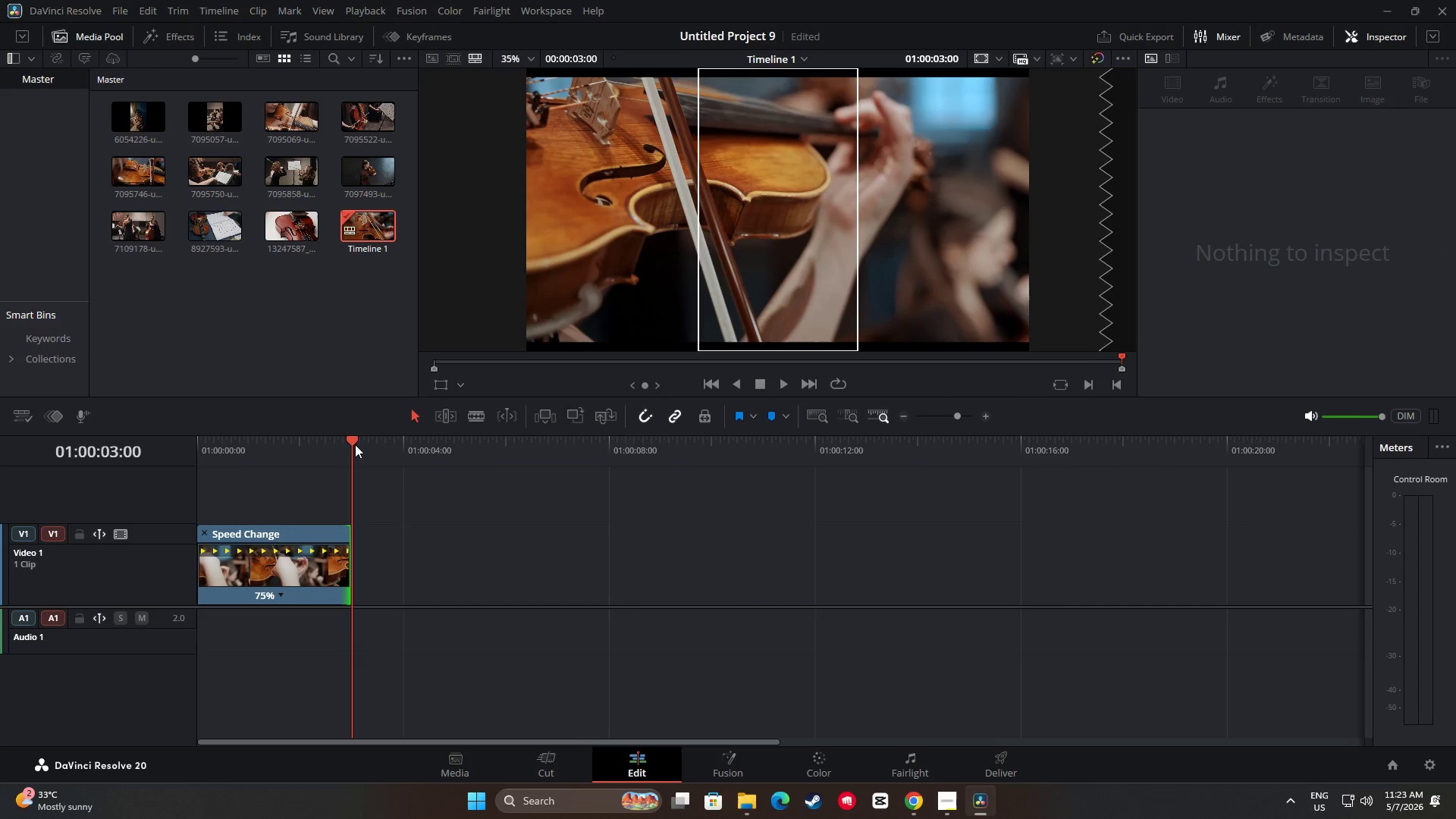 
left_click_drag(start_coordinate=[353, 443], to_coordinate=[193, 438])
 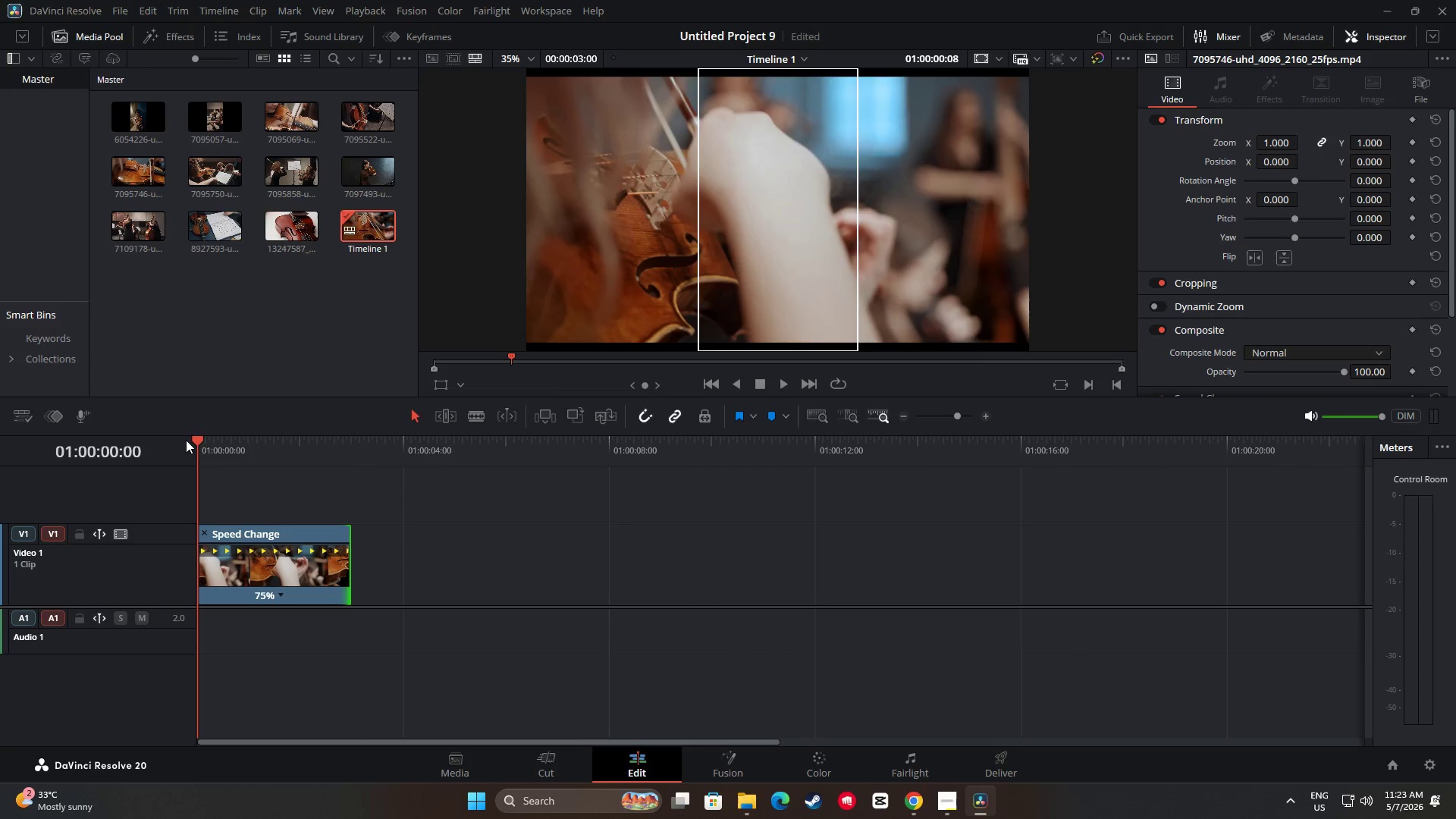 
key(Space)
 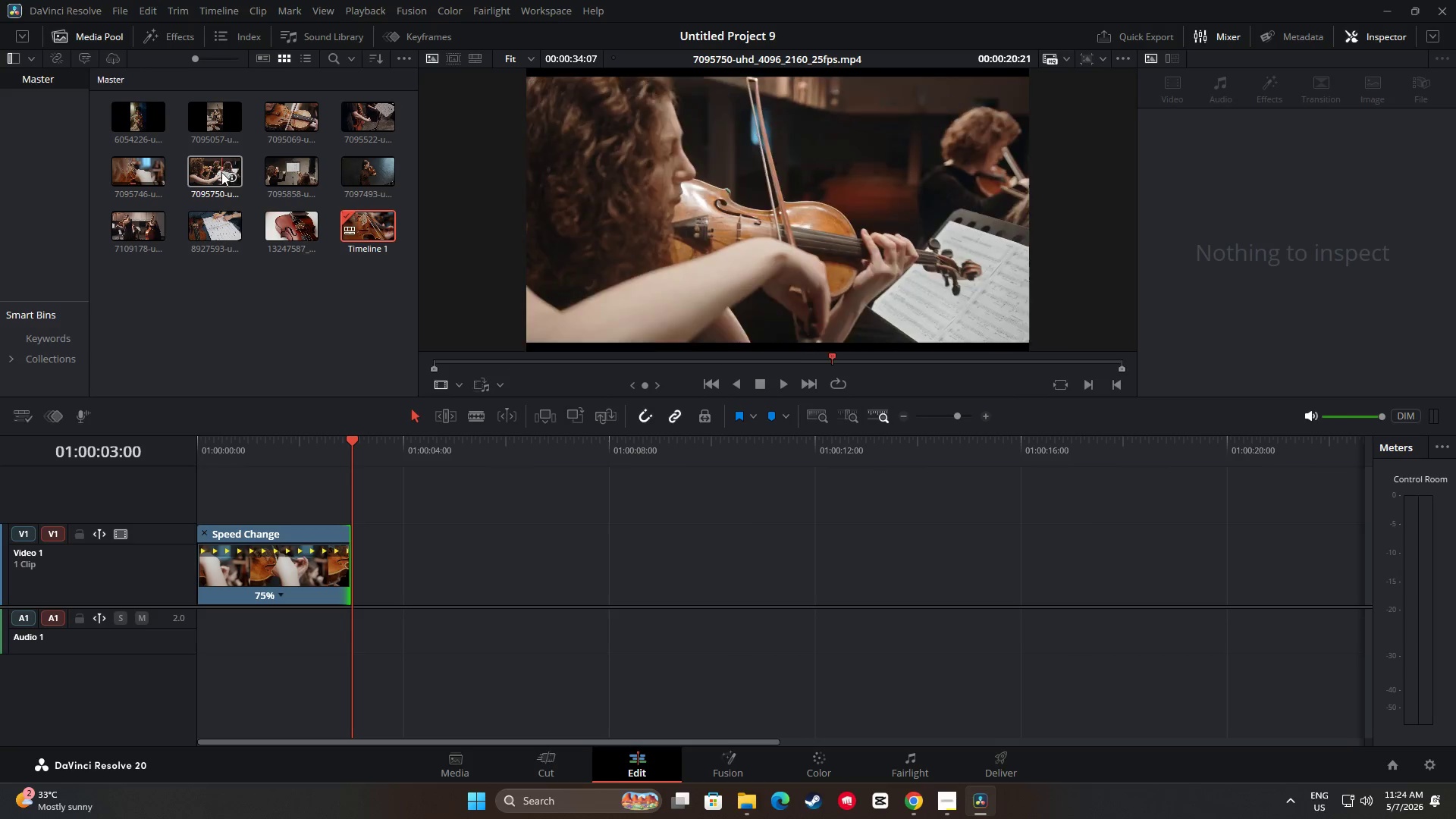 
wait(42.02)
 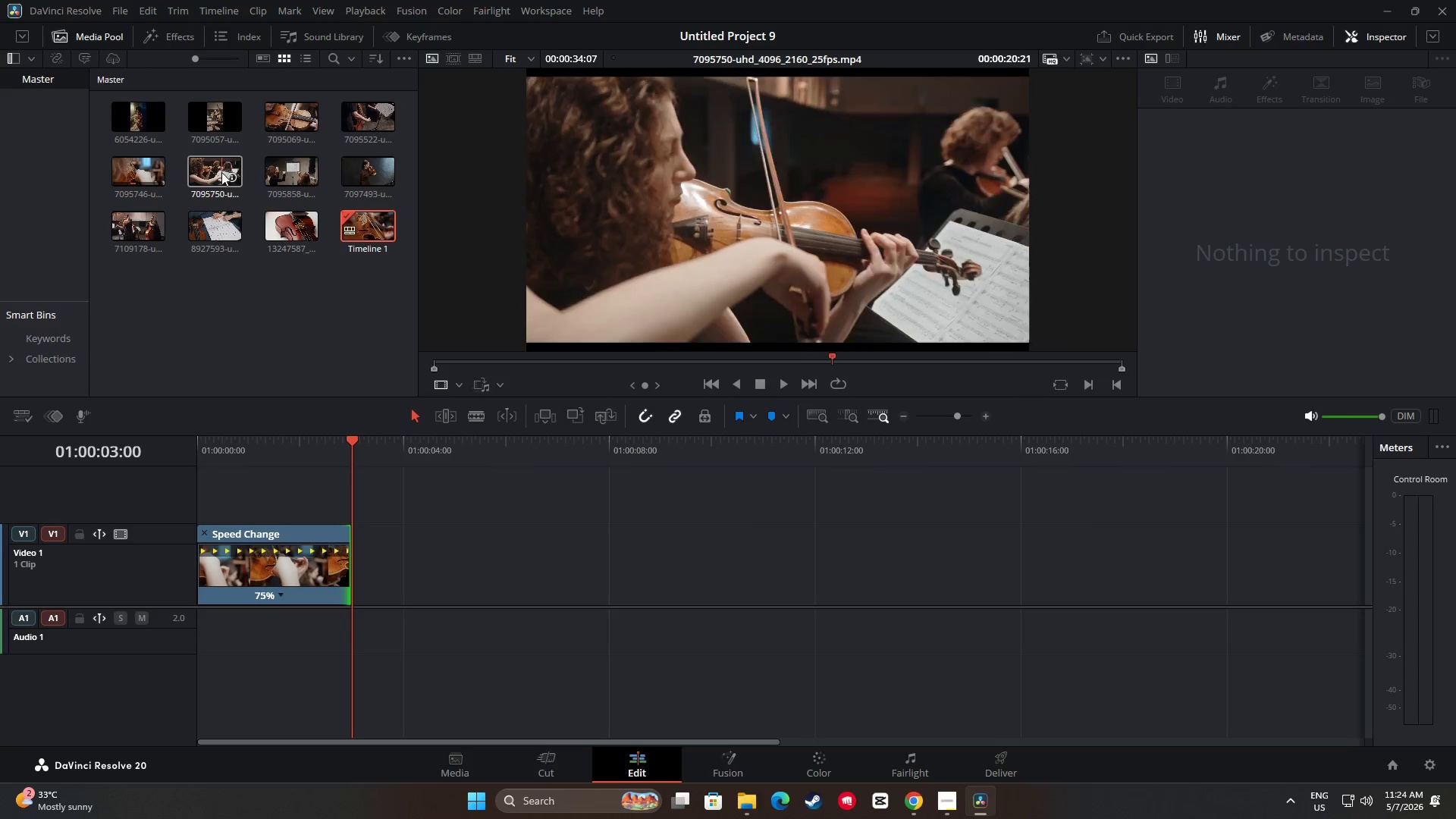 
mouse_move([356, 168])
 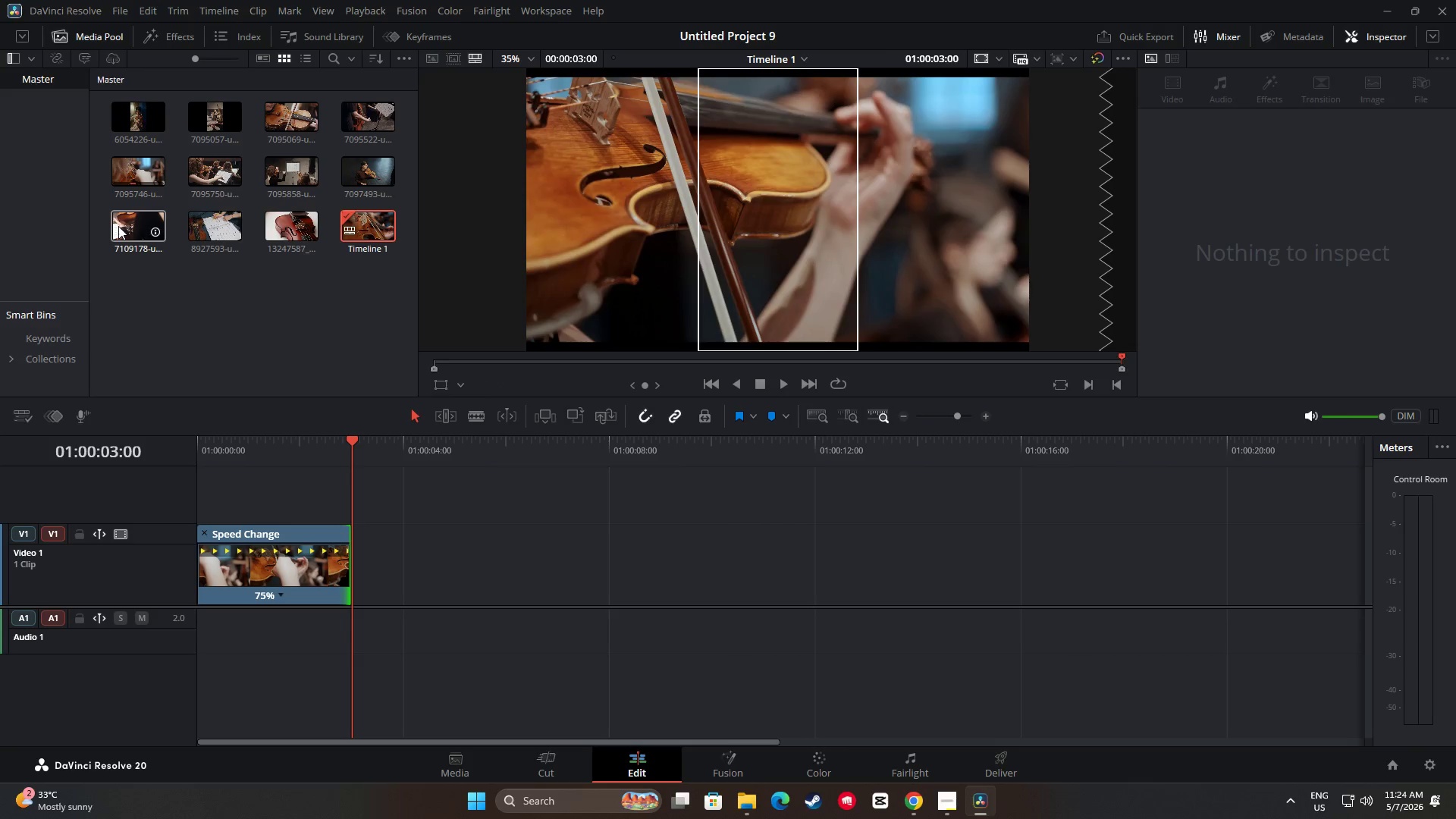 
wait(9.85)
 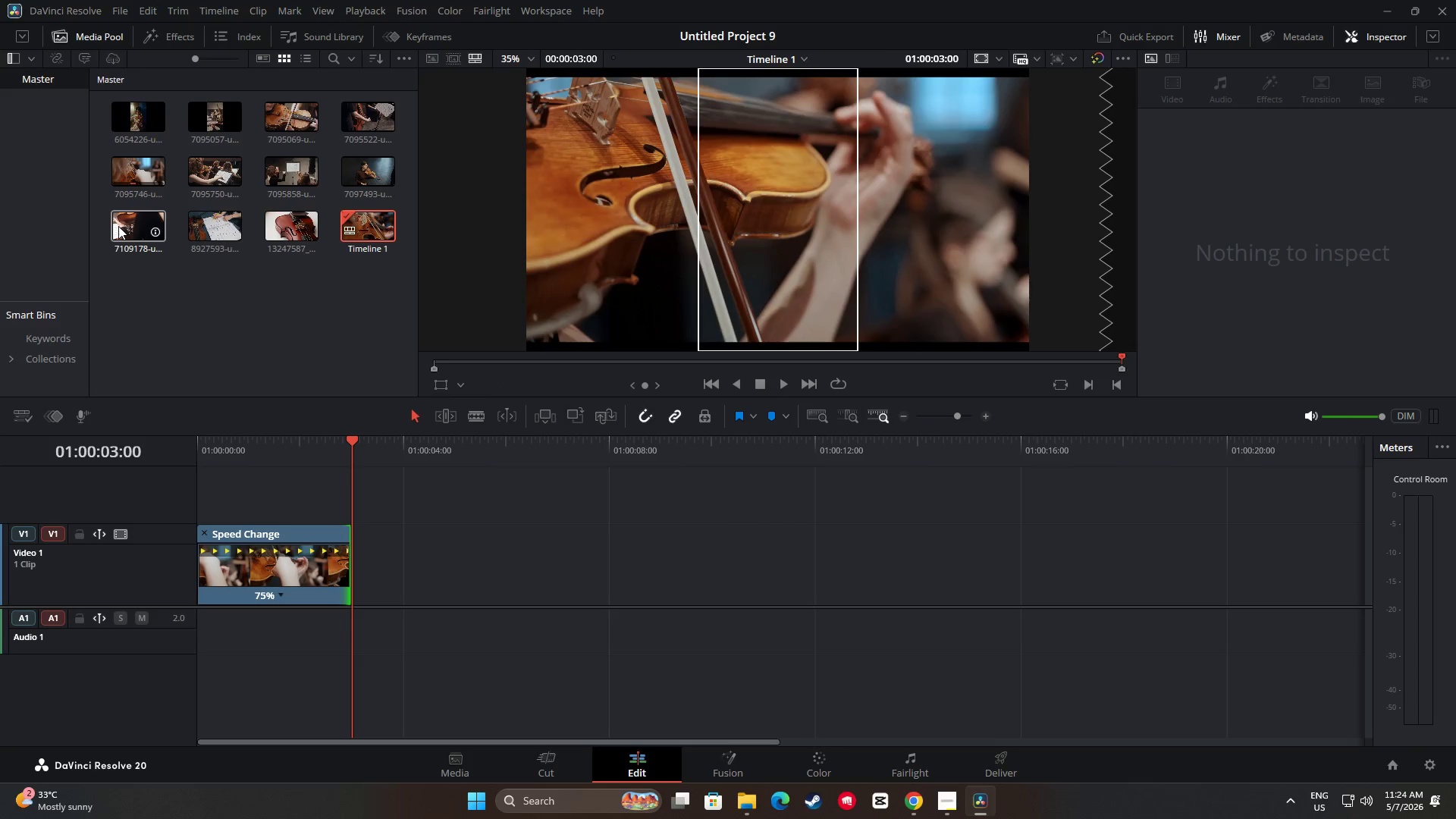 
mouse_move([121, 218])
 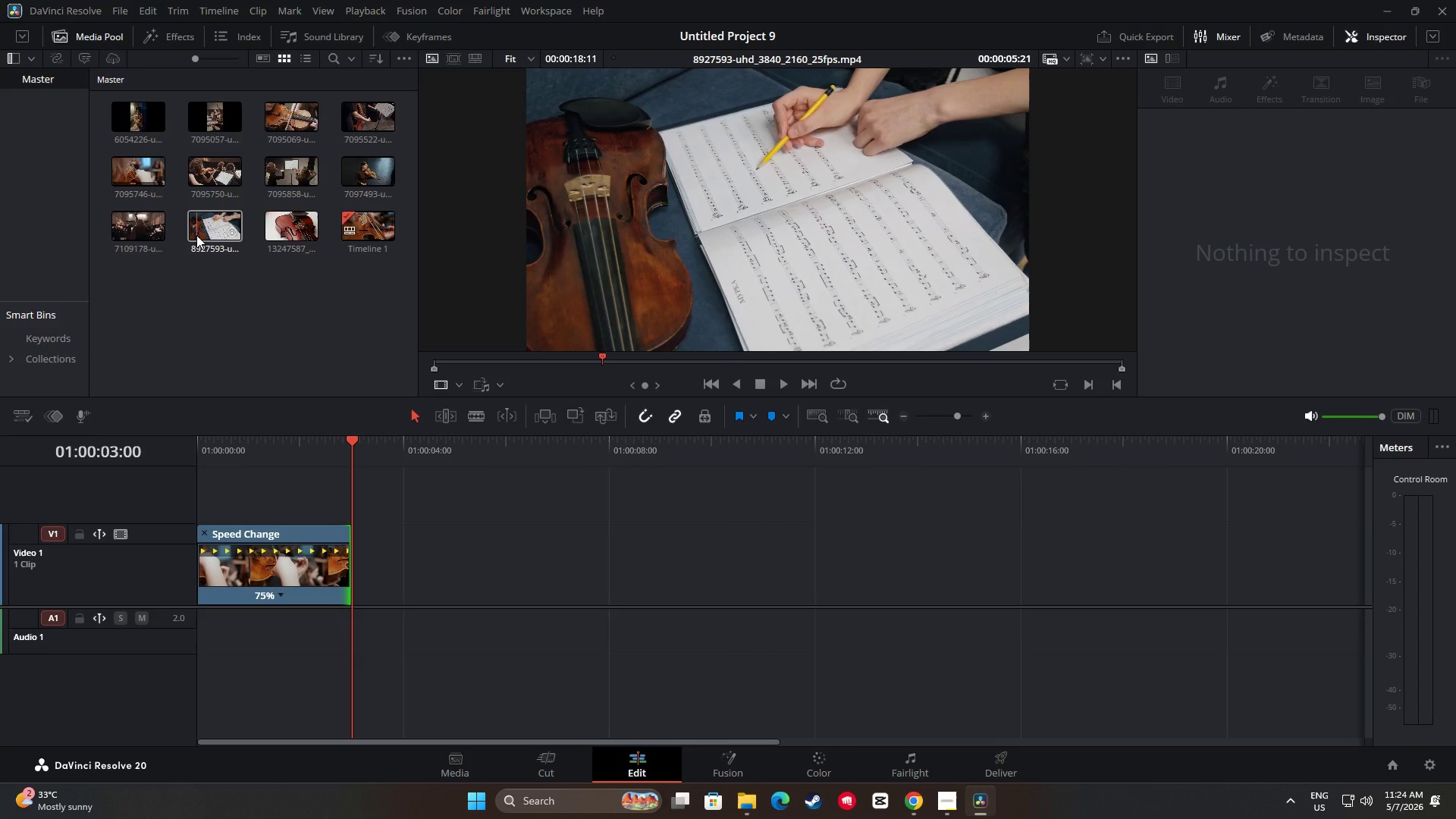 
wait(16.47)
 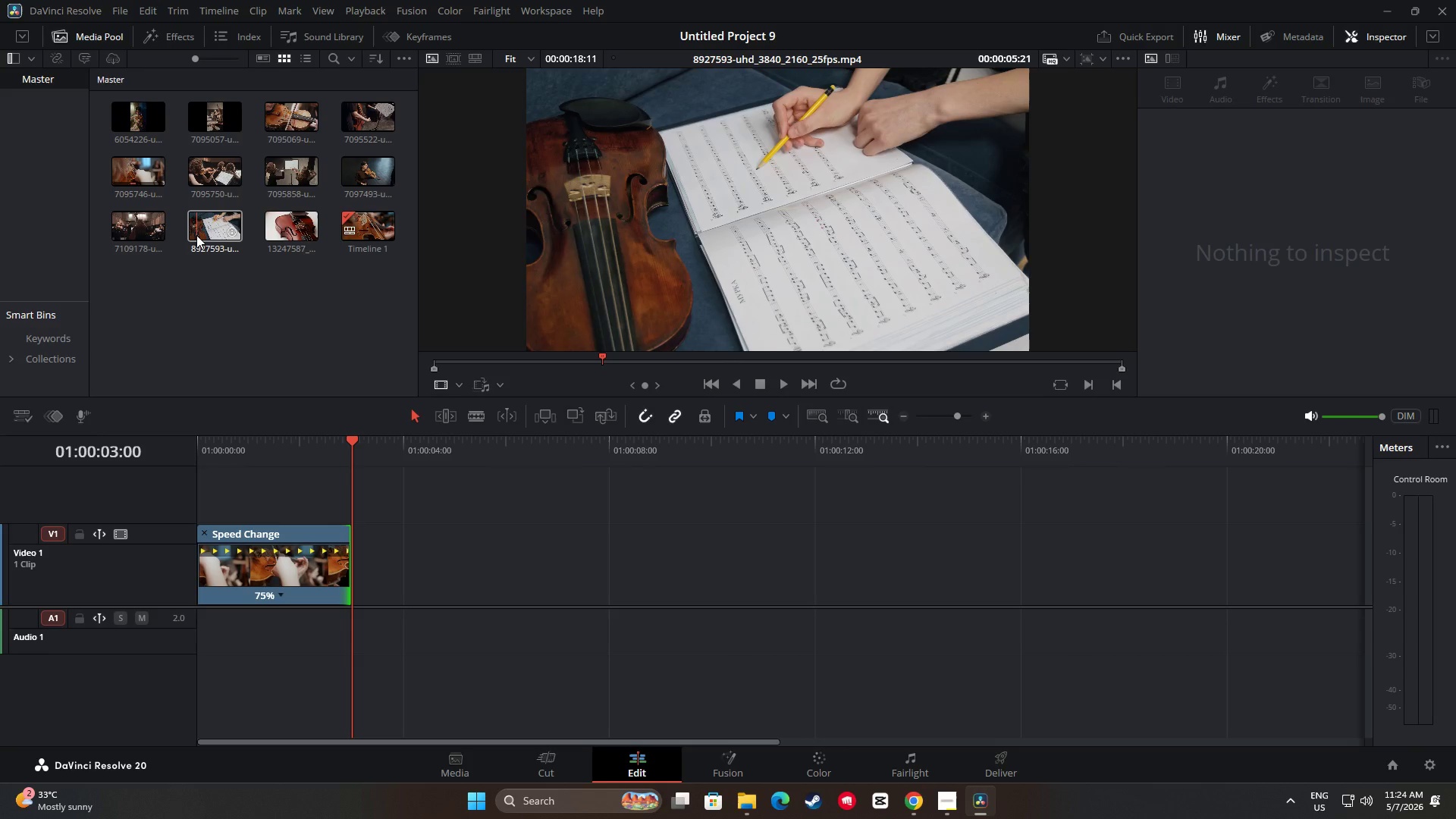 
left_click_drag(start_coordinate=[215, 116], to_coordinate=[356, 563])
 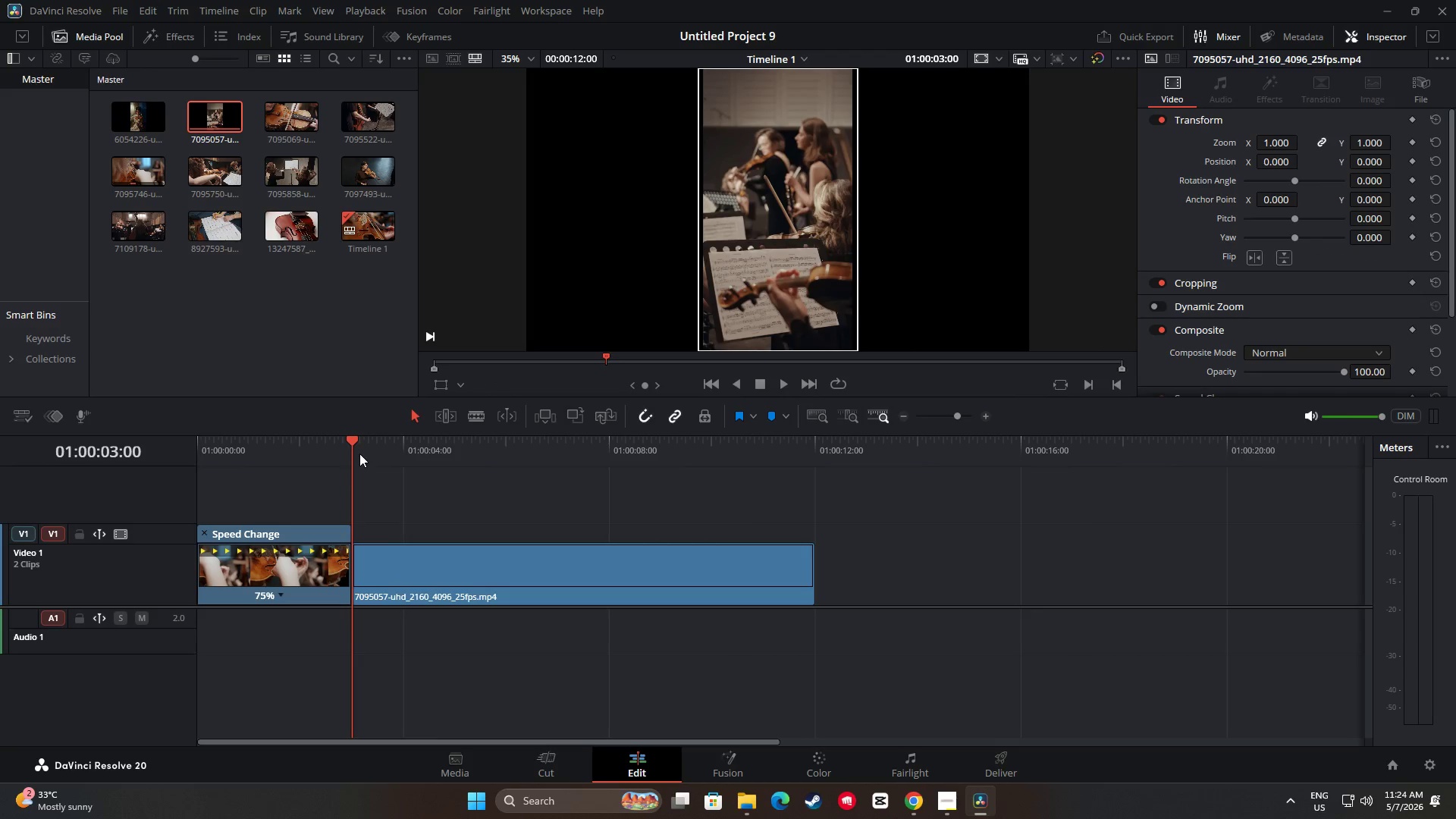 
left_click_drag(start_coordinate=[353, 438], to_coordinate=[505, 444])
 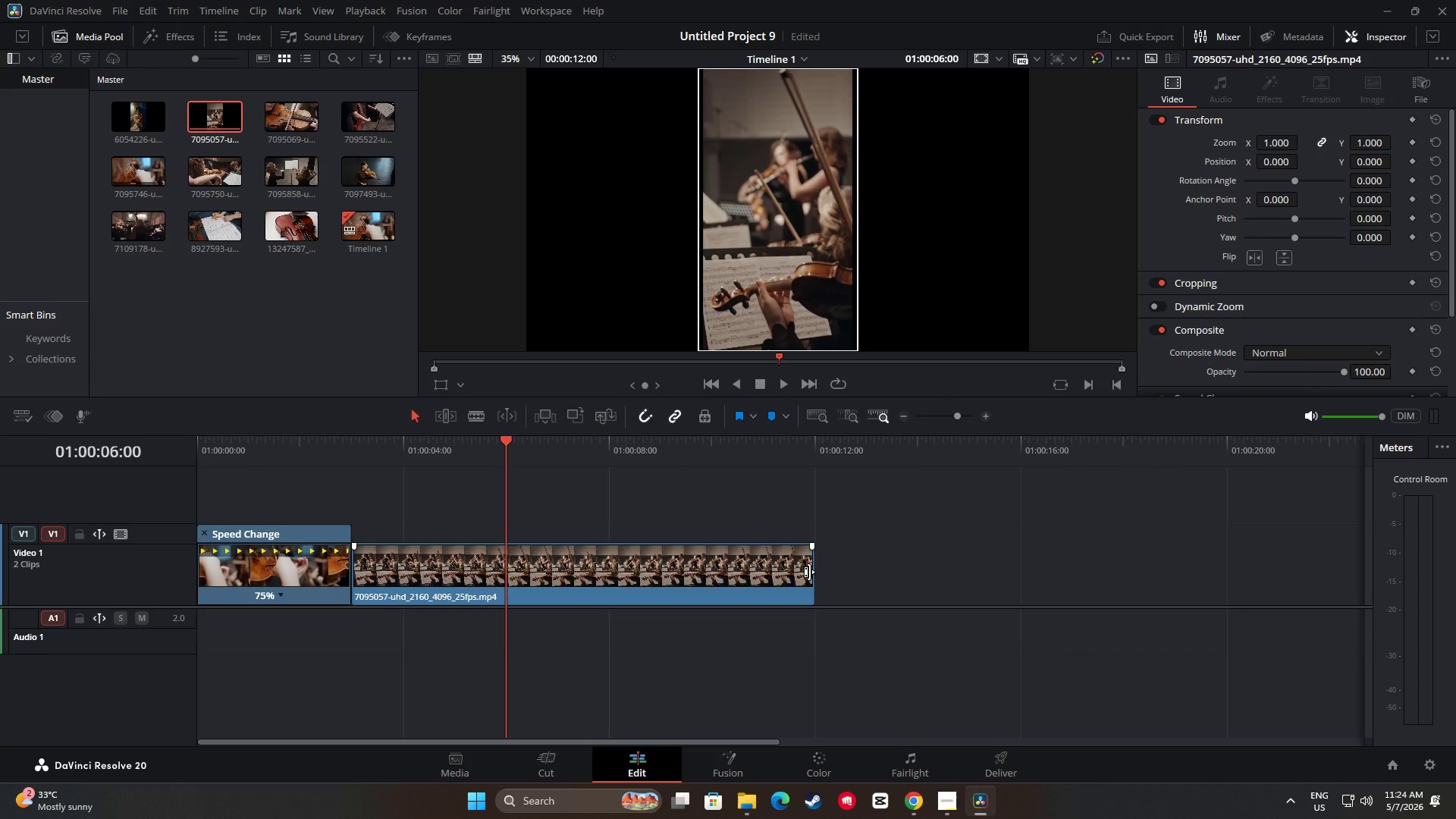 
left_click_drag(start_coordinate=[809, 572], to_coordinate=[507, 560])
 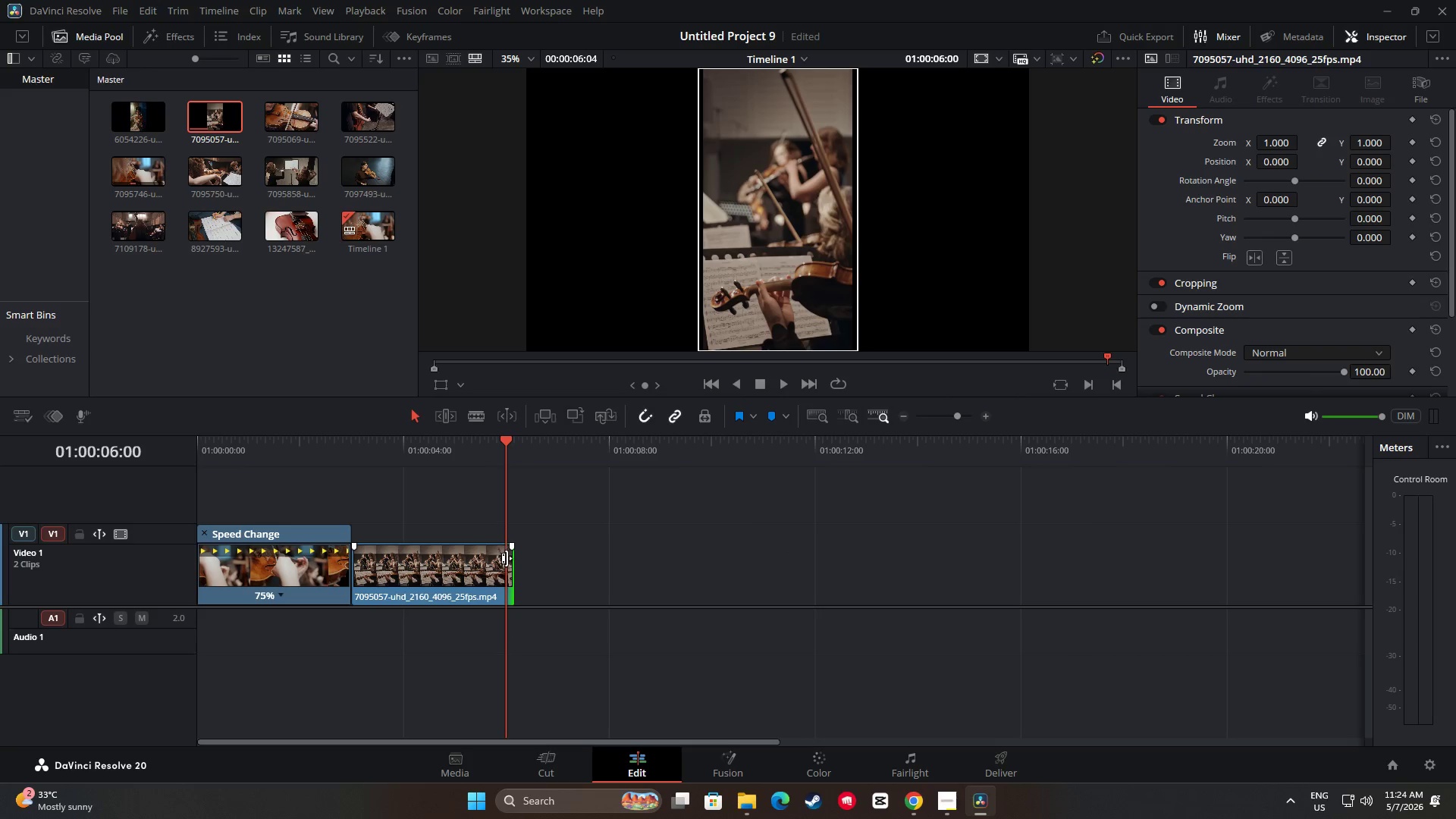 
left_click_drag(start_coordinate=[508, 561], to_coordinate=[501, 560])
 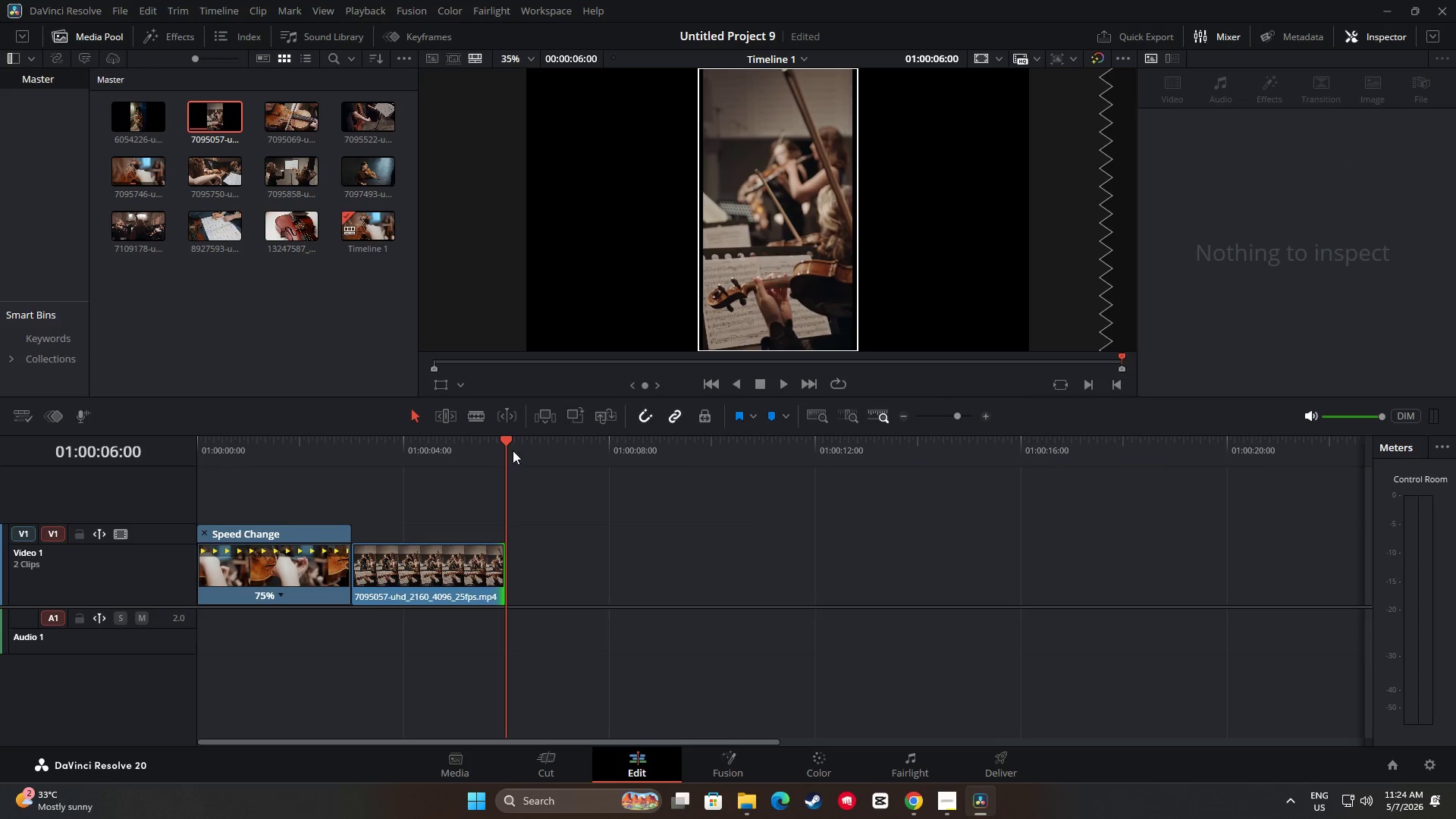 
left_click_drag(start_coordinate=[507, 444], to_coordinate=[269, 450])
 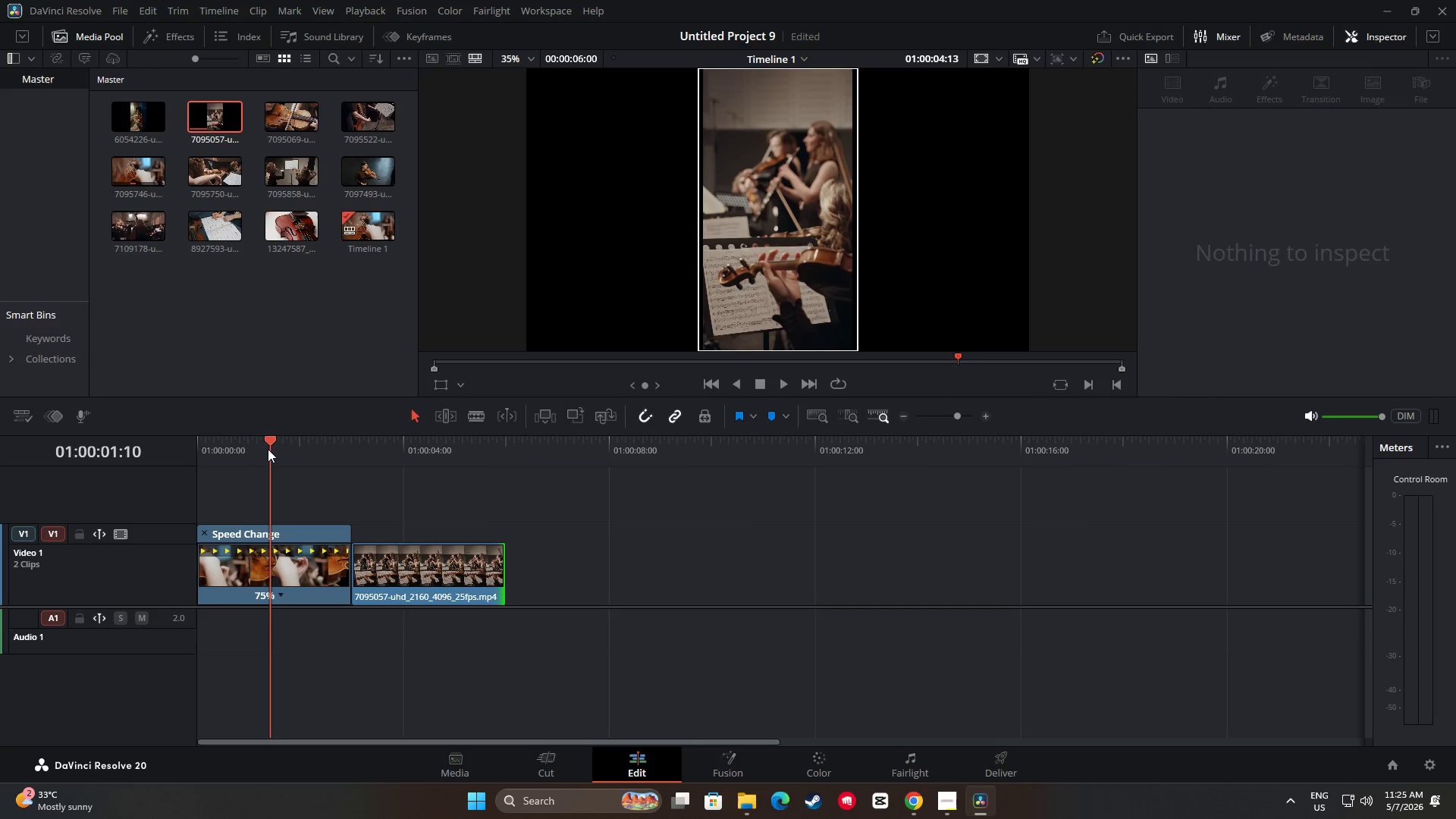 
key(Space)
 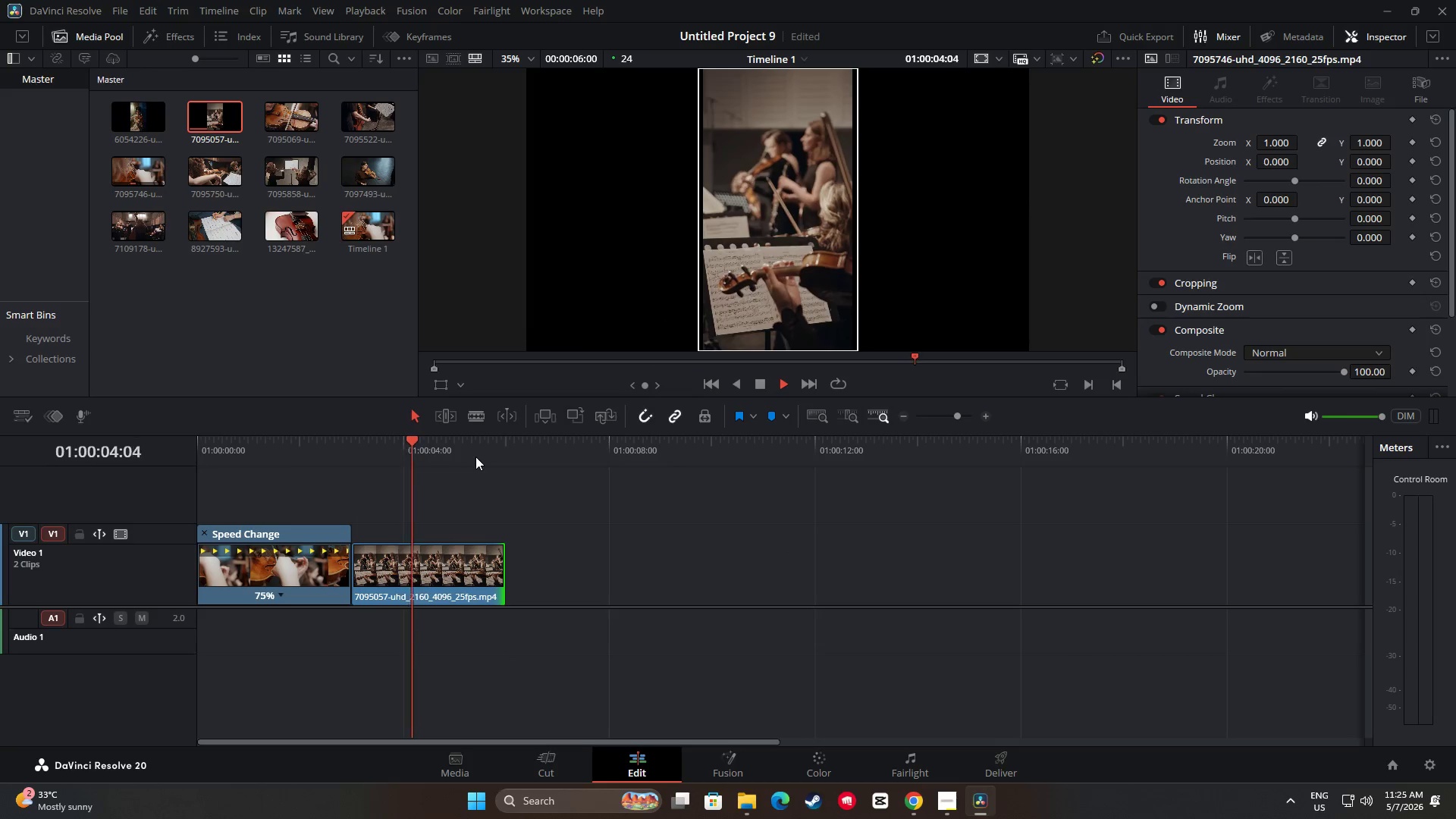 
key(Space)
 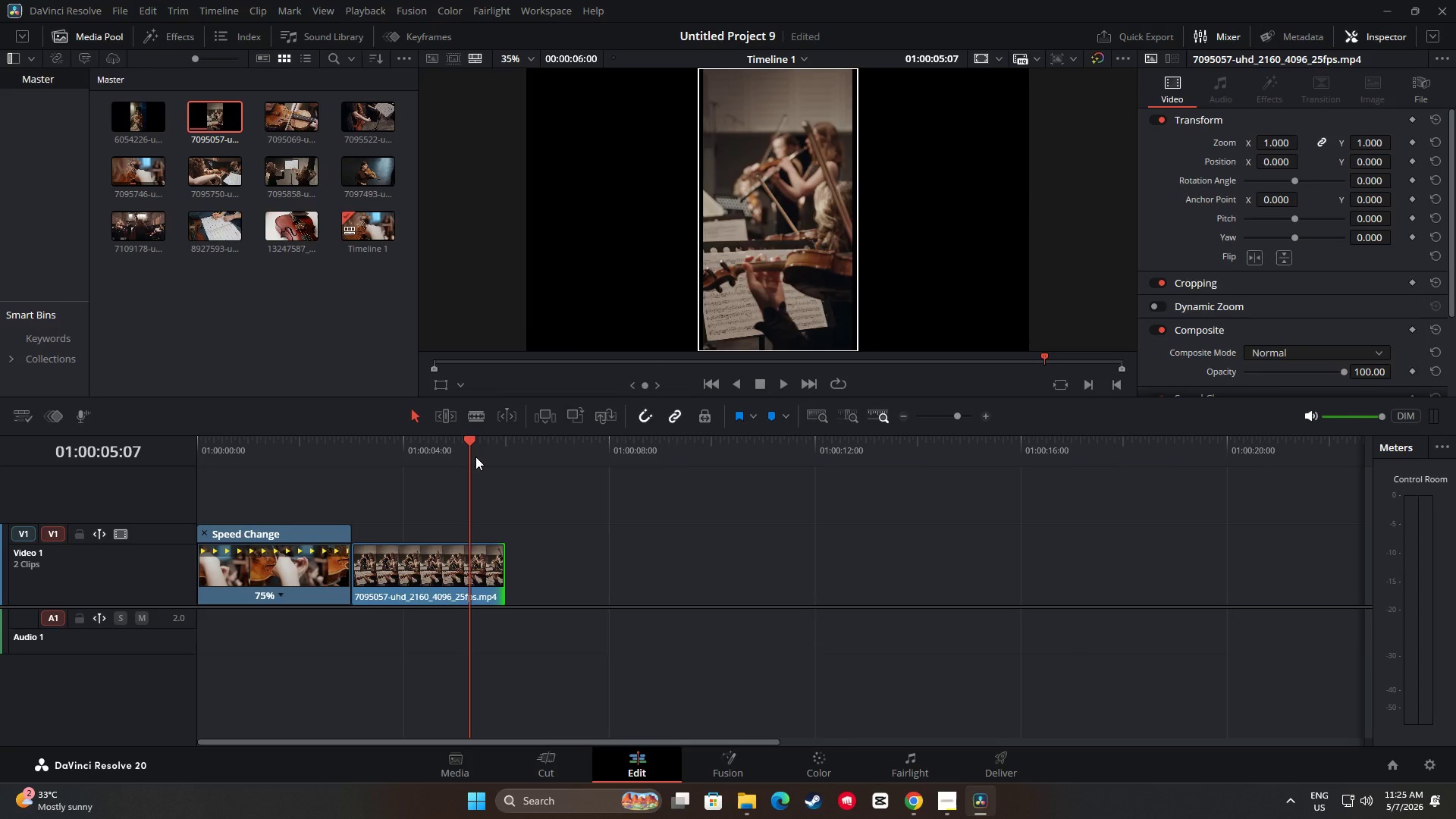 
key(Space)
 